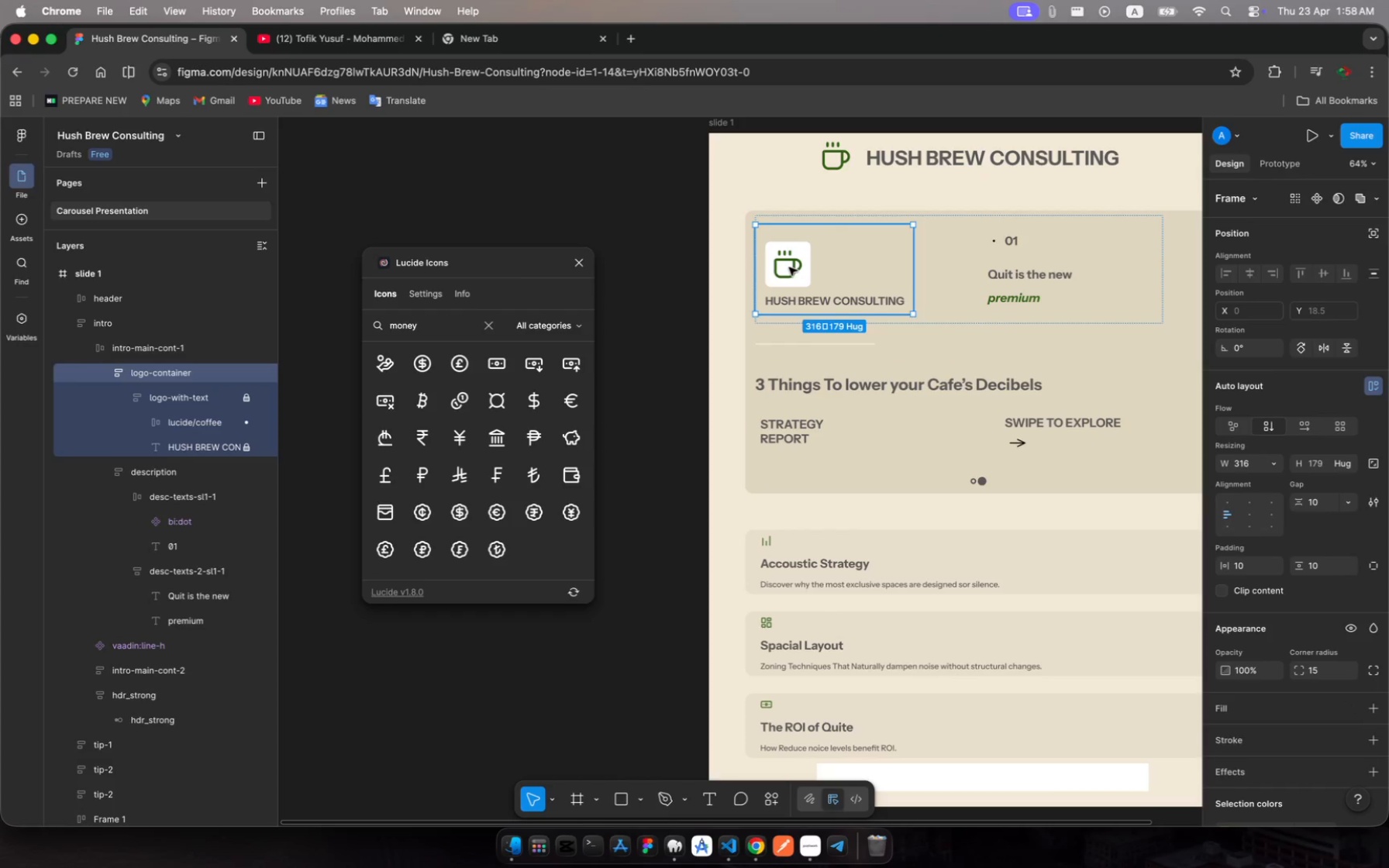 
left_click([789, 267])
 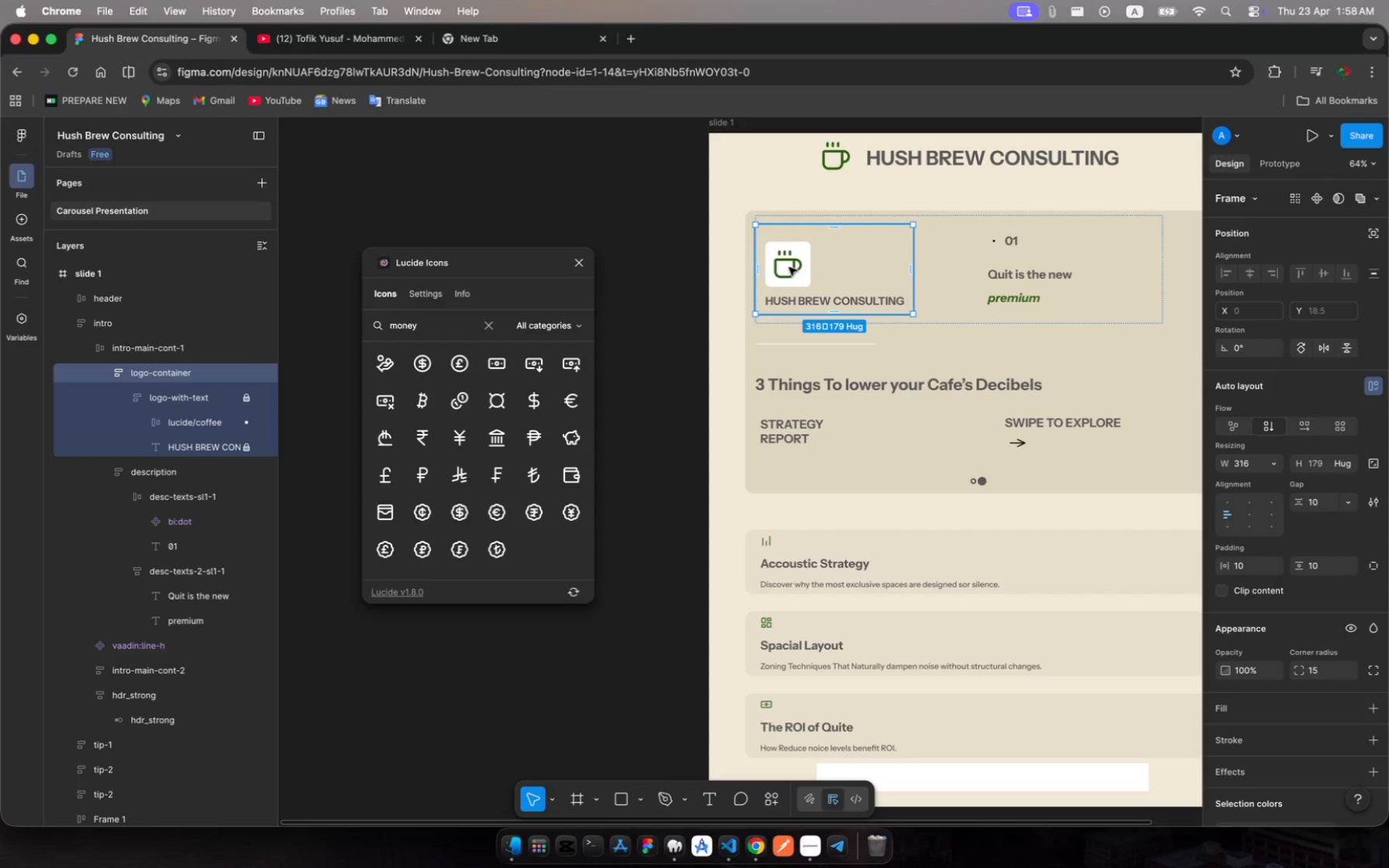 
left_click([789, 267])
 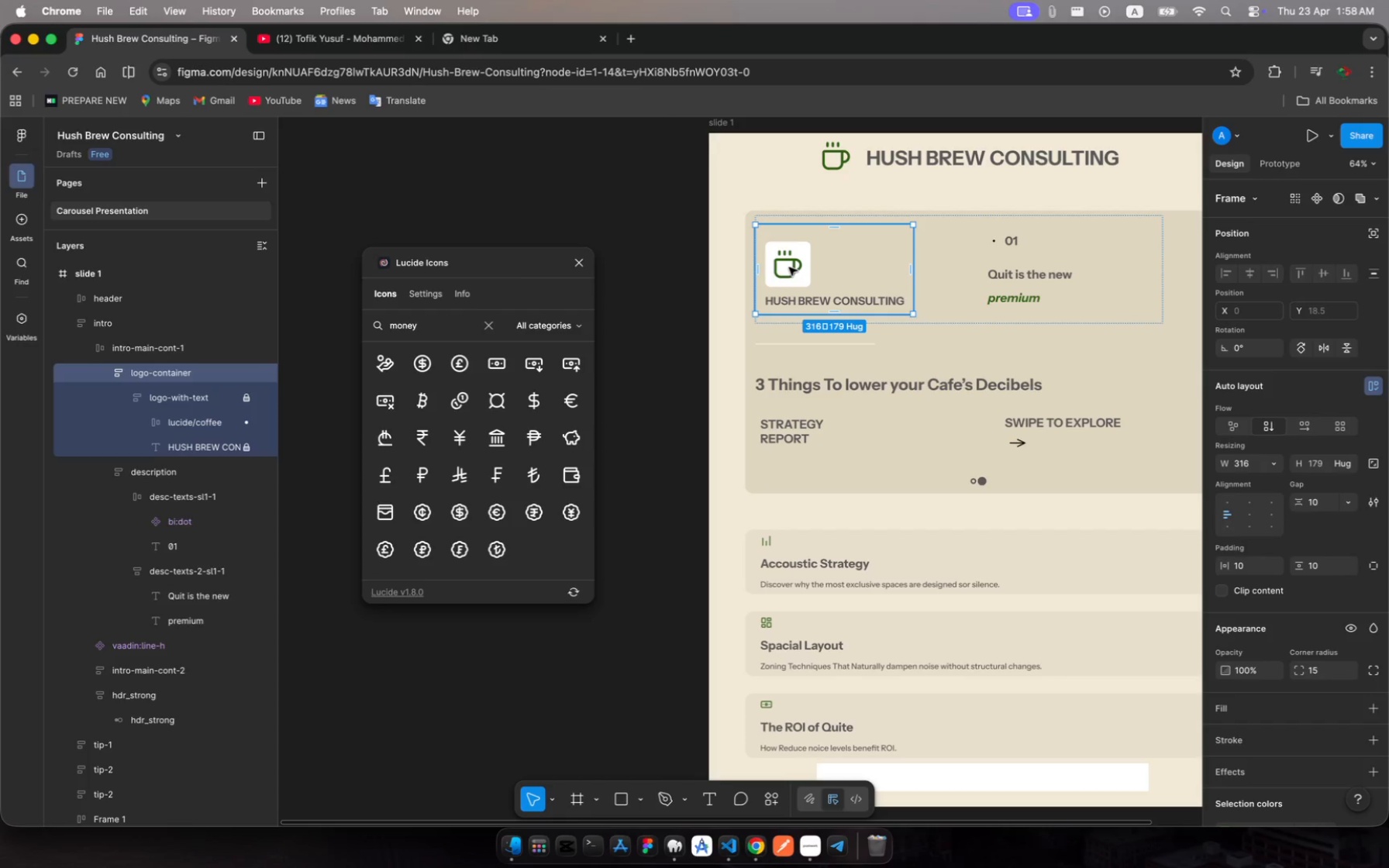 
left_click([789, 267])
 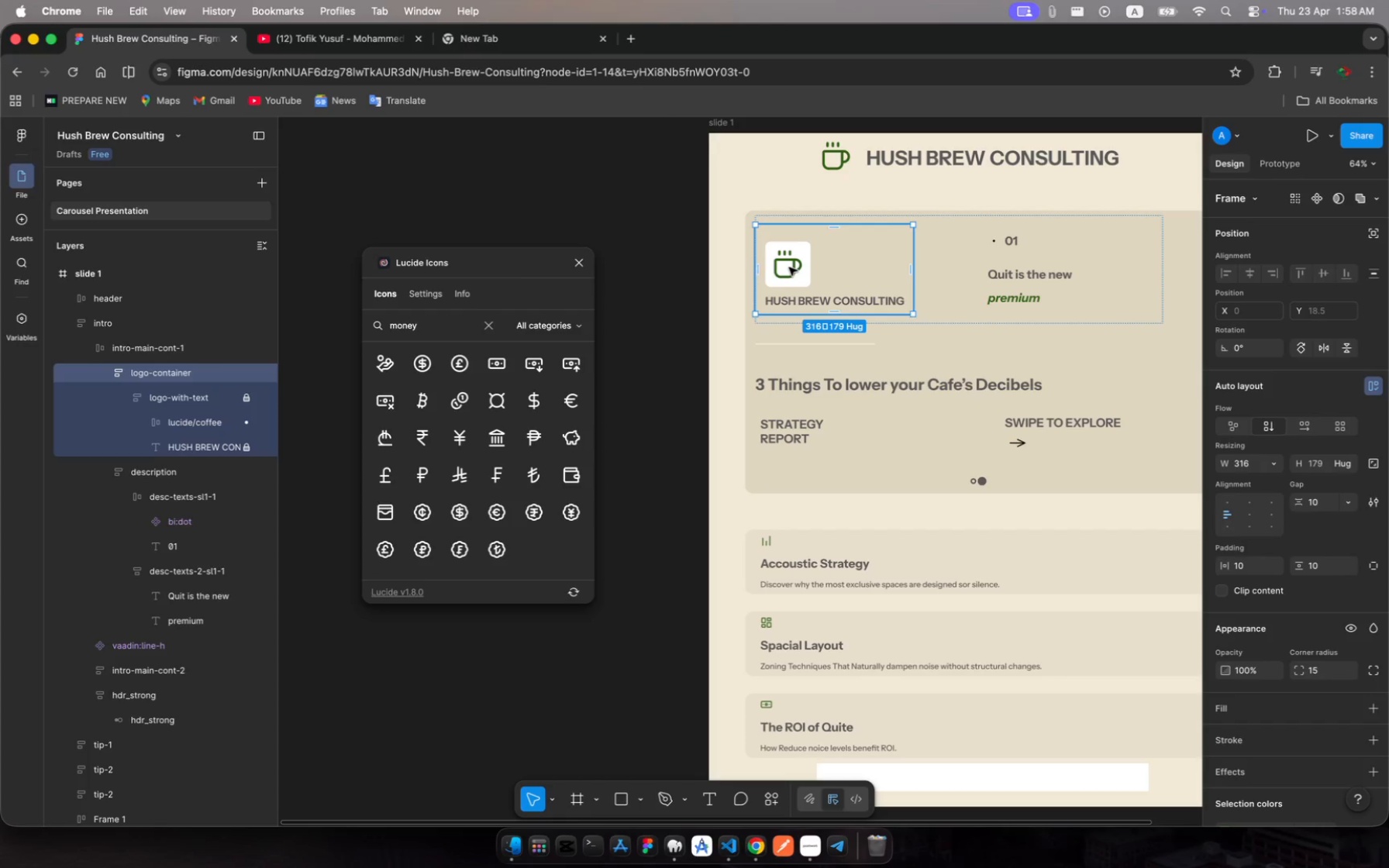 
left_click([789, 267])
 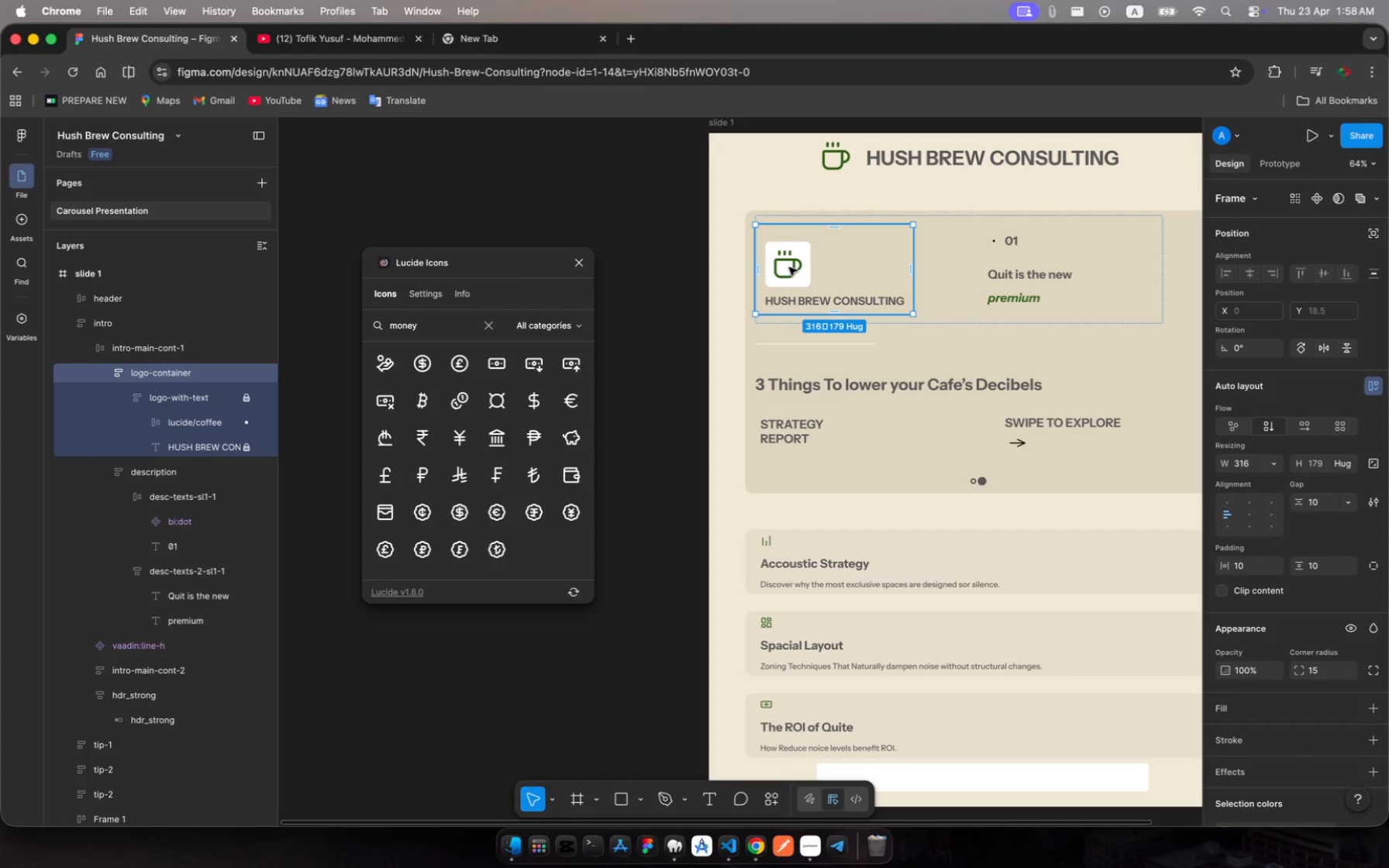 
left_click([789, 267])
 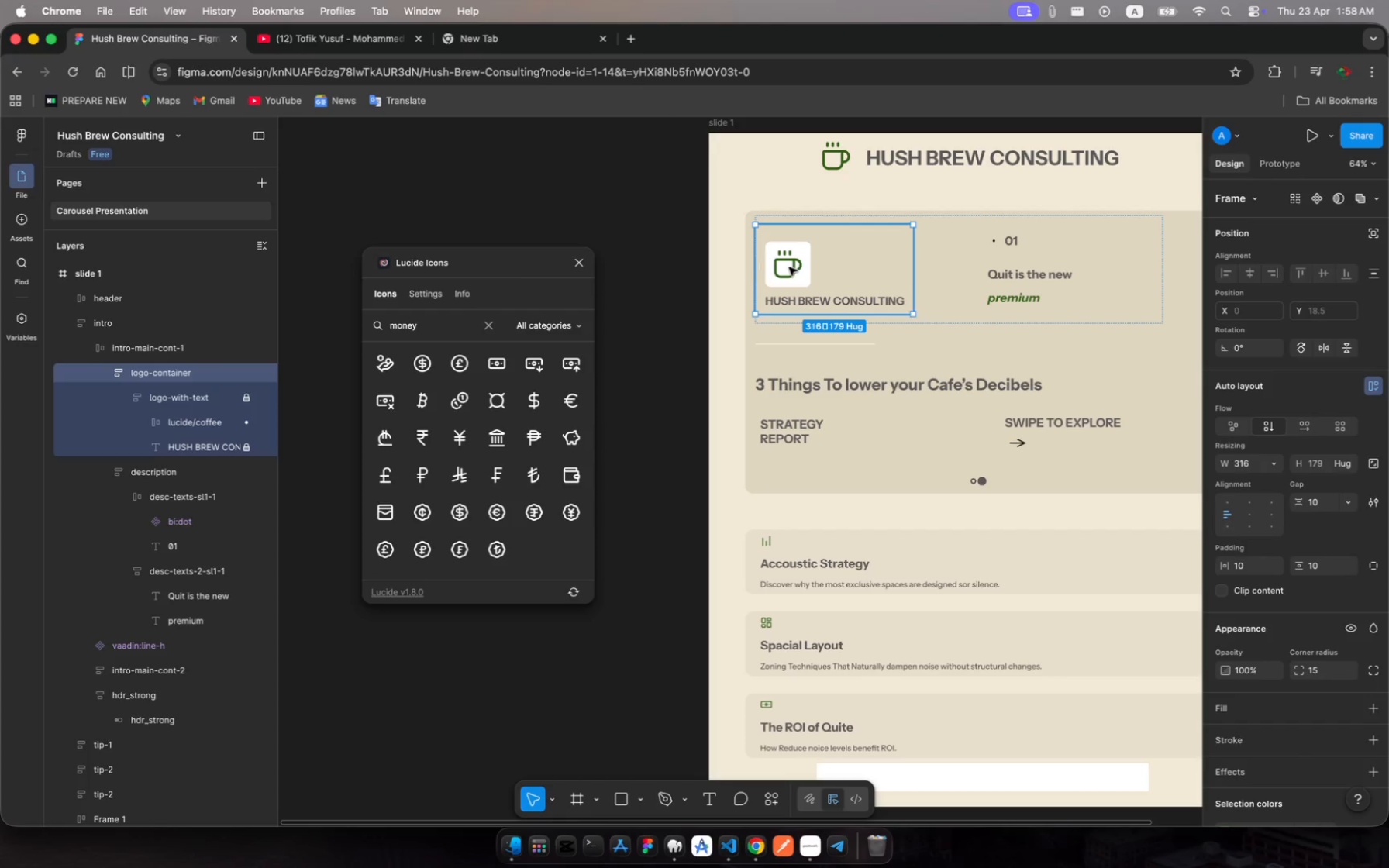 
left_click([789, 267])
 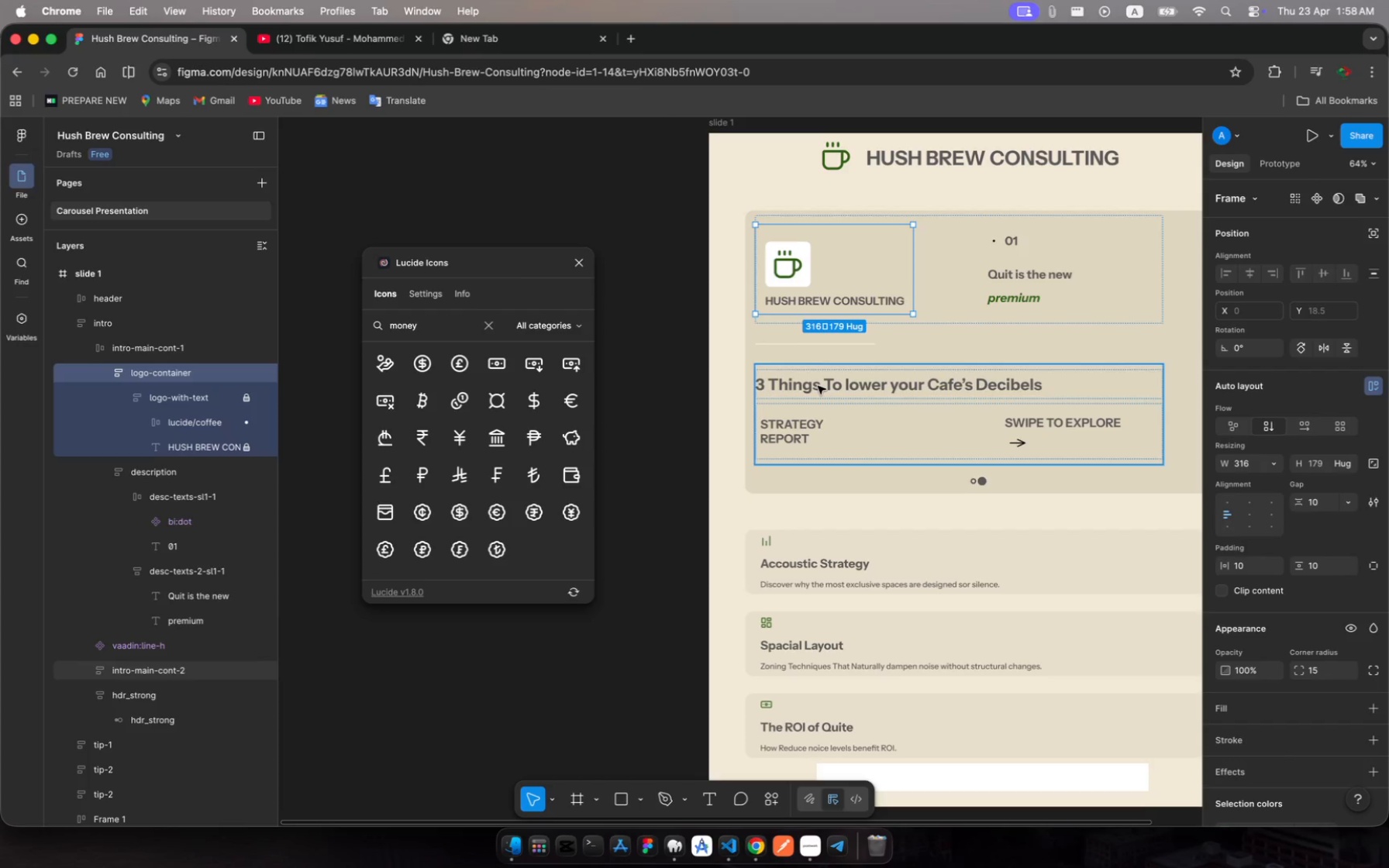 
scroll: coordinate [818, 386], scroll_direction: down, amount: 20.0
 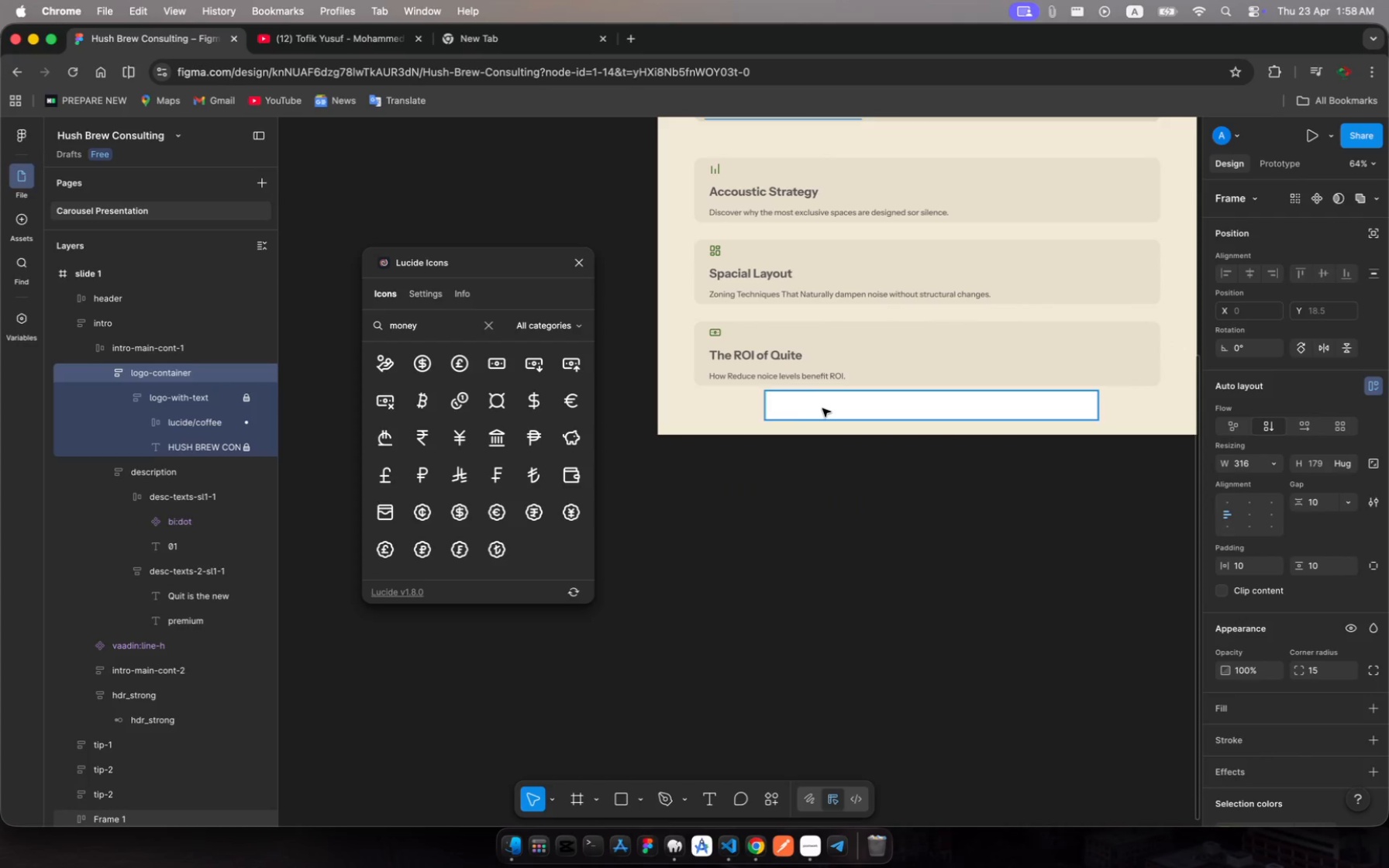 
left_click([822, 408])
 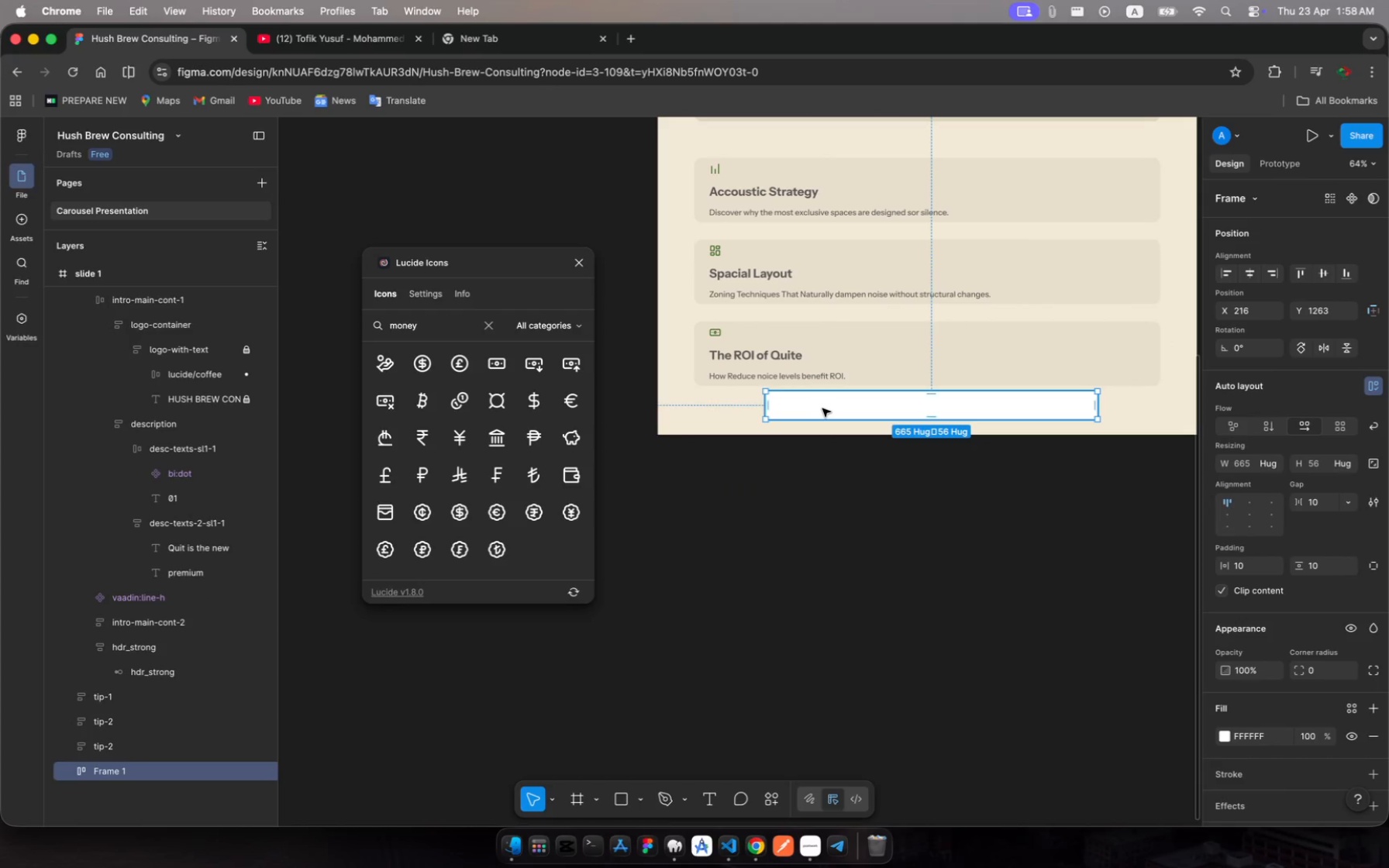 
left_click_drag(start_coordinate=[822, 408], to_coordinate=[817, 415])
 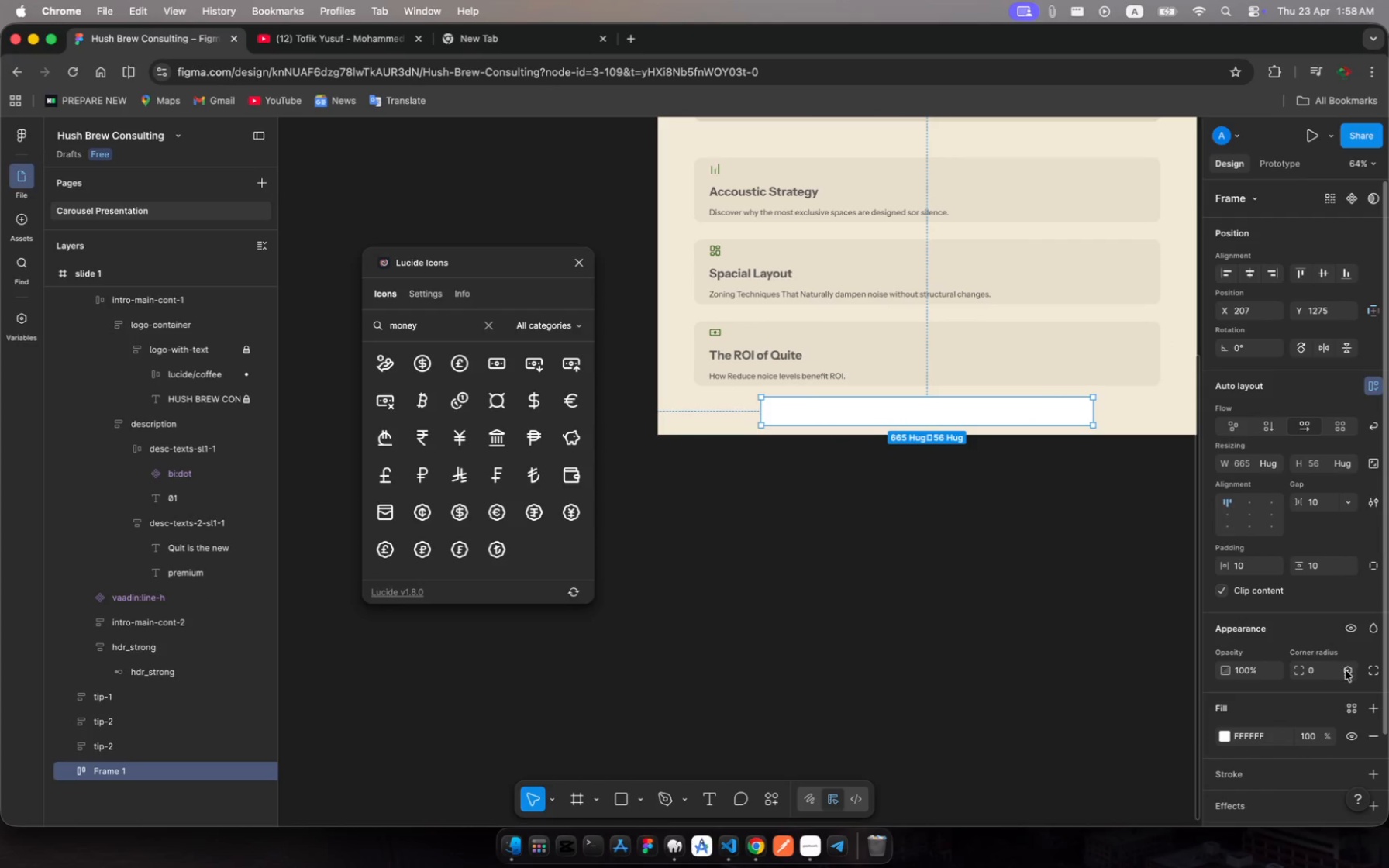 
left_click([1315, 674])
 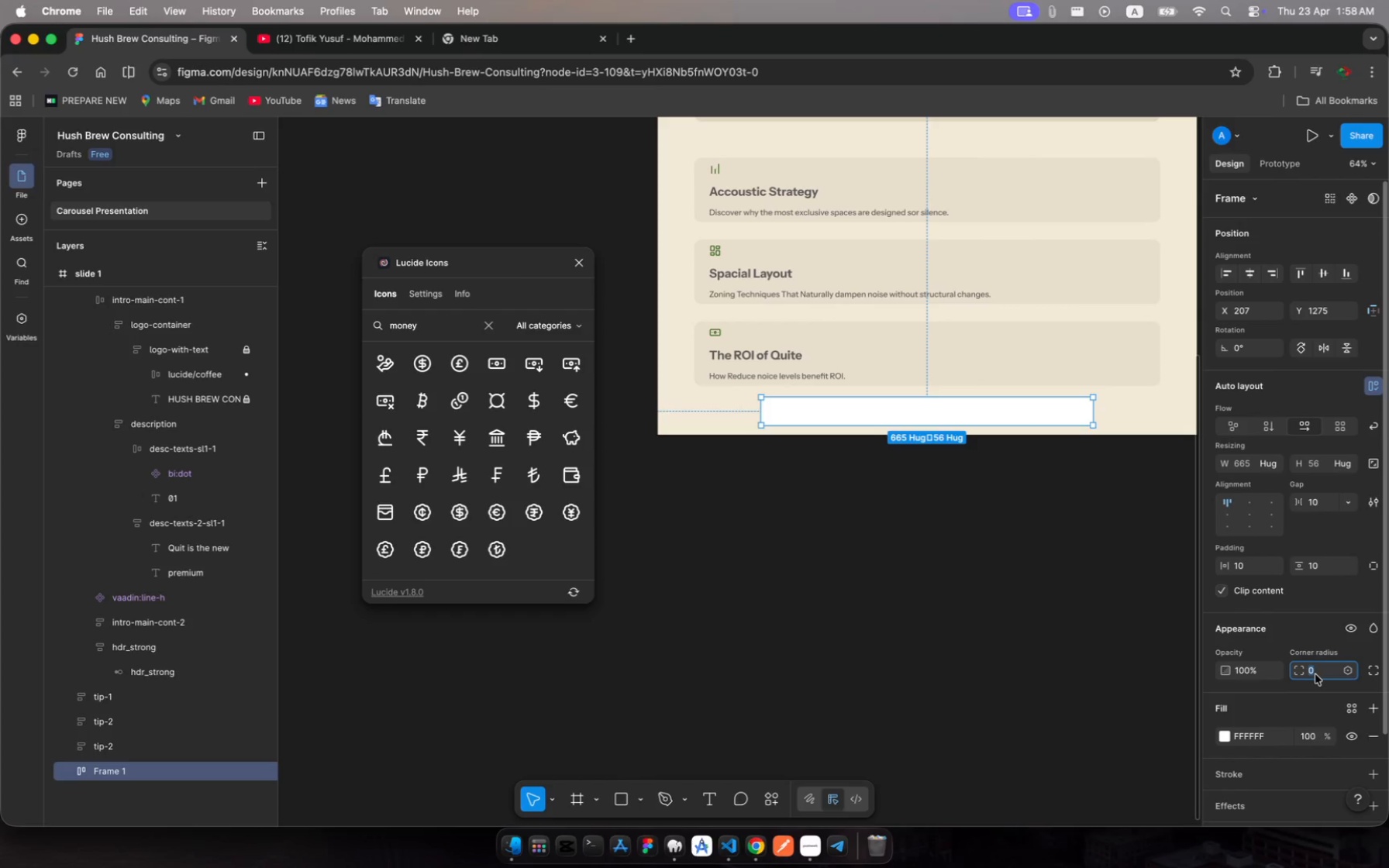 
type(20)
 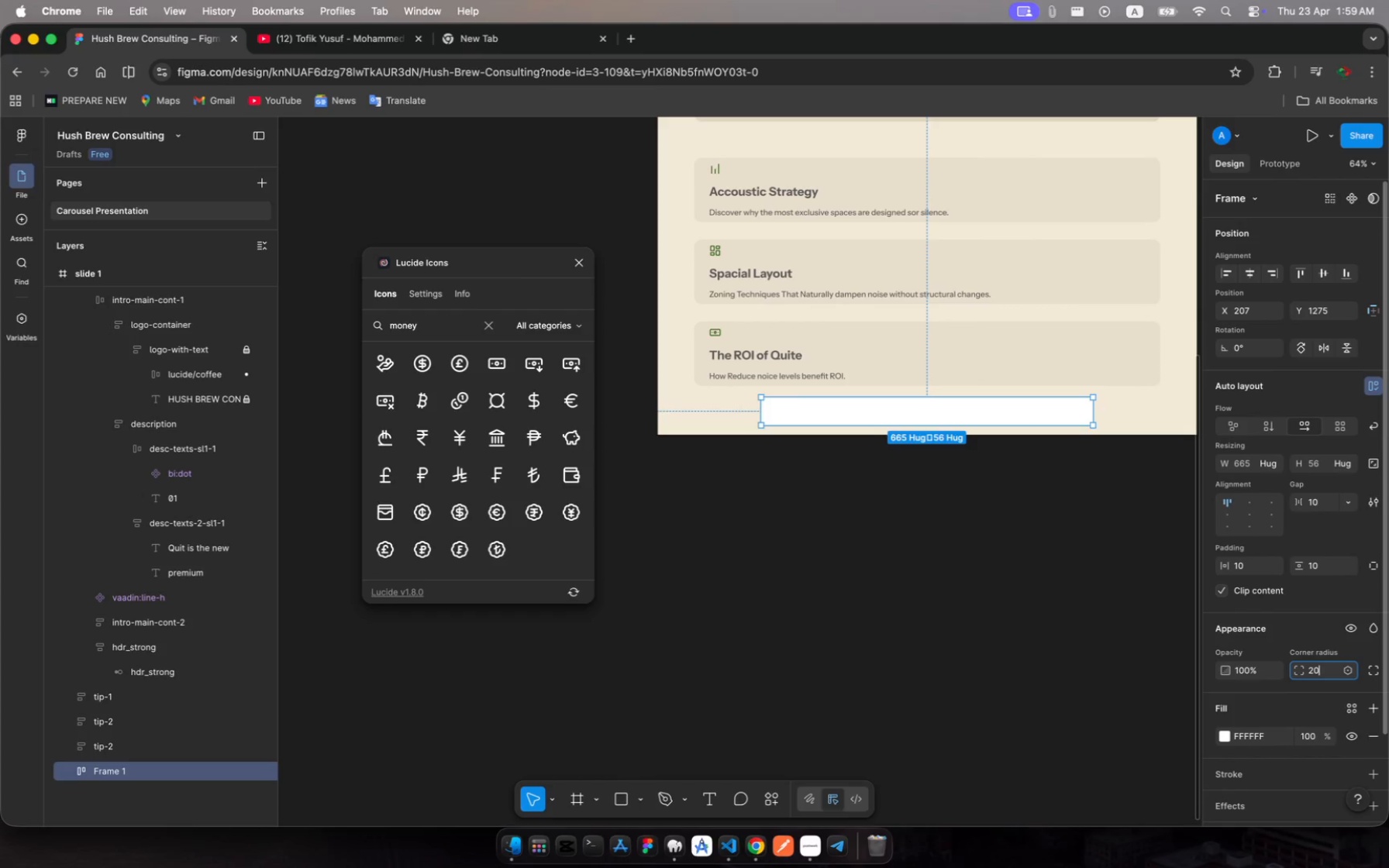 
key(Enter)
 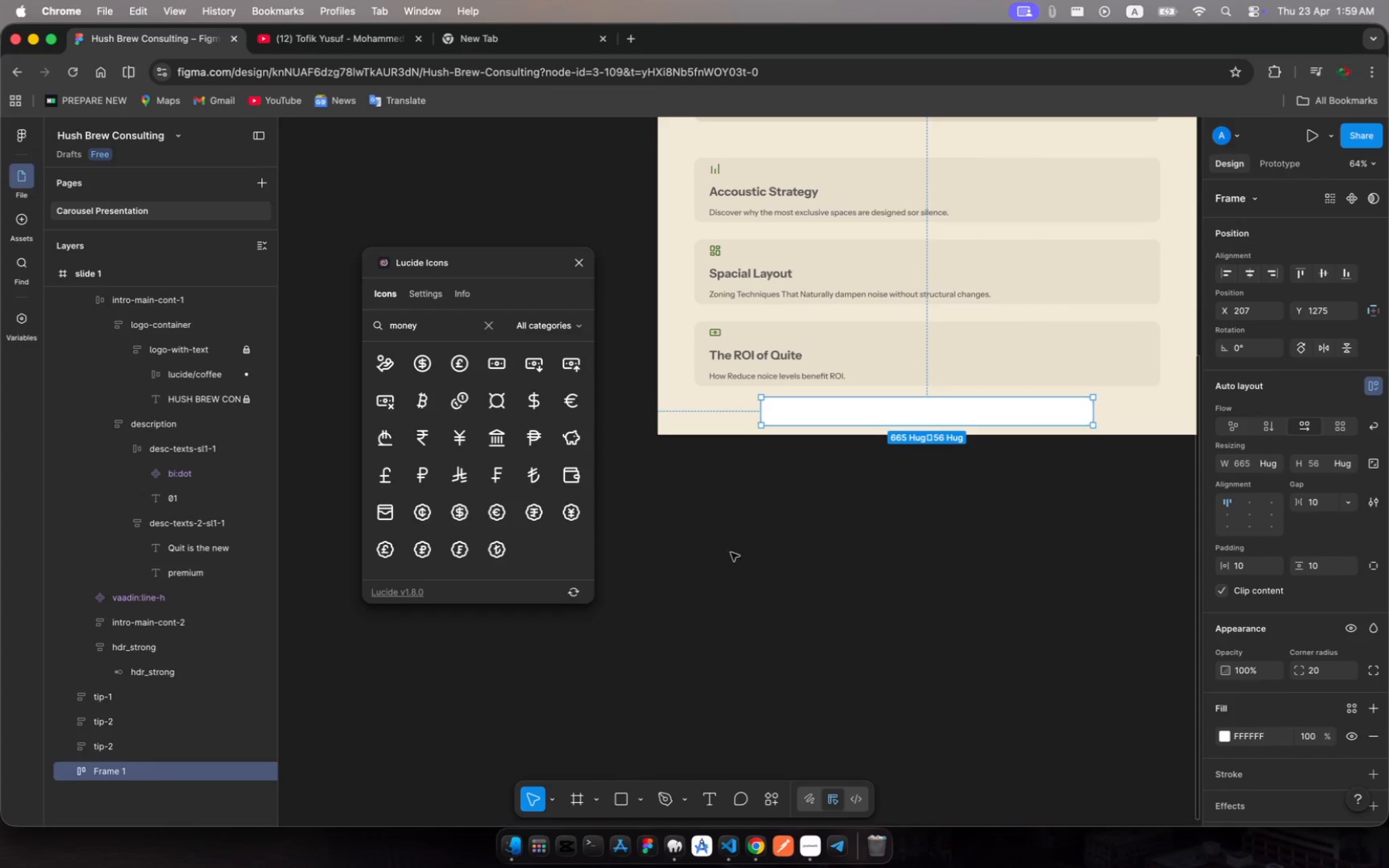 
wait(9.83)
 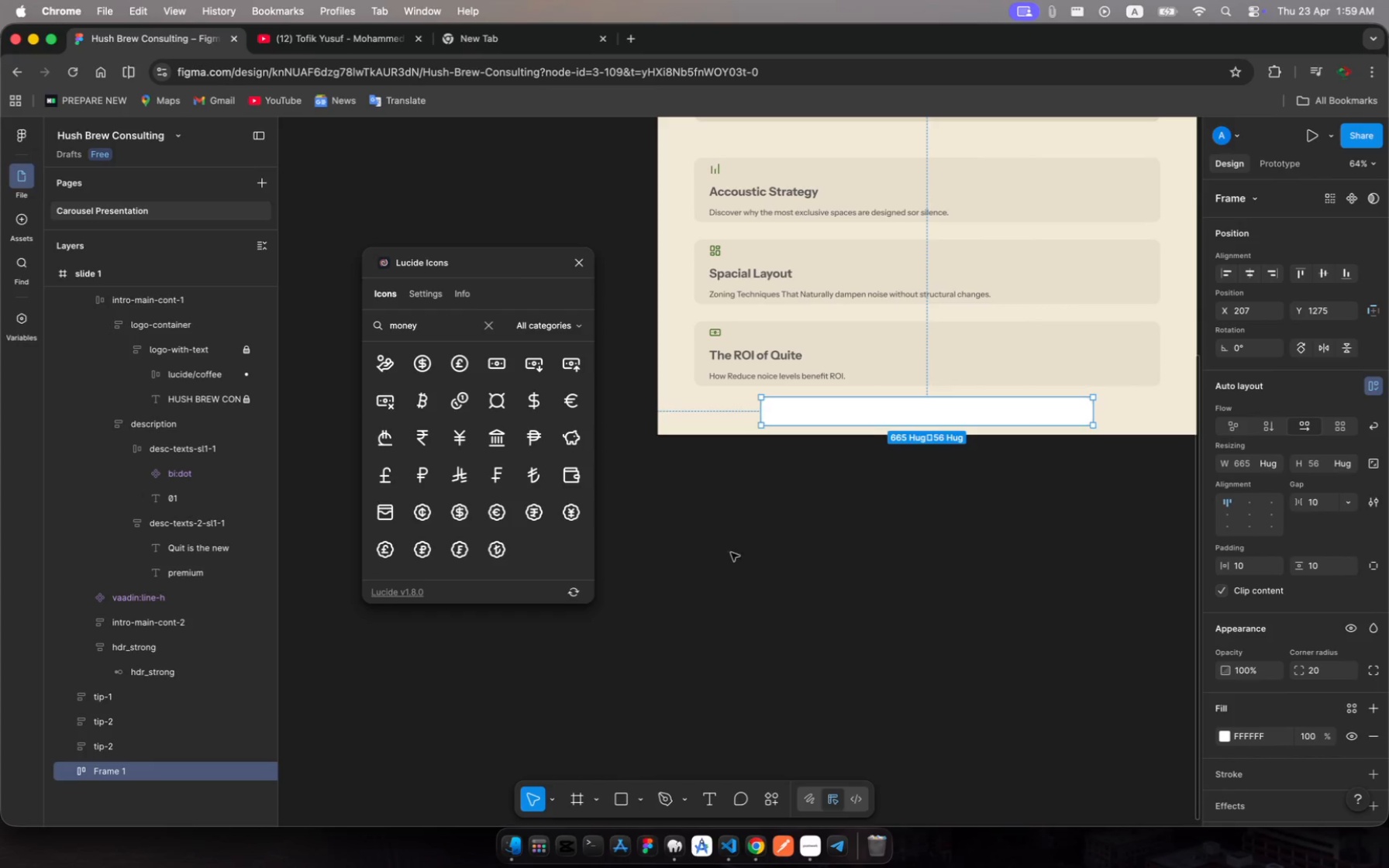 
left_click([1252, 507])
 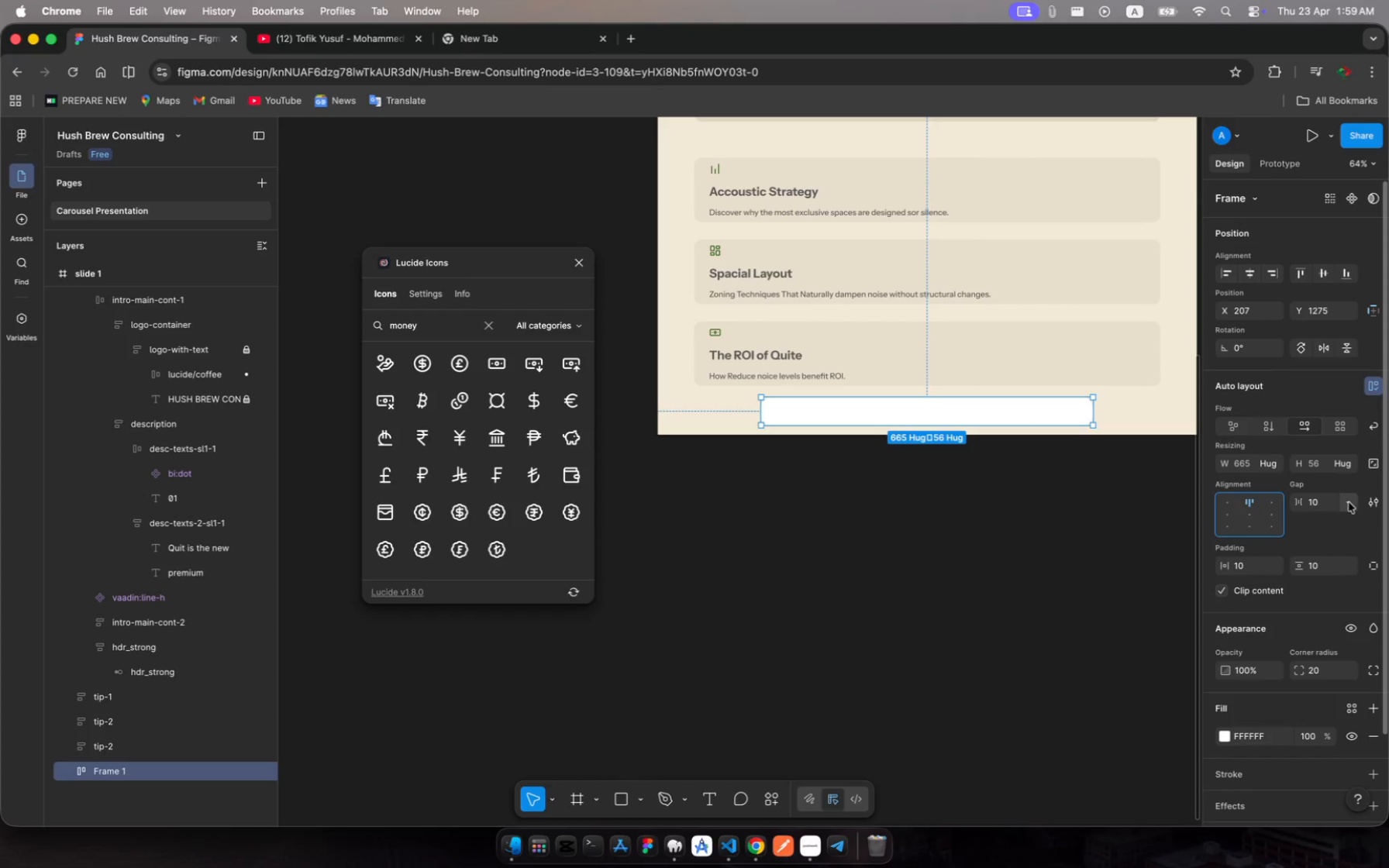 
left_click([1347, 502])
 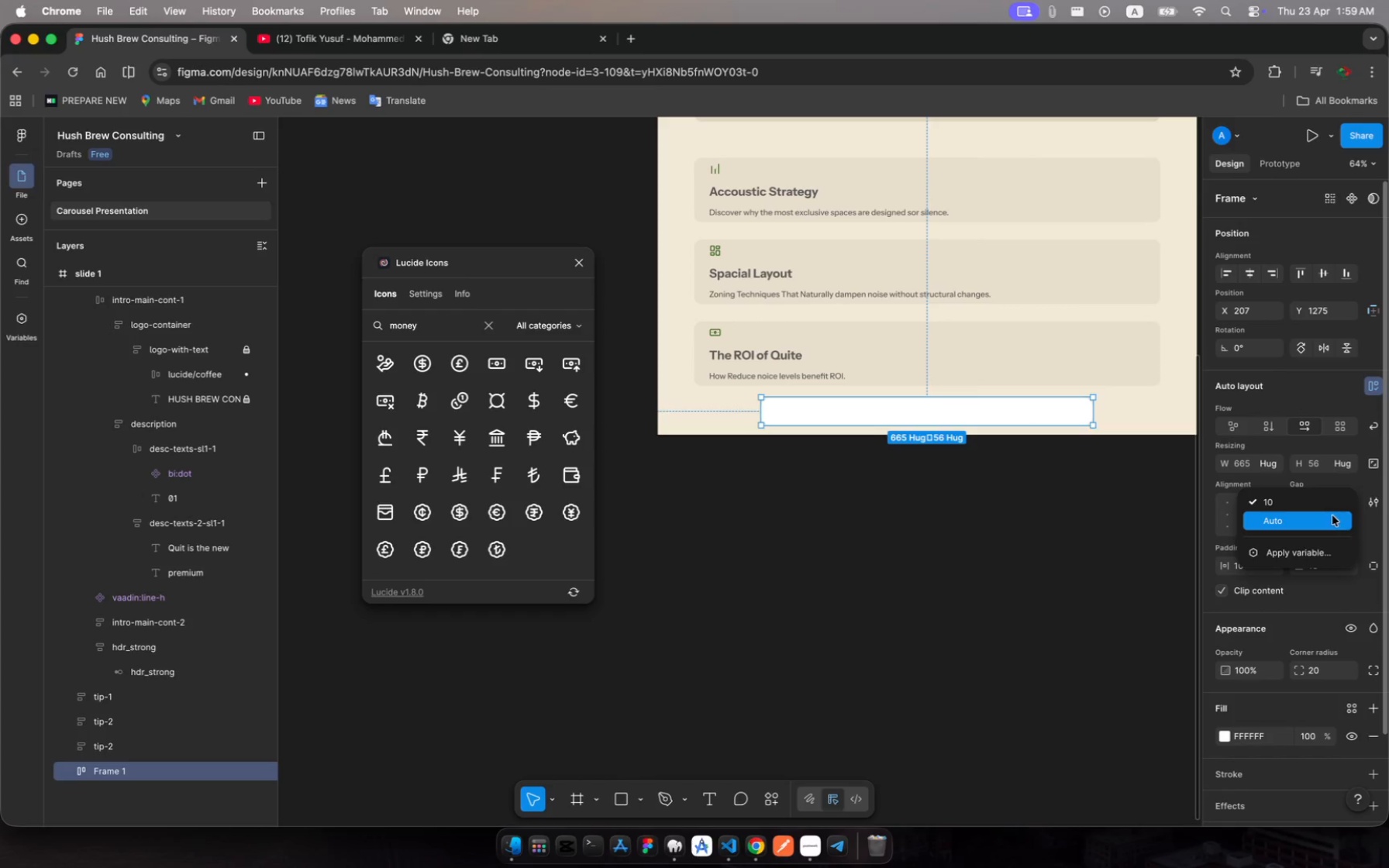 
left_click([1332, 516])
 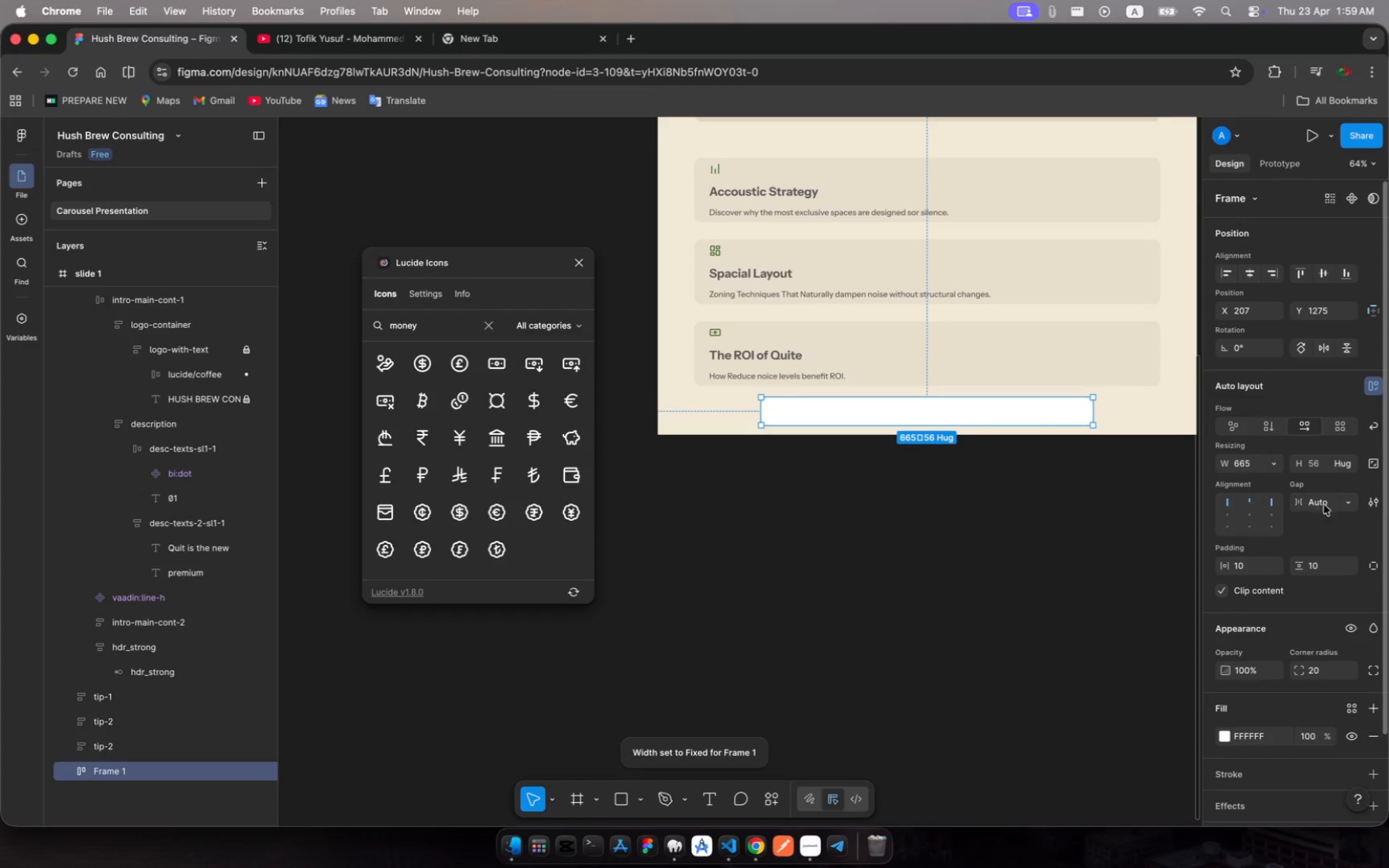 
wait(5.17)
 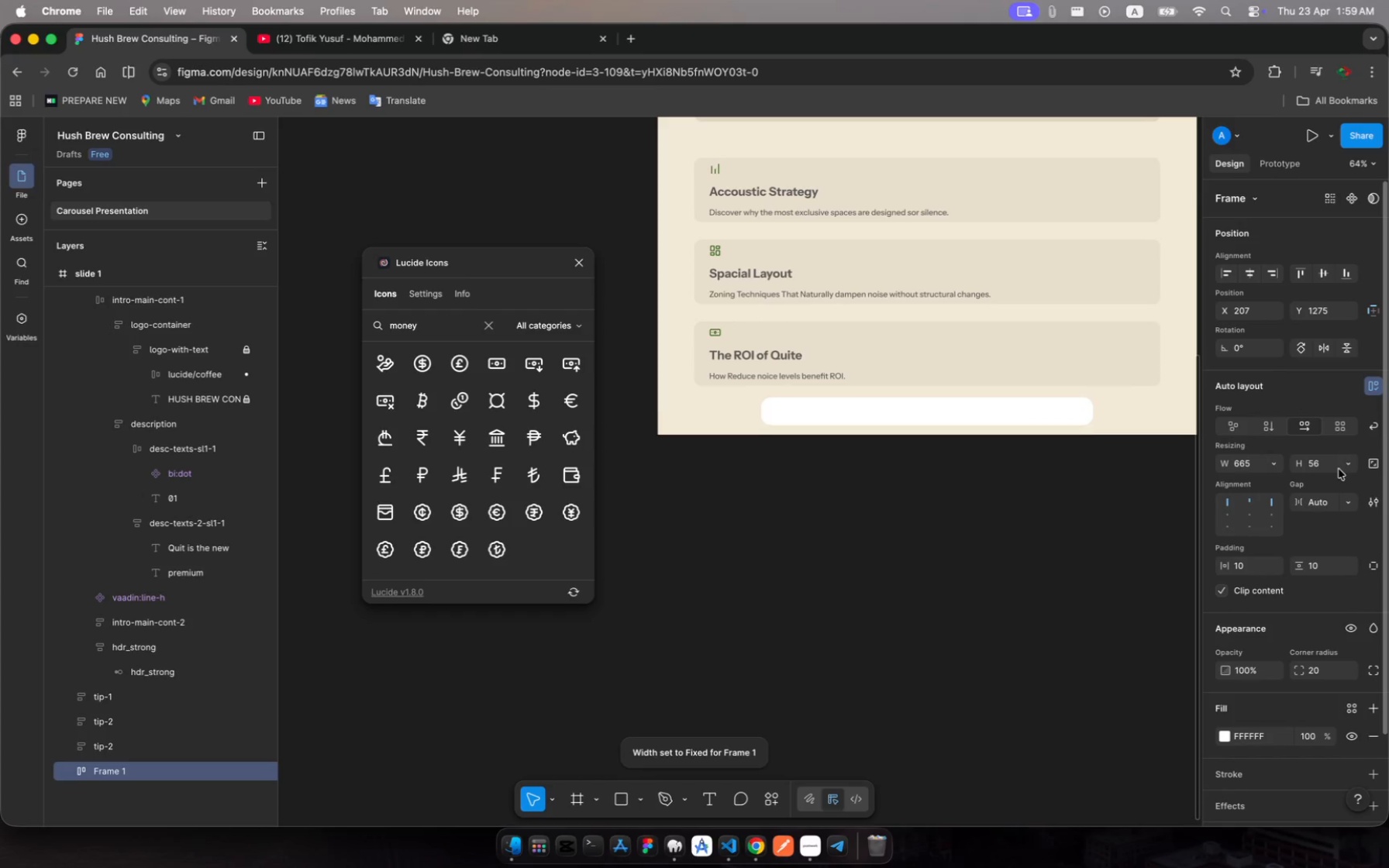 
left_click([1270, 461])
 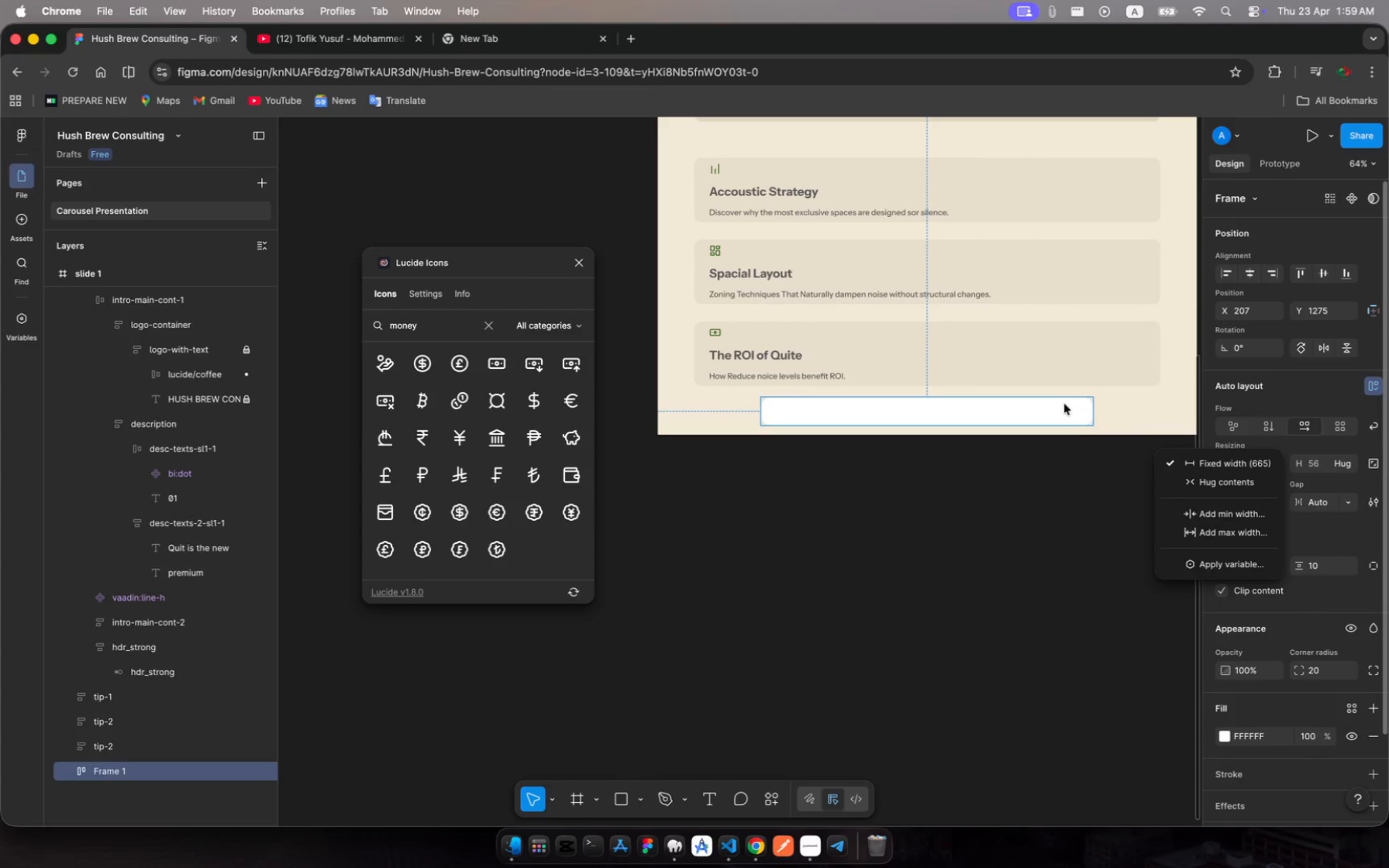 
left_click([1035, 405])
 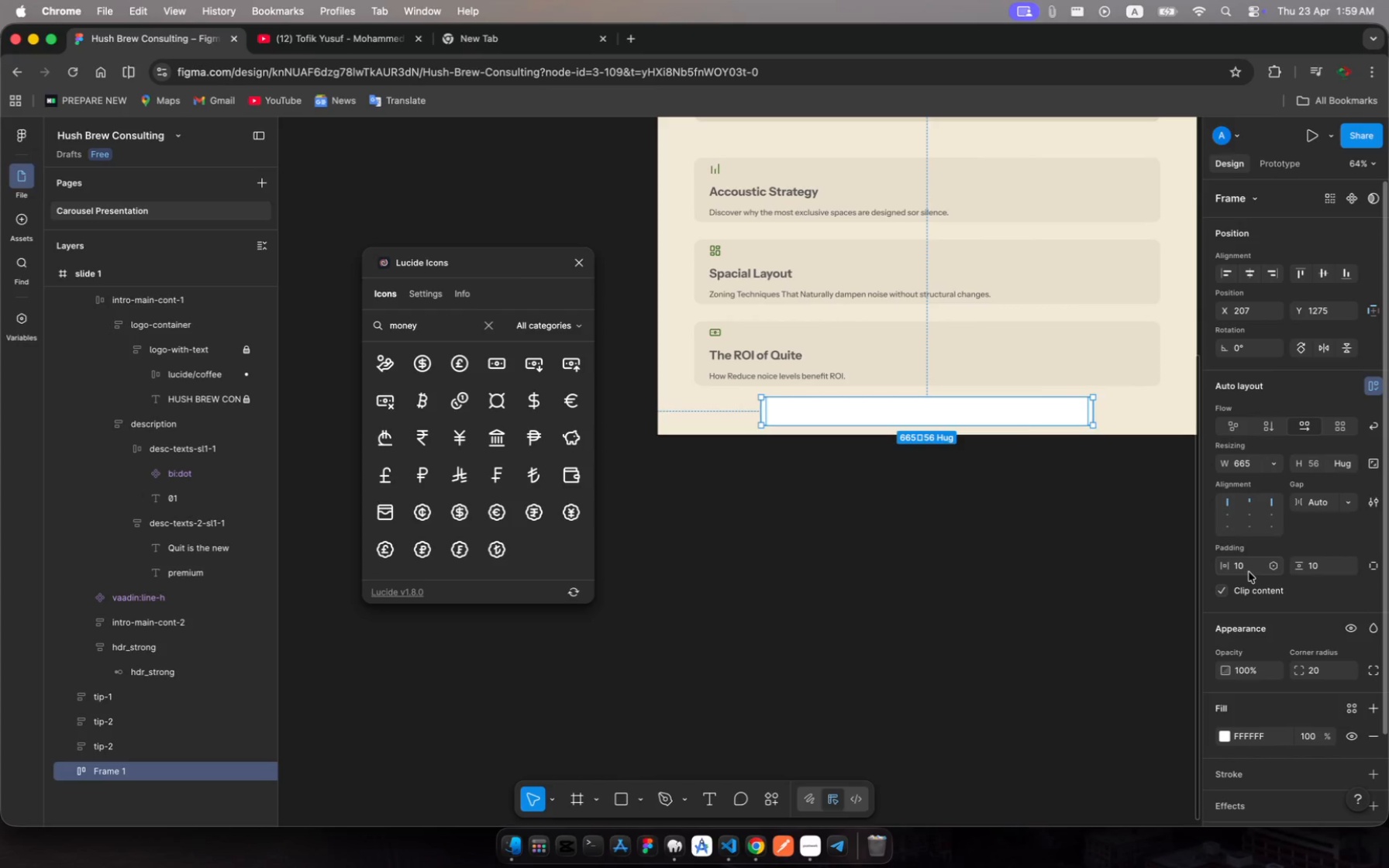 
left_click([1244, 569])
 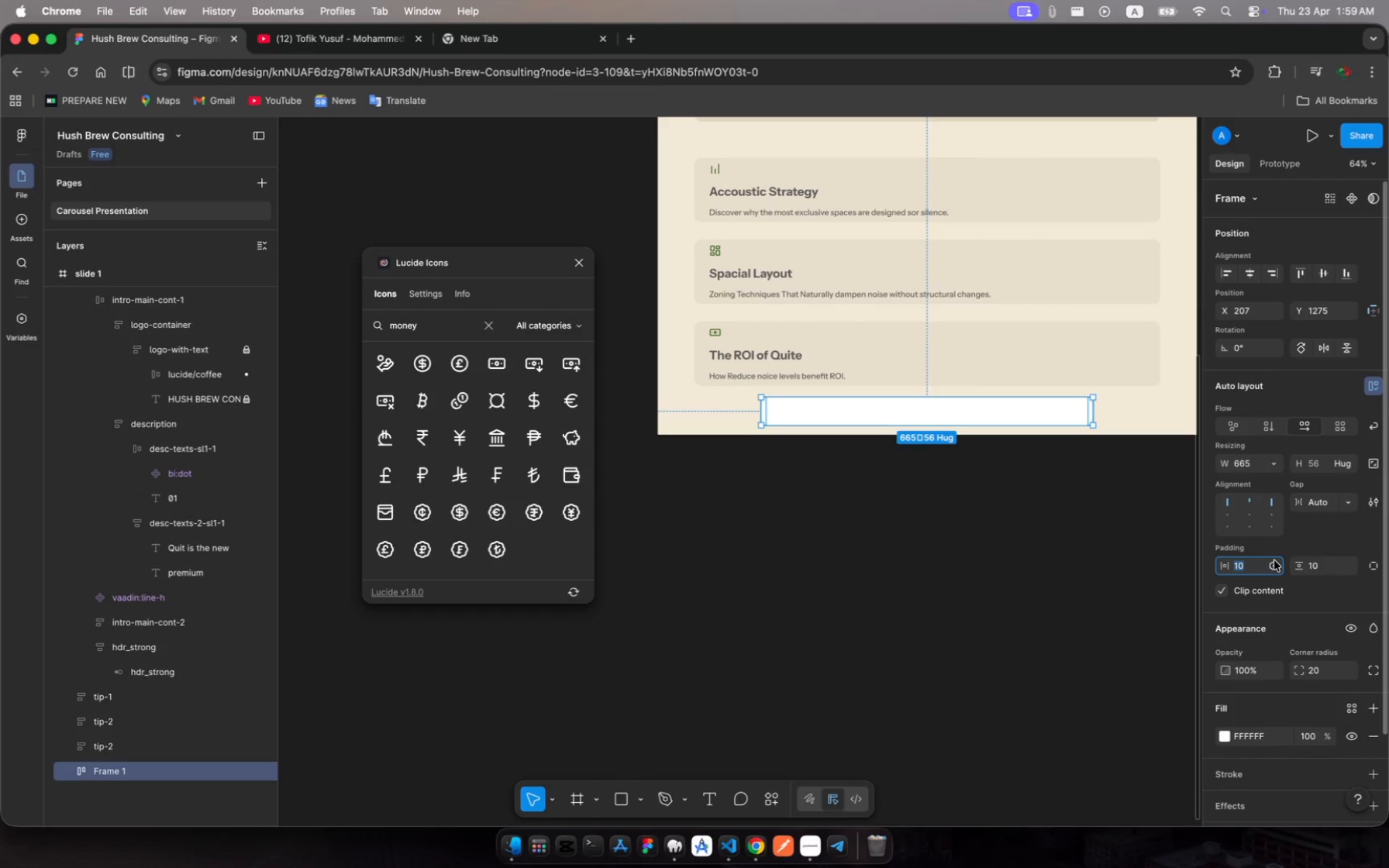 
wait(6.18)
 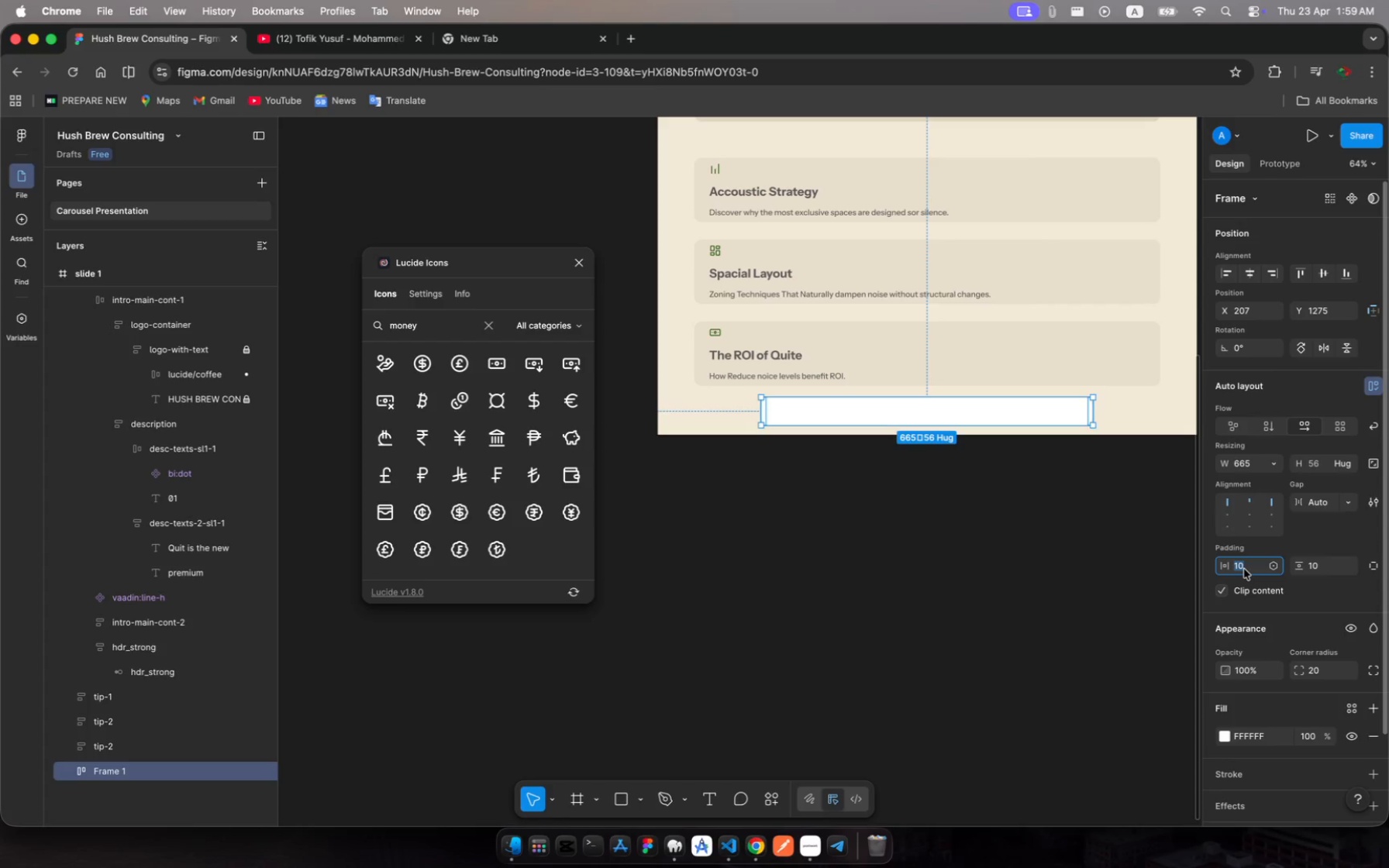 
mouse_move([1279, 549])
 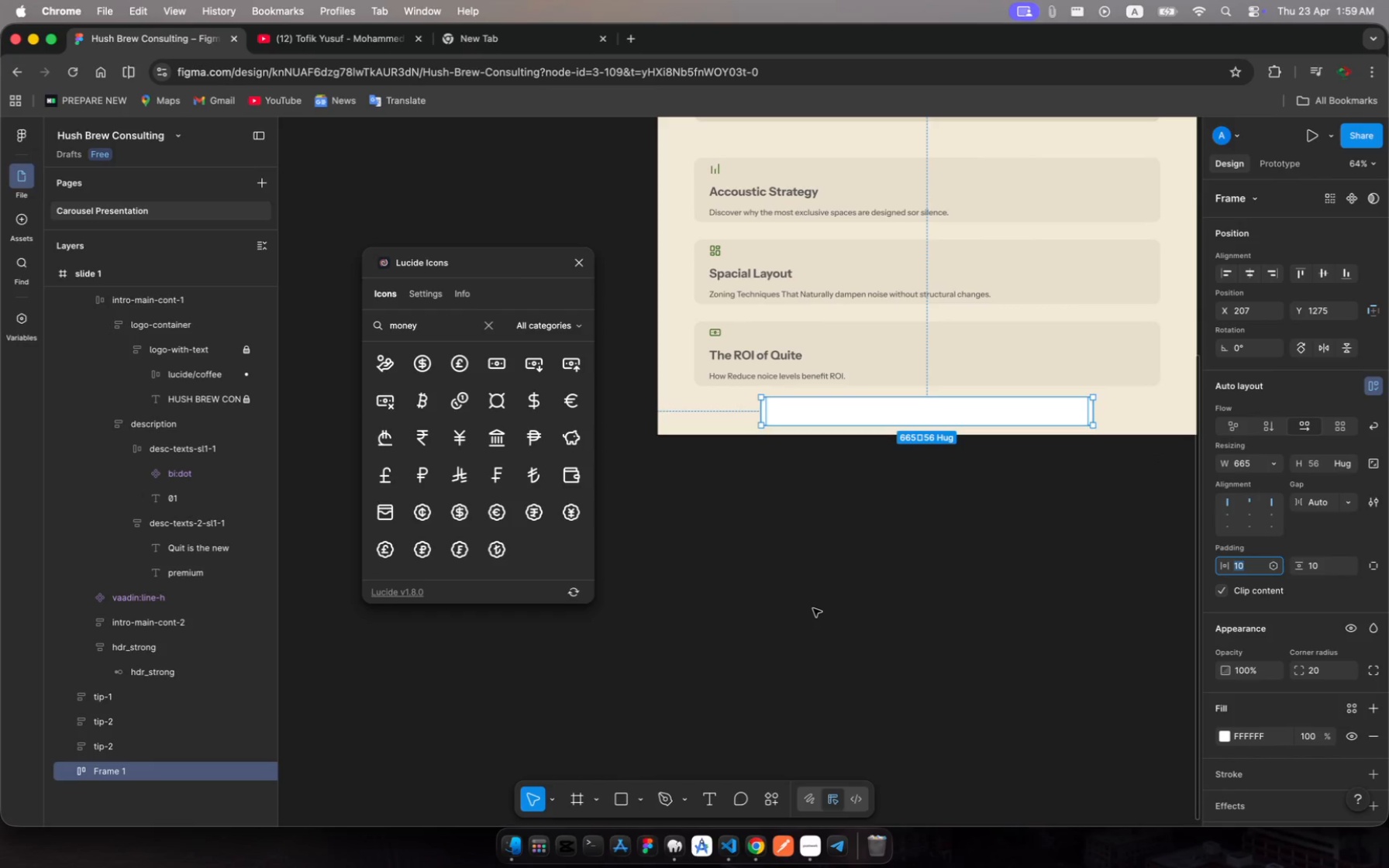 
wait(5.28)
 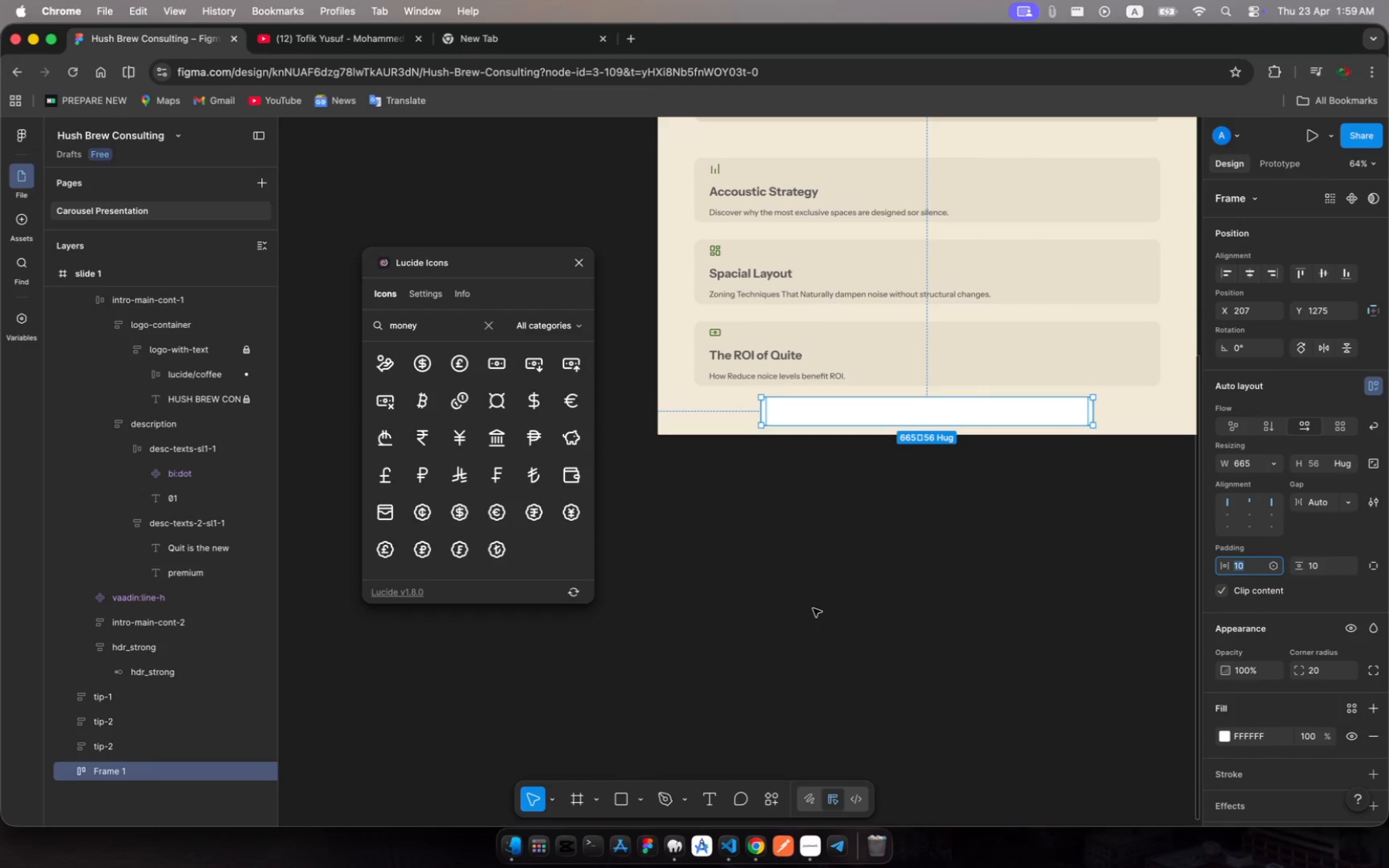 
scroll: coordinate [813, 608], scroll_direction: up, amount: 33.0
 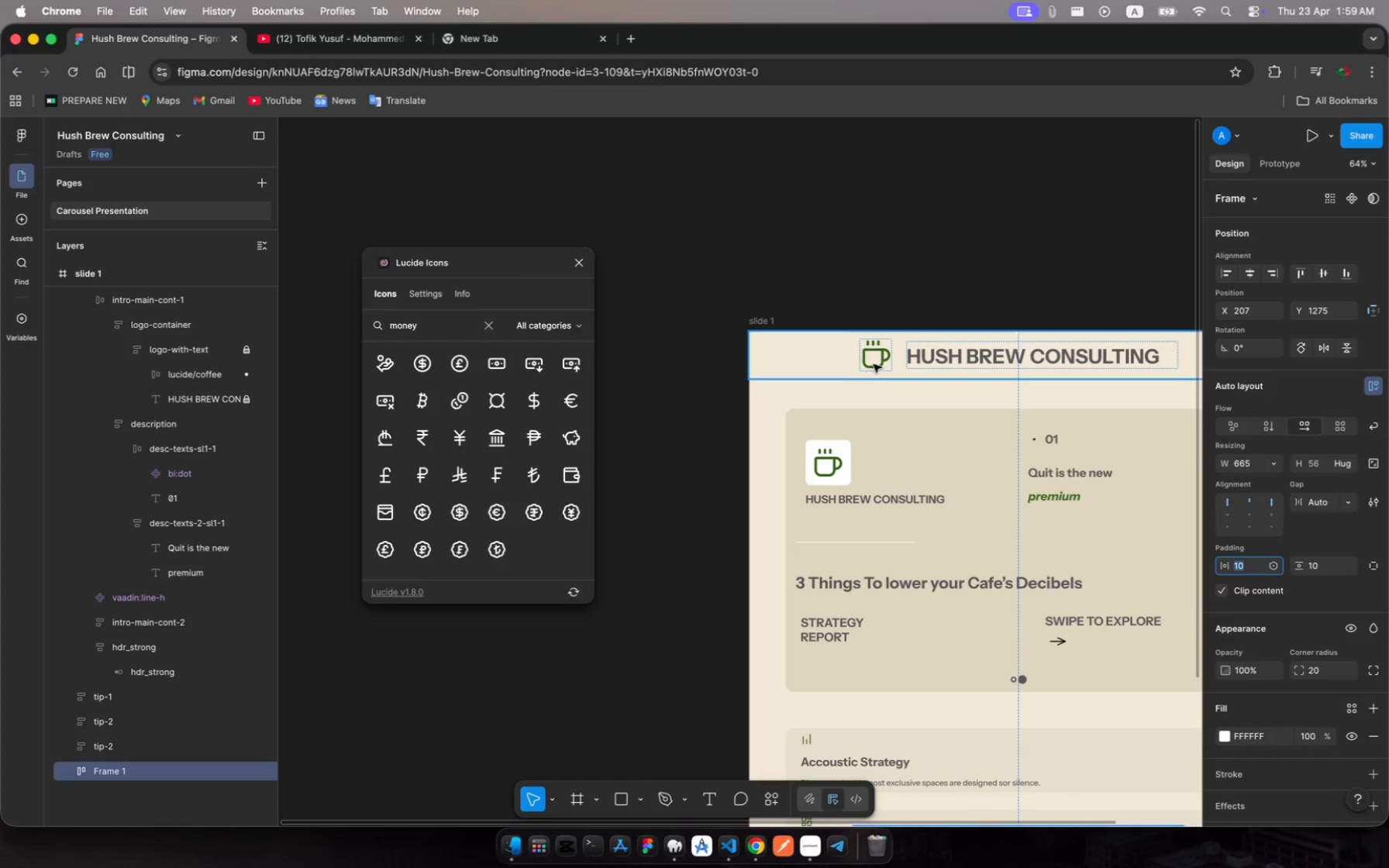 
left_click([874, 363])
 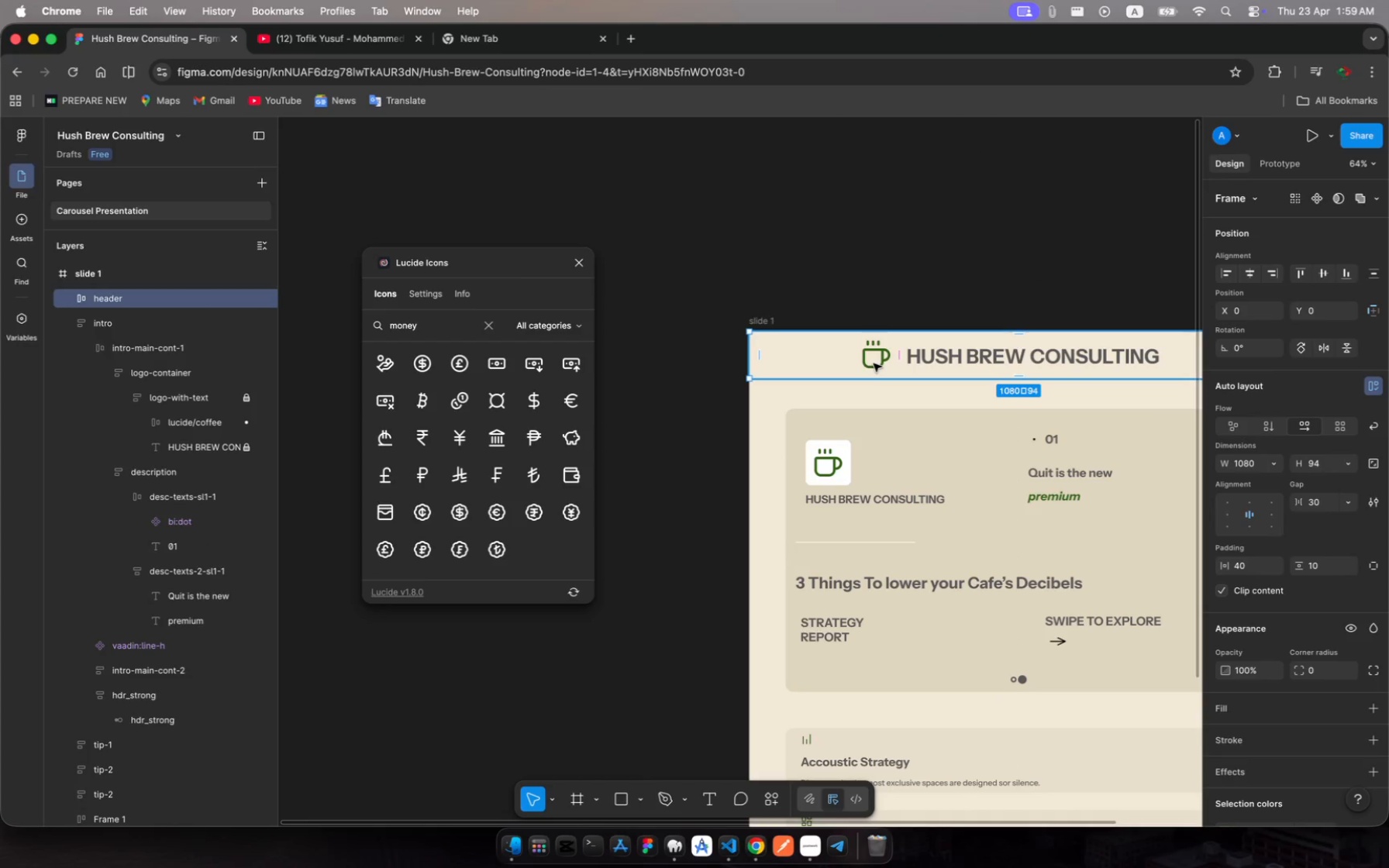 
left_click([874, 363])
 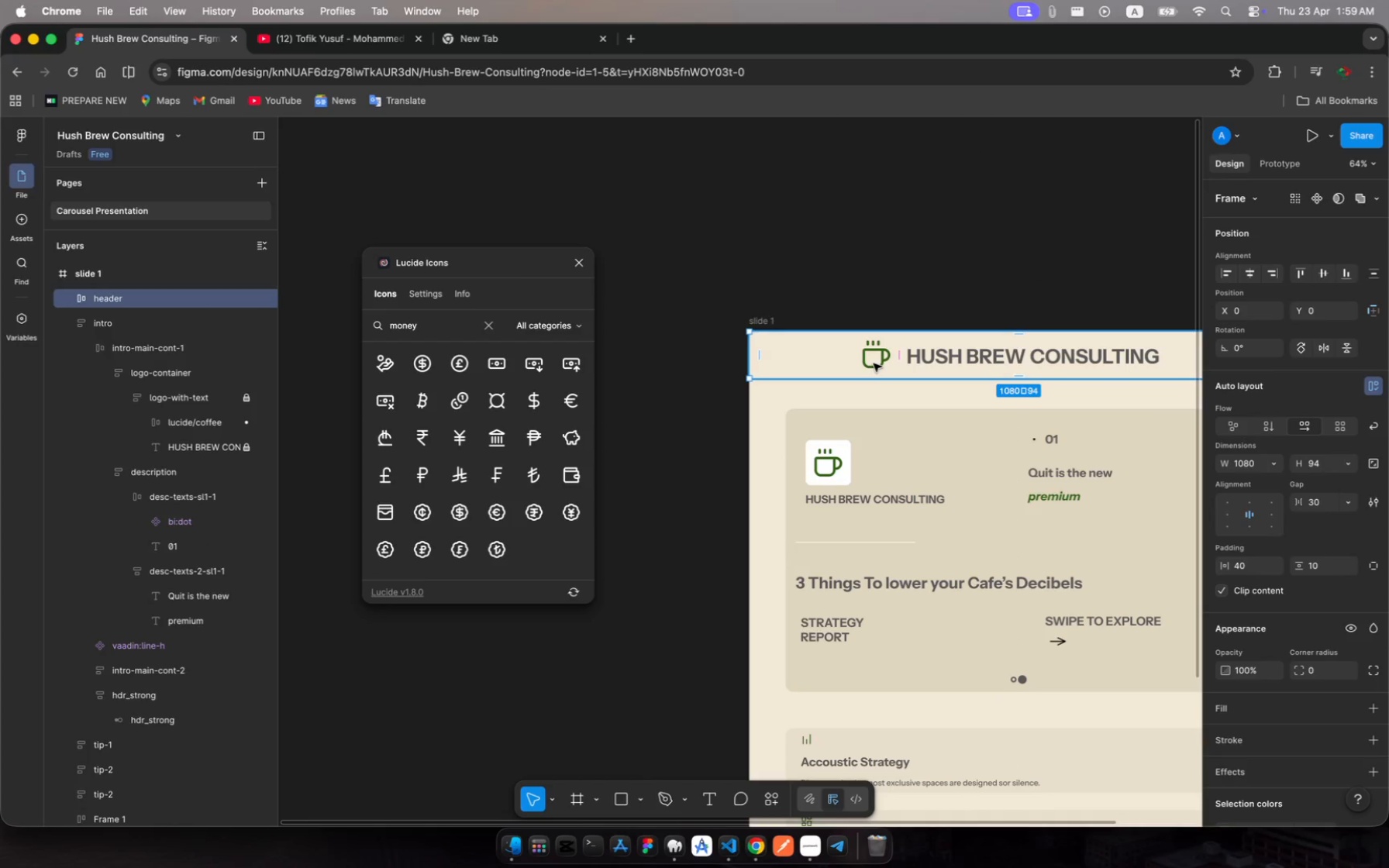 
left_click([874, 363])
 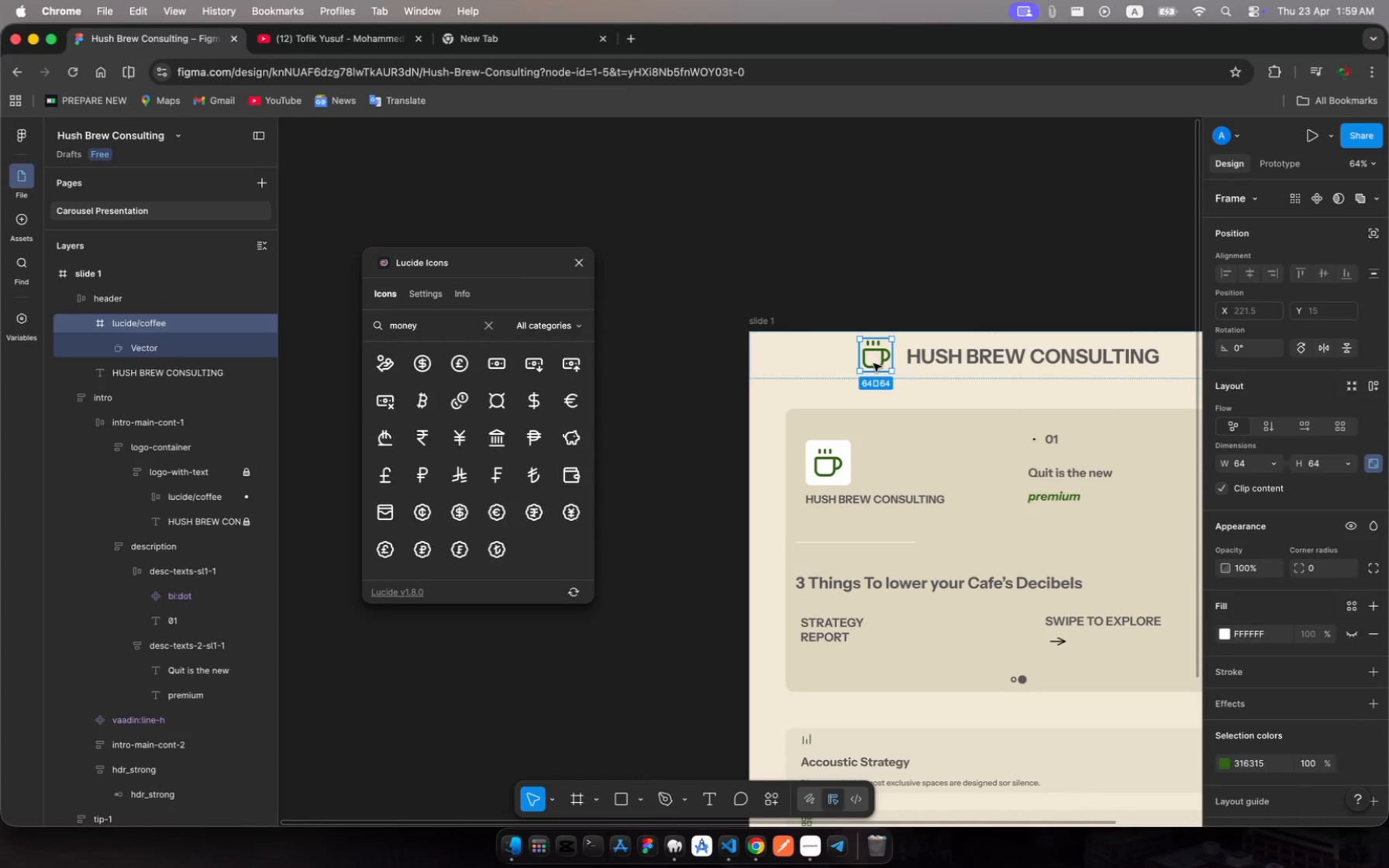 
key(Meta+C)
 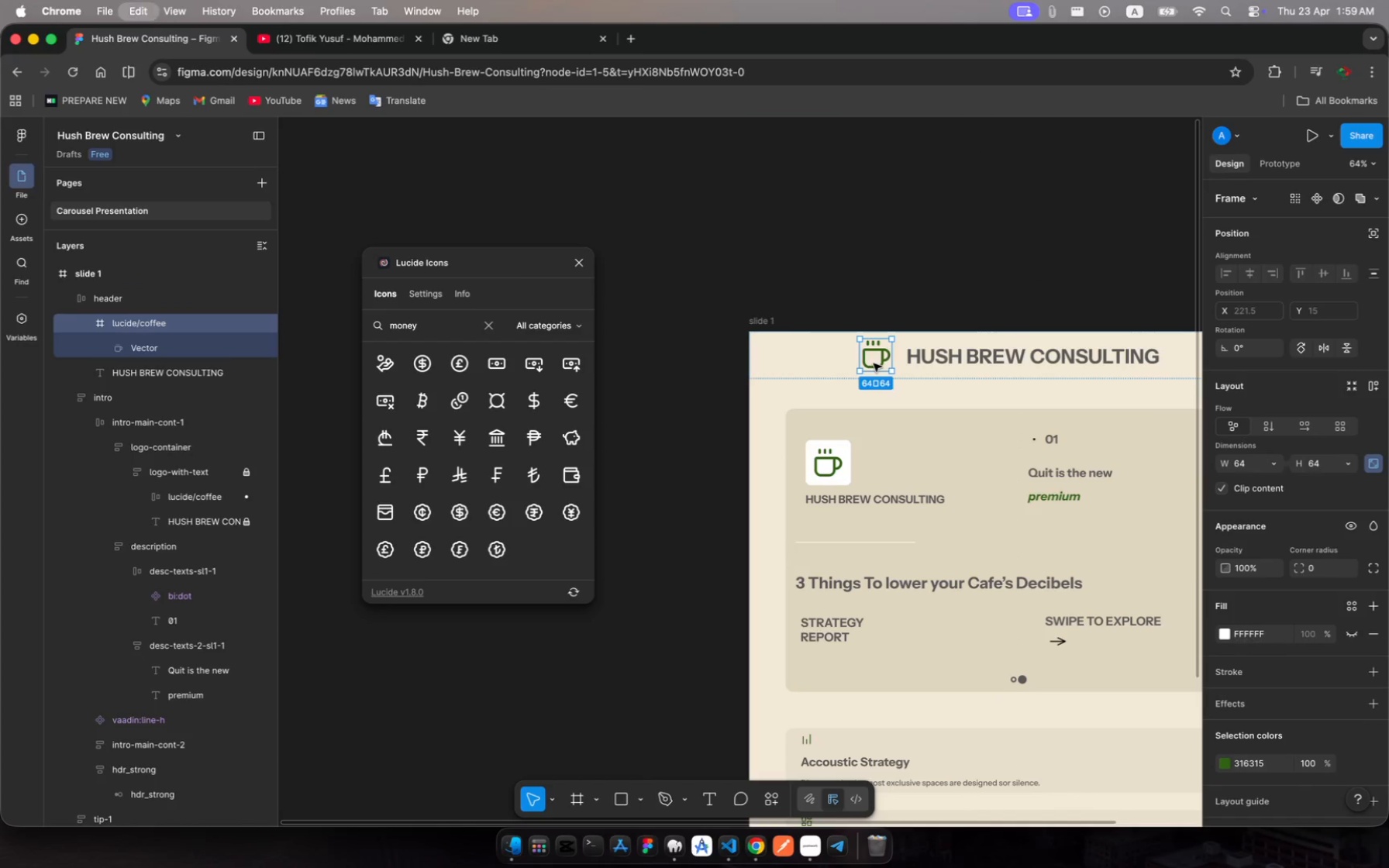 
key(Meta+V)
 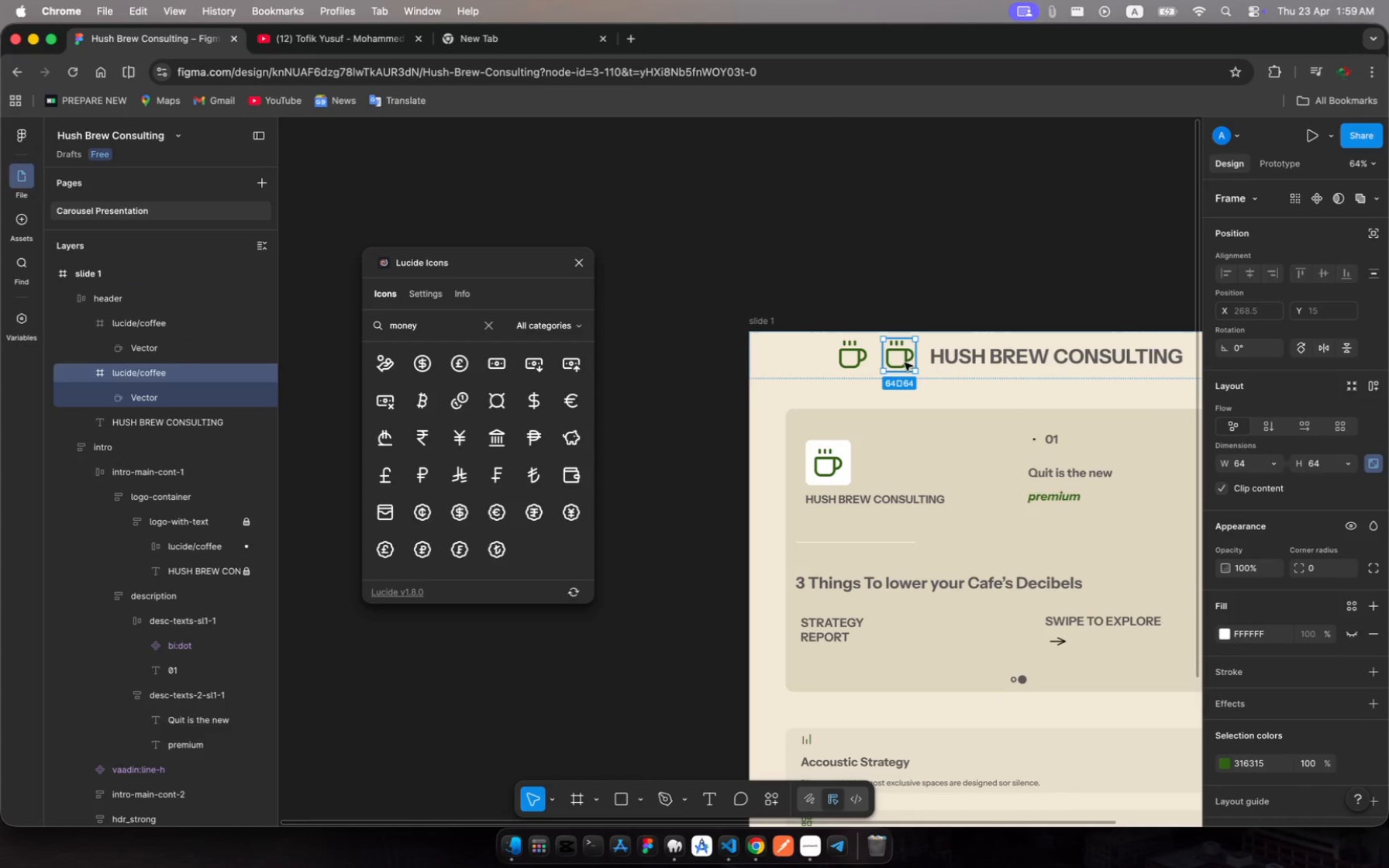 
left_click_drag(start_coordinate=[902, 361], to_coordinate=[893, 522])
 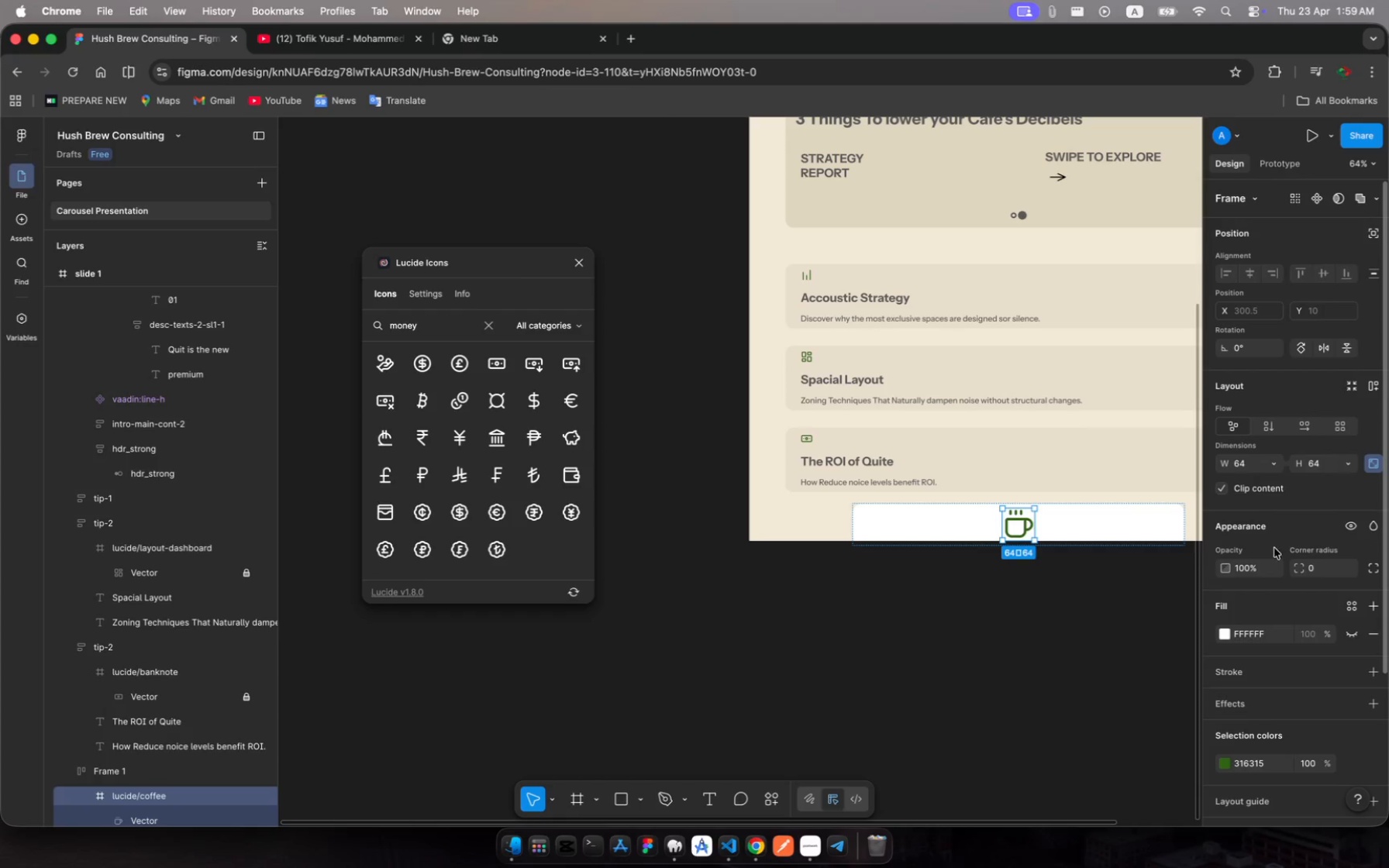 
wait(6.2)
 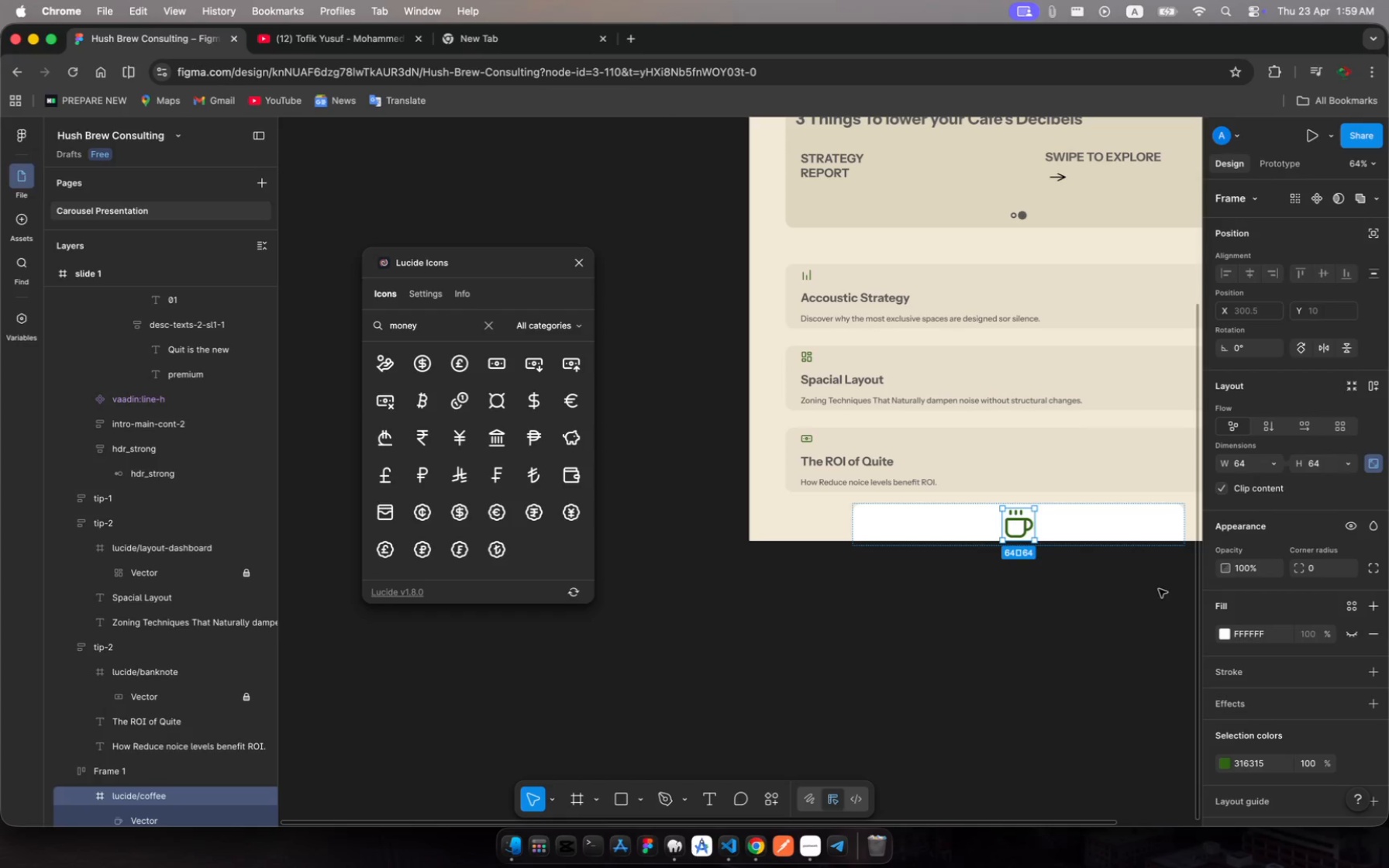 
left_click([1239, 462])
 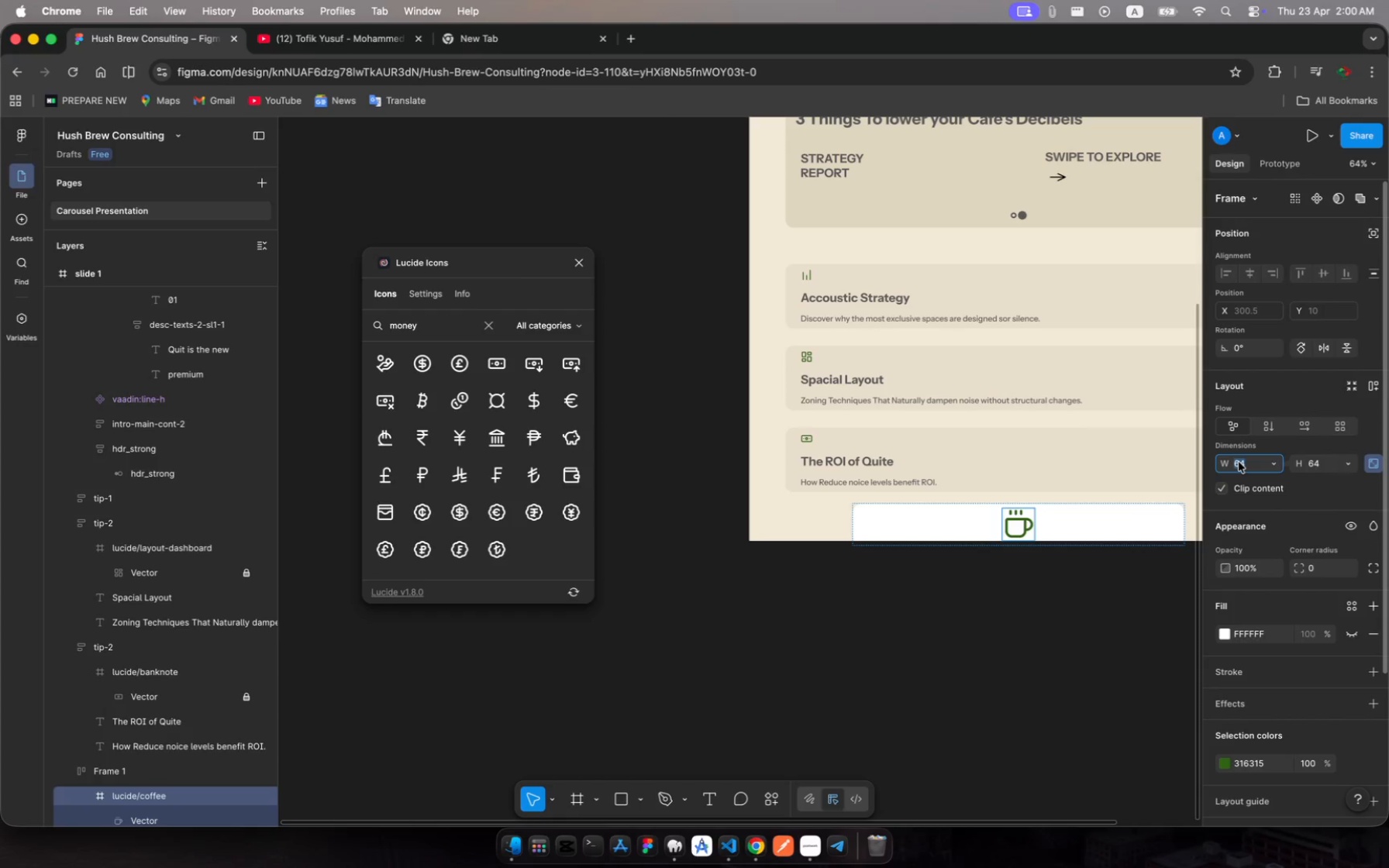 
type(24)
 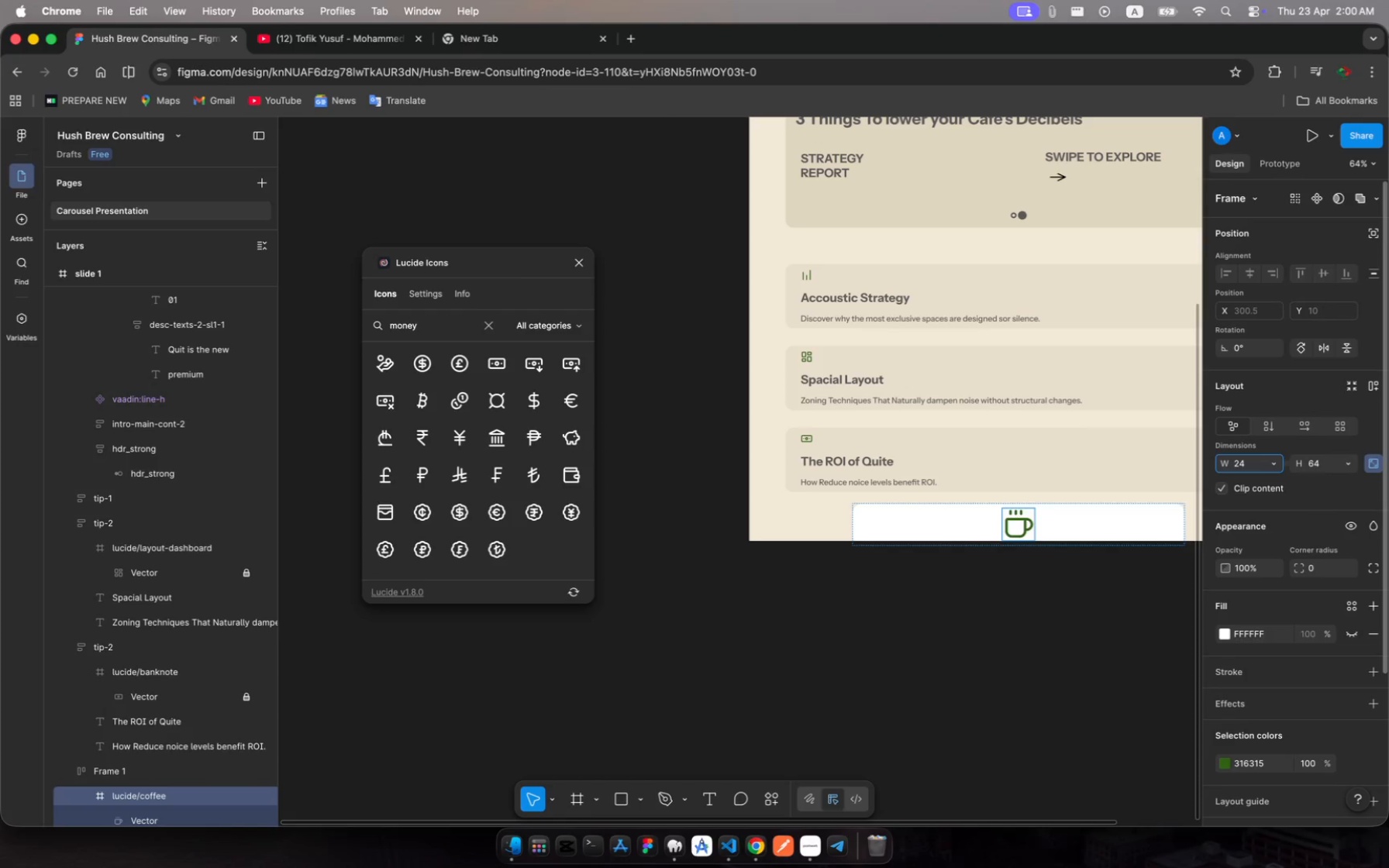 
key(Enter)
 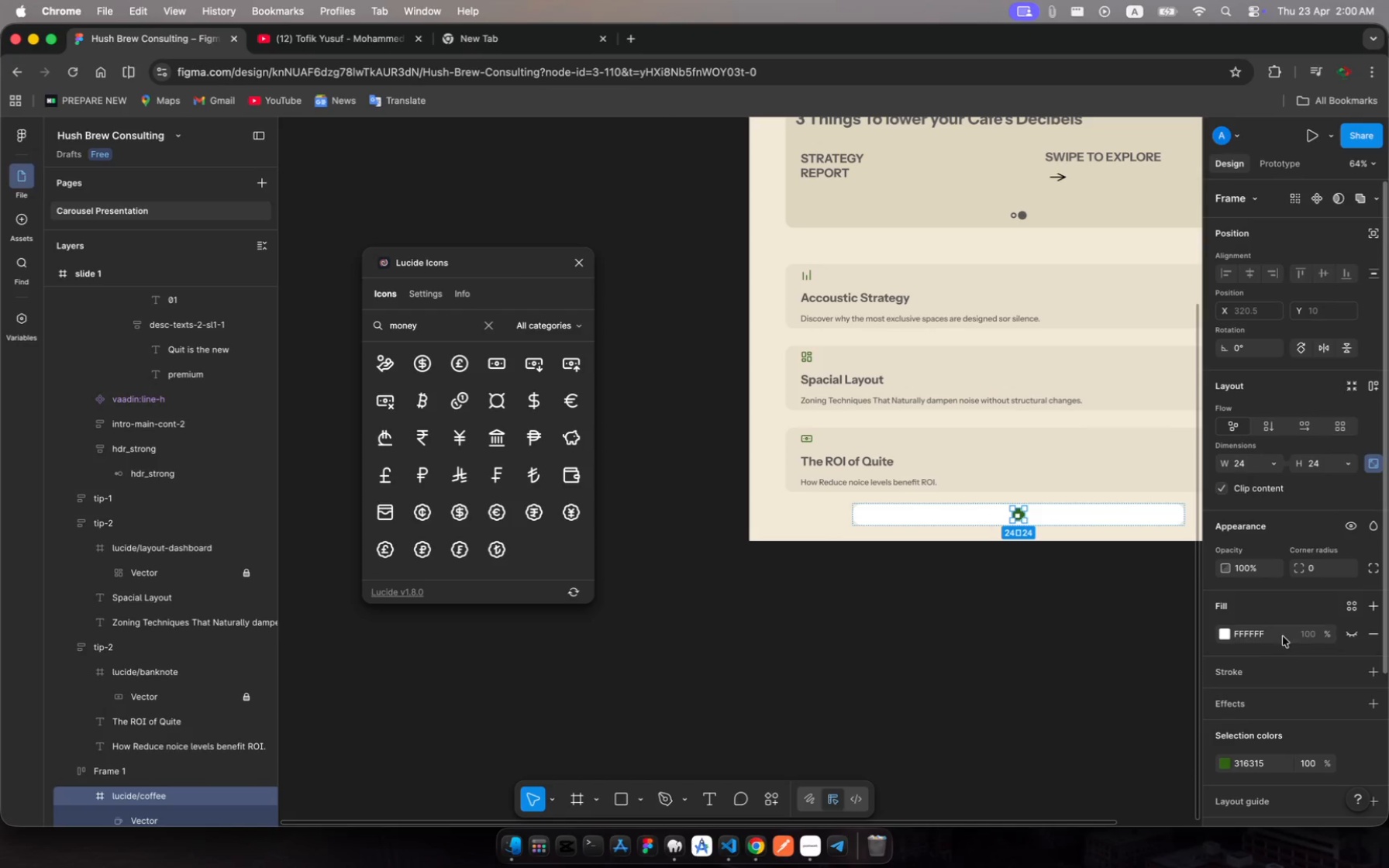 
wait(5.62)
 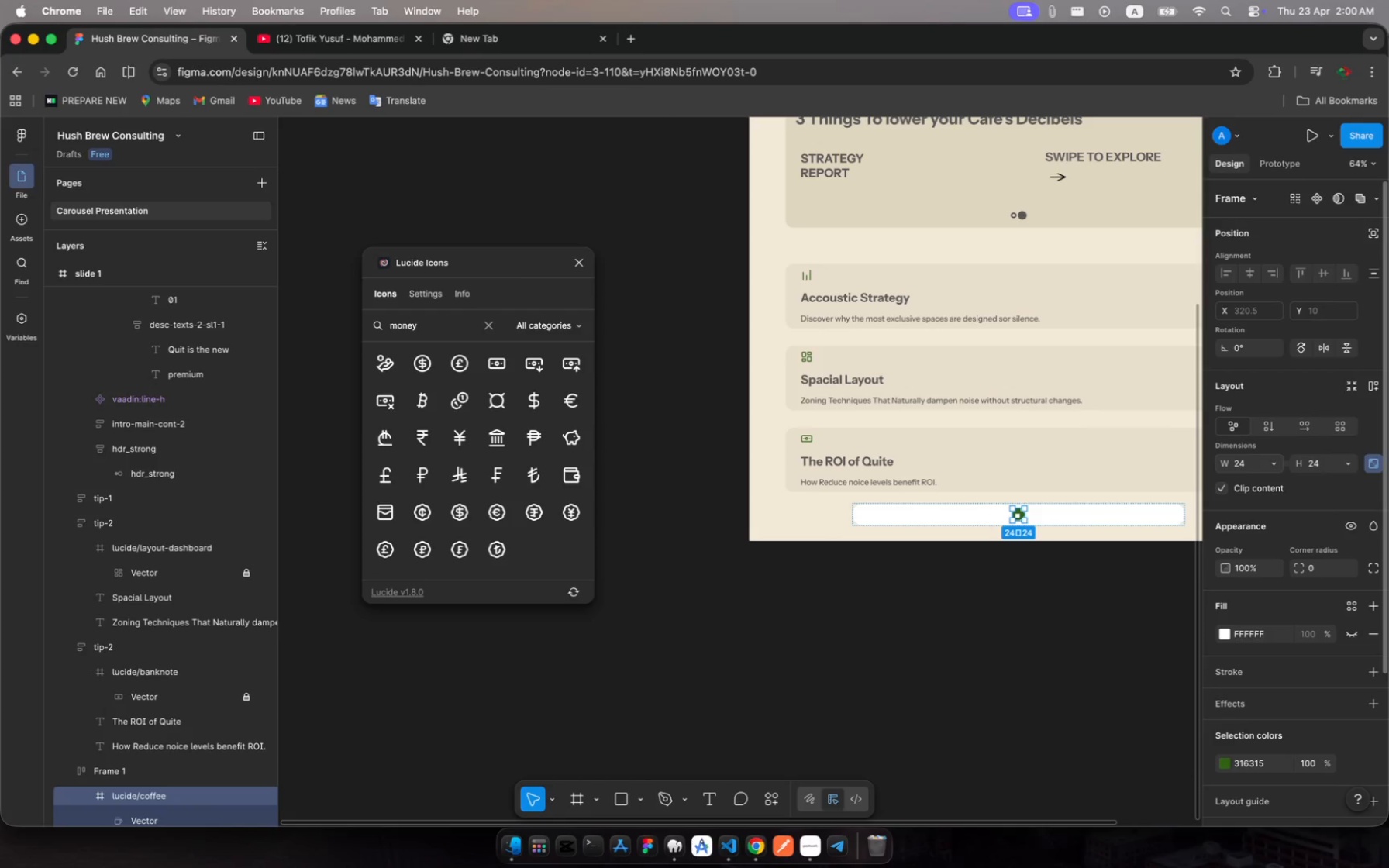 
scroll: coordinate [1280, 695], scroll_direction: down, amount: 10.0
 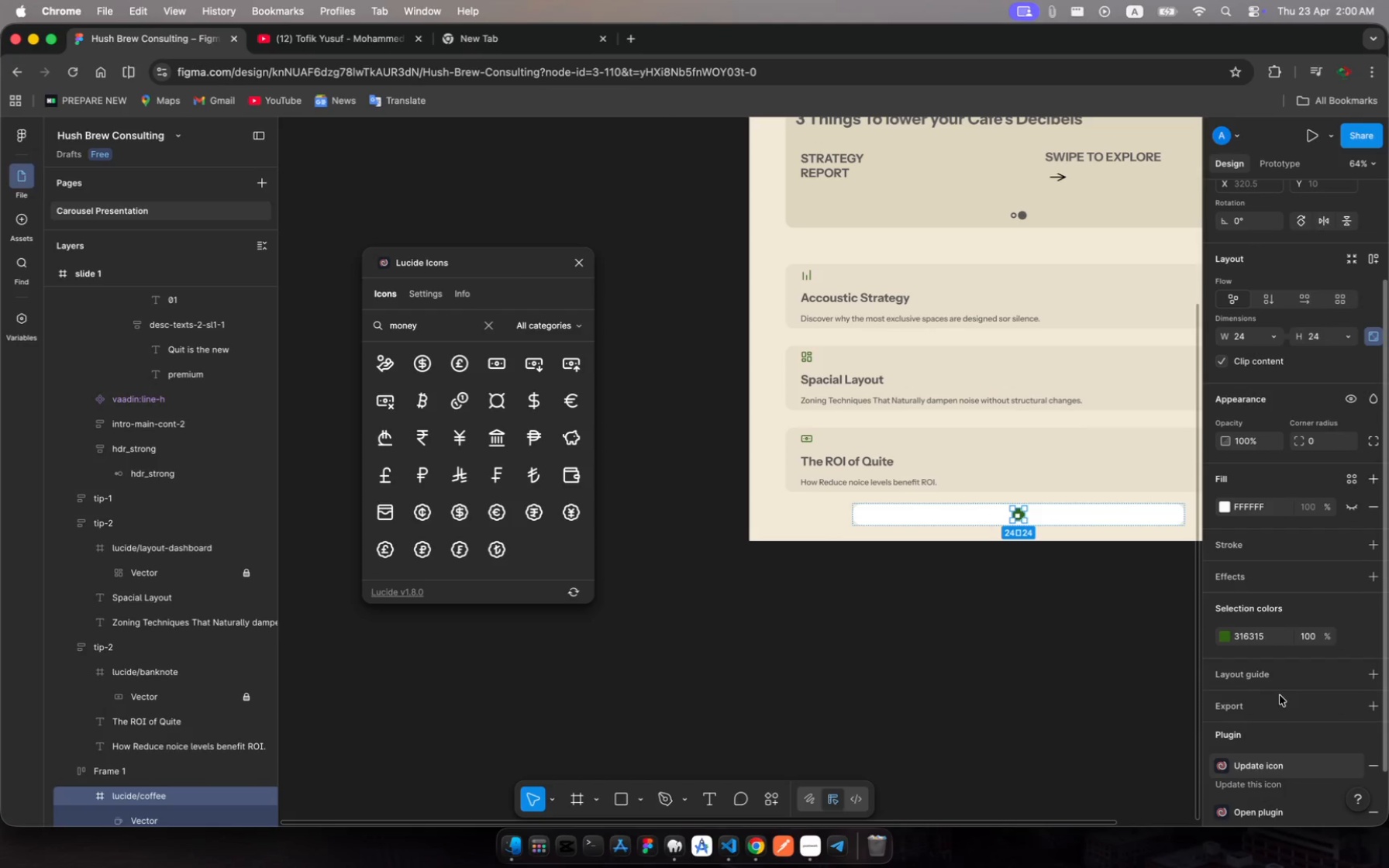 
scroll: coordinate [1280, 695], scroll_direction: up, amount: 7.0
 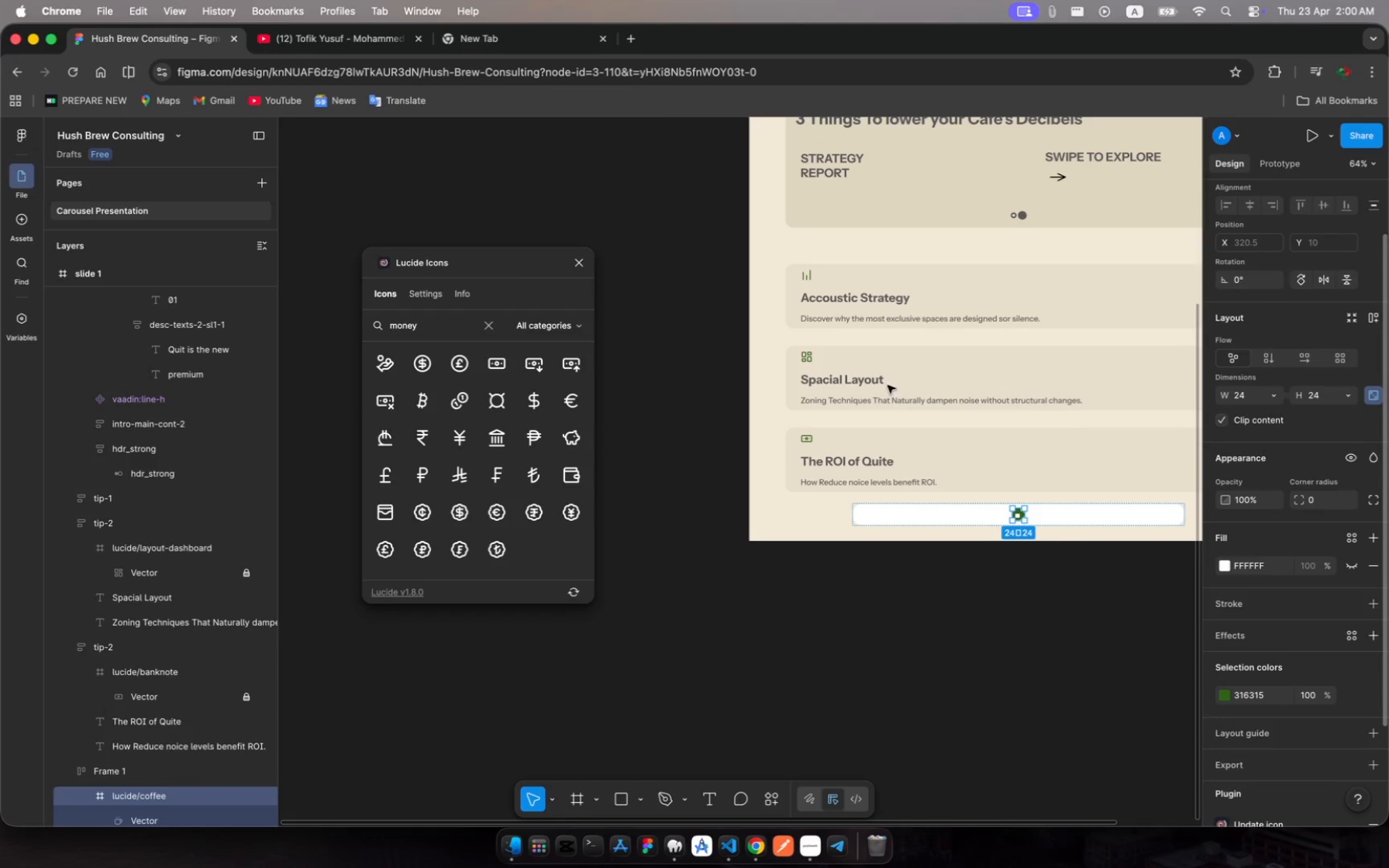 
scroll: coordinate [241, 648], scroll_direction: down, amount: 14.0
 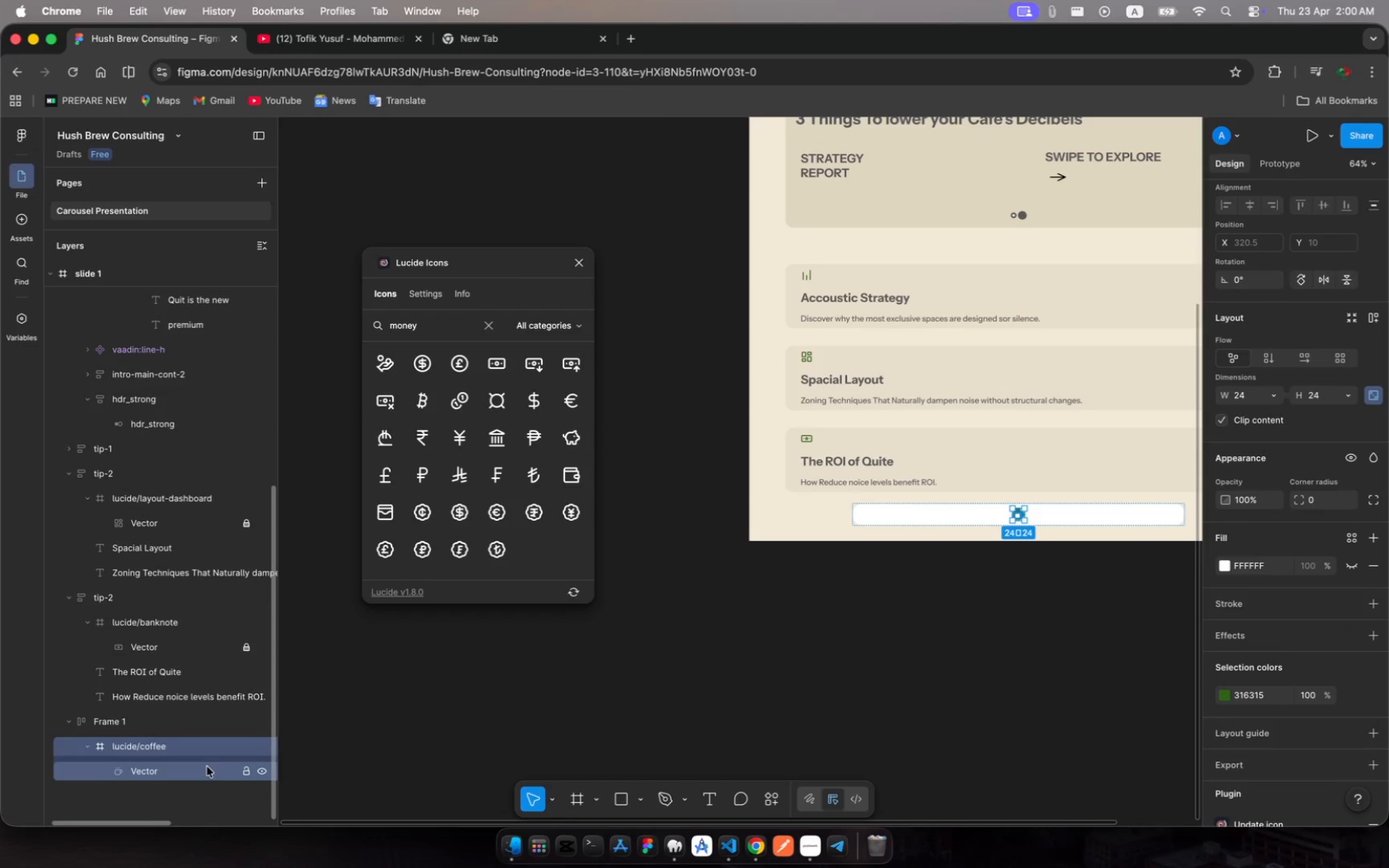 
left_click([207, 766])
 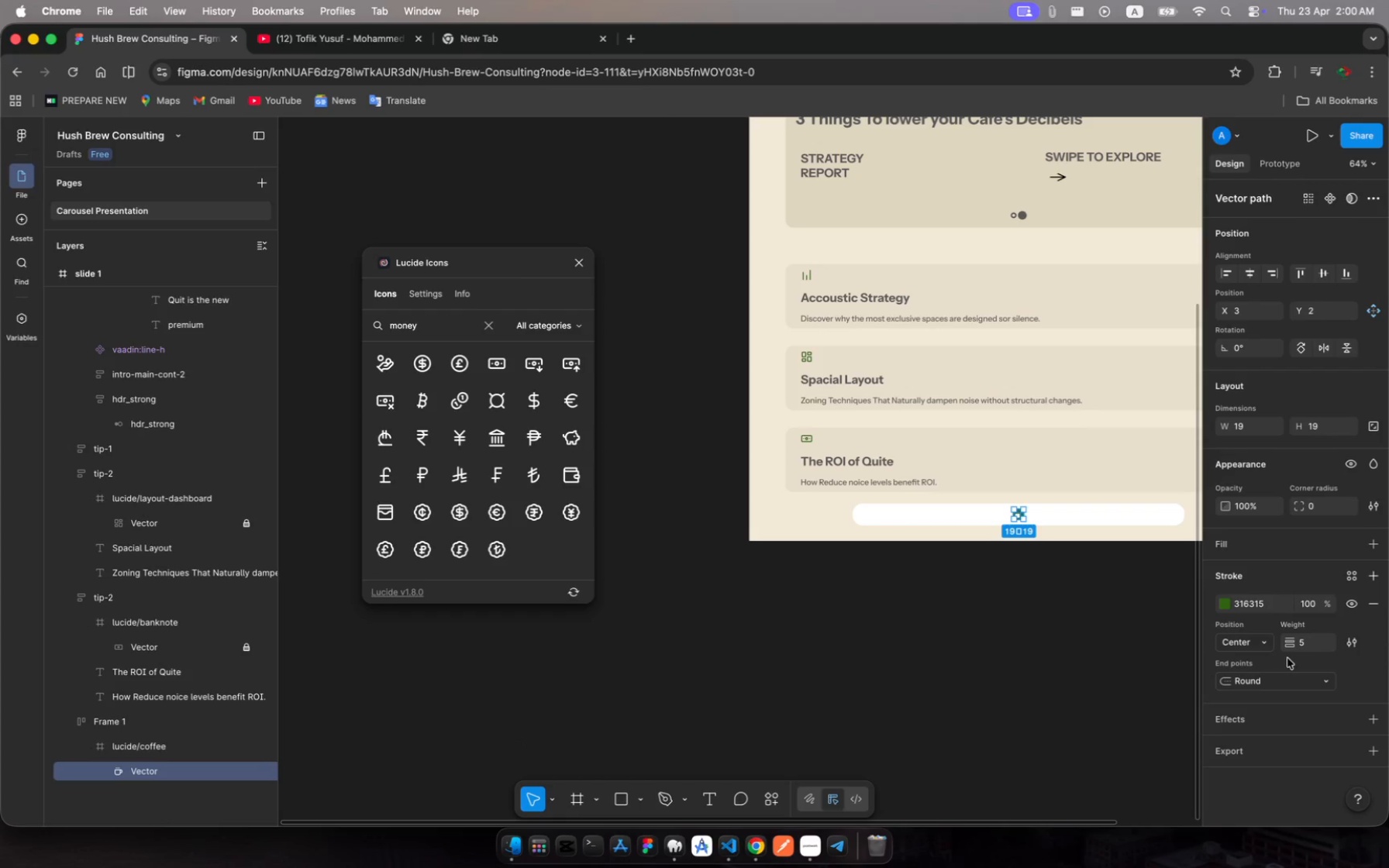 
left_click([1303, 649])
 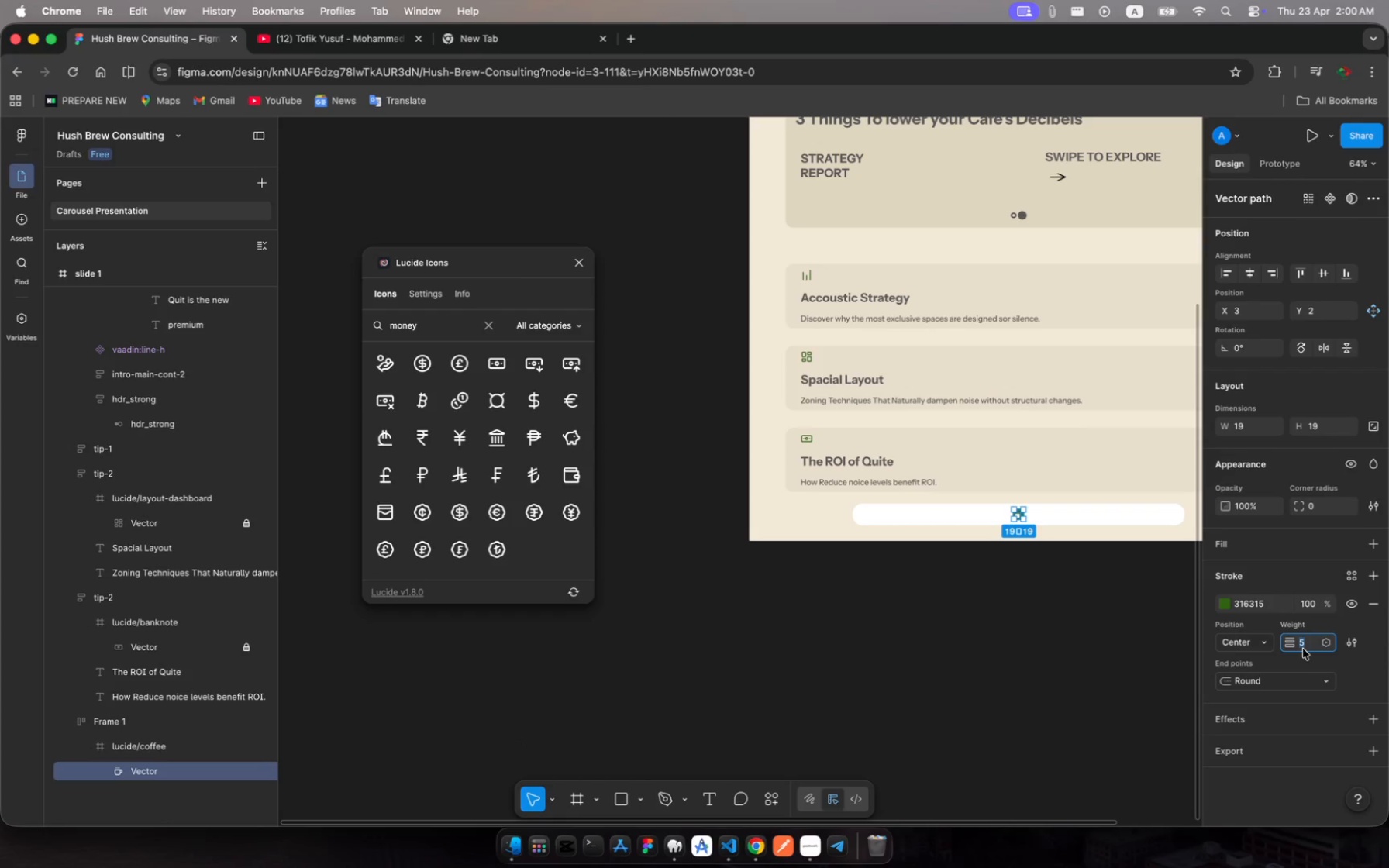 
key(2)
 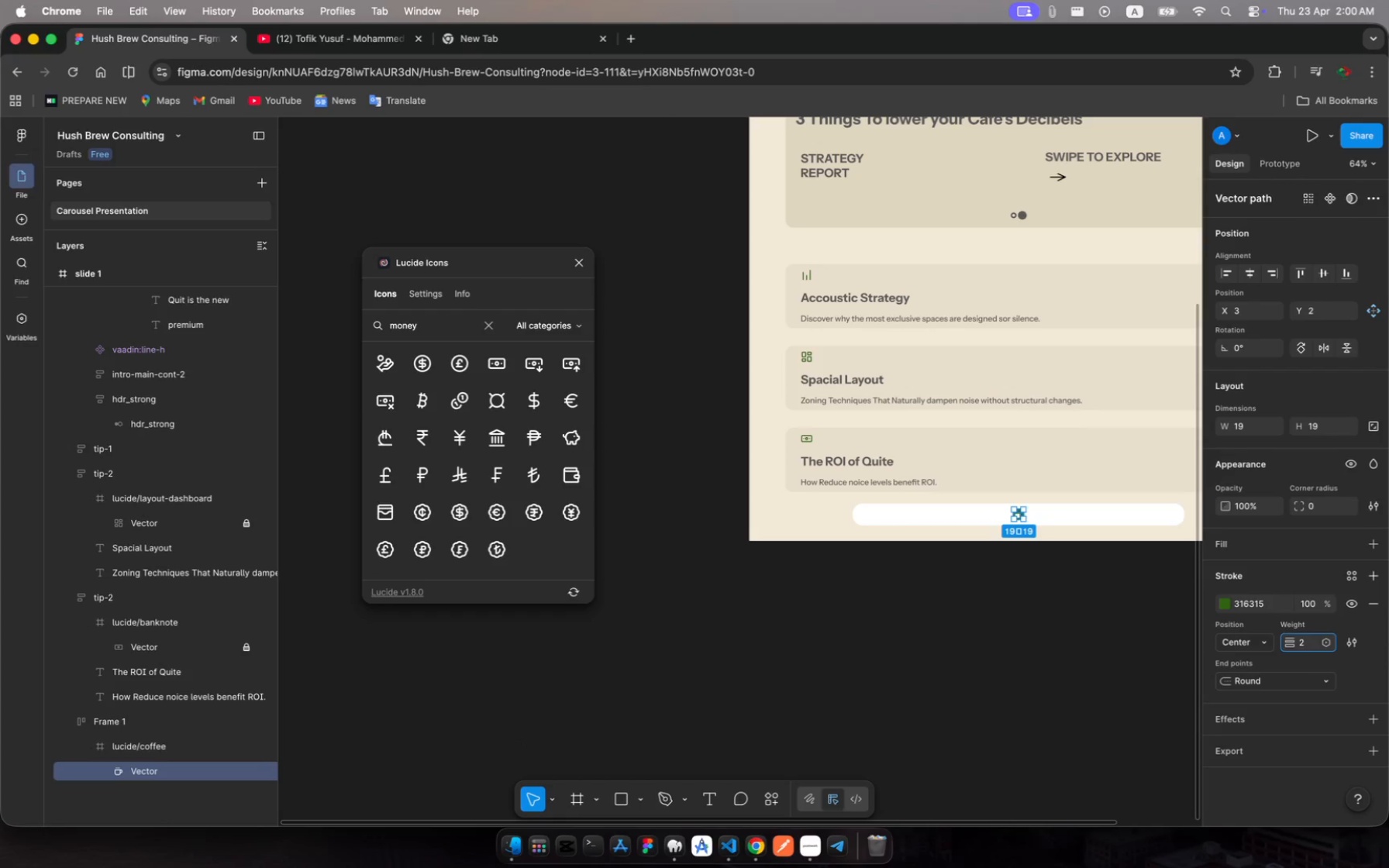 
key(Enter)
 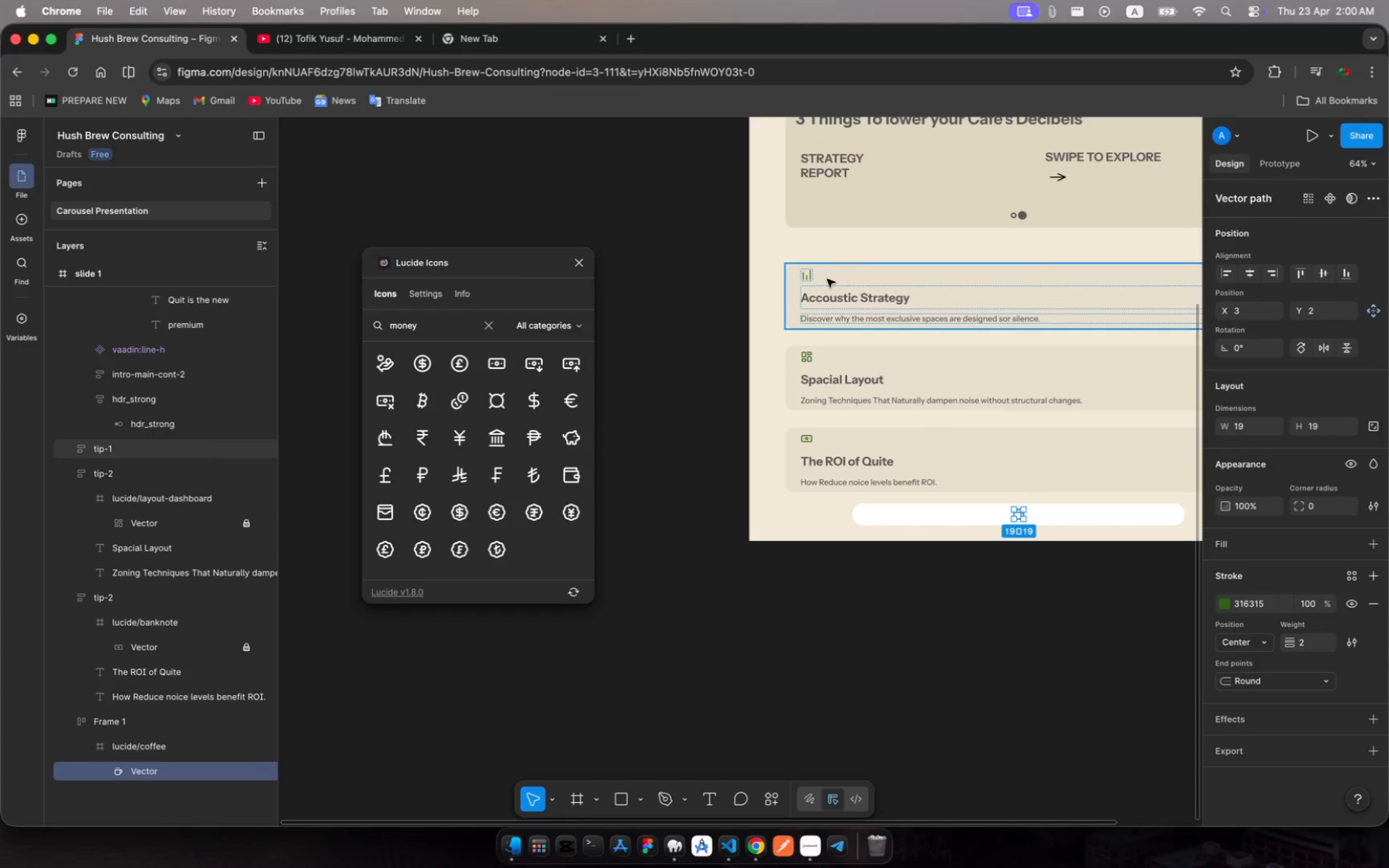 
double_click([811, 276])
 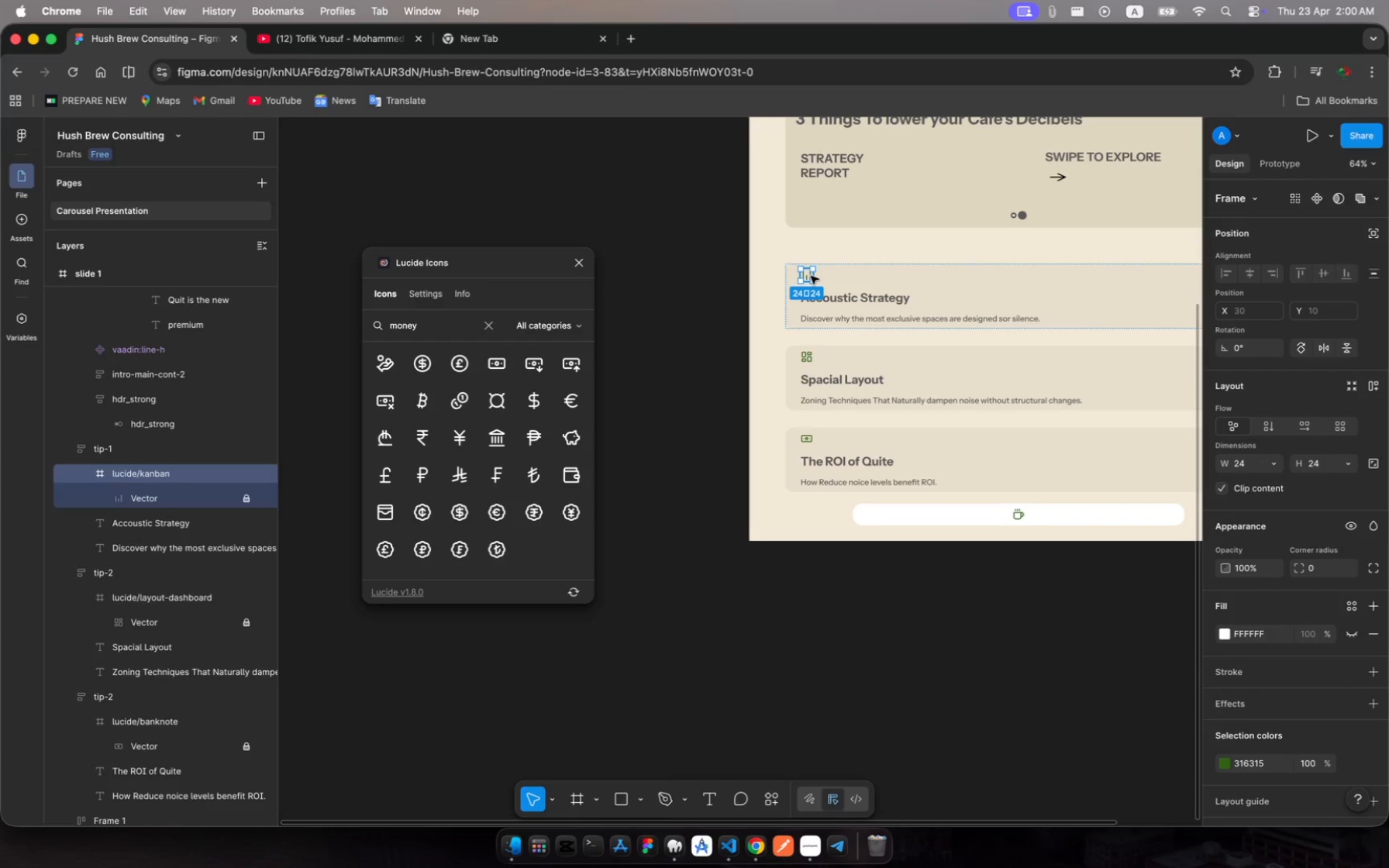 
key(Meta+C)
 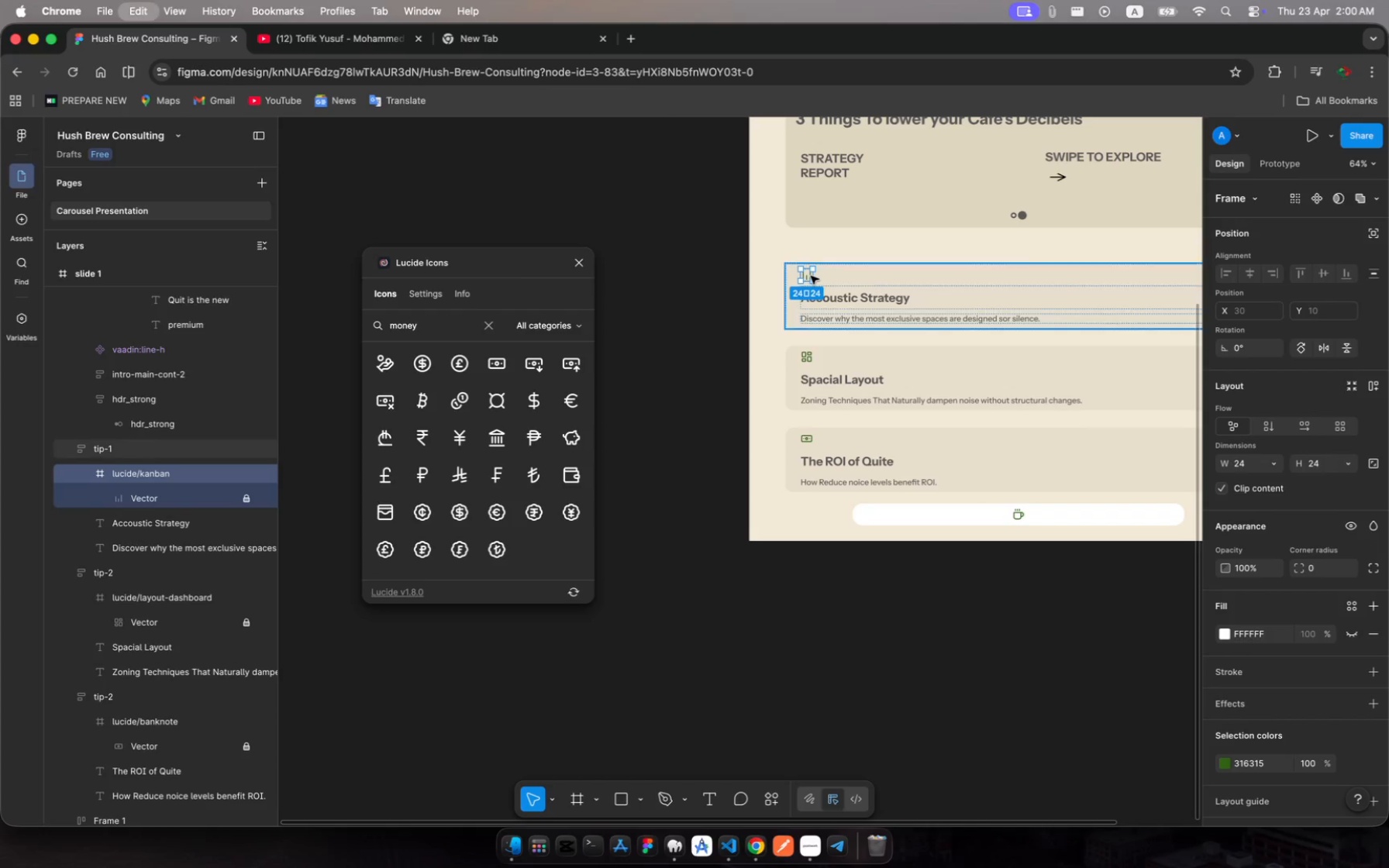 
key(Meta+V)
 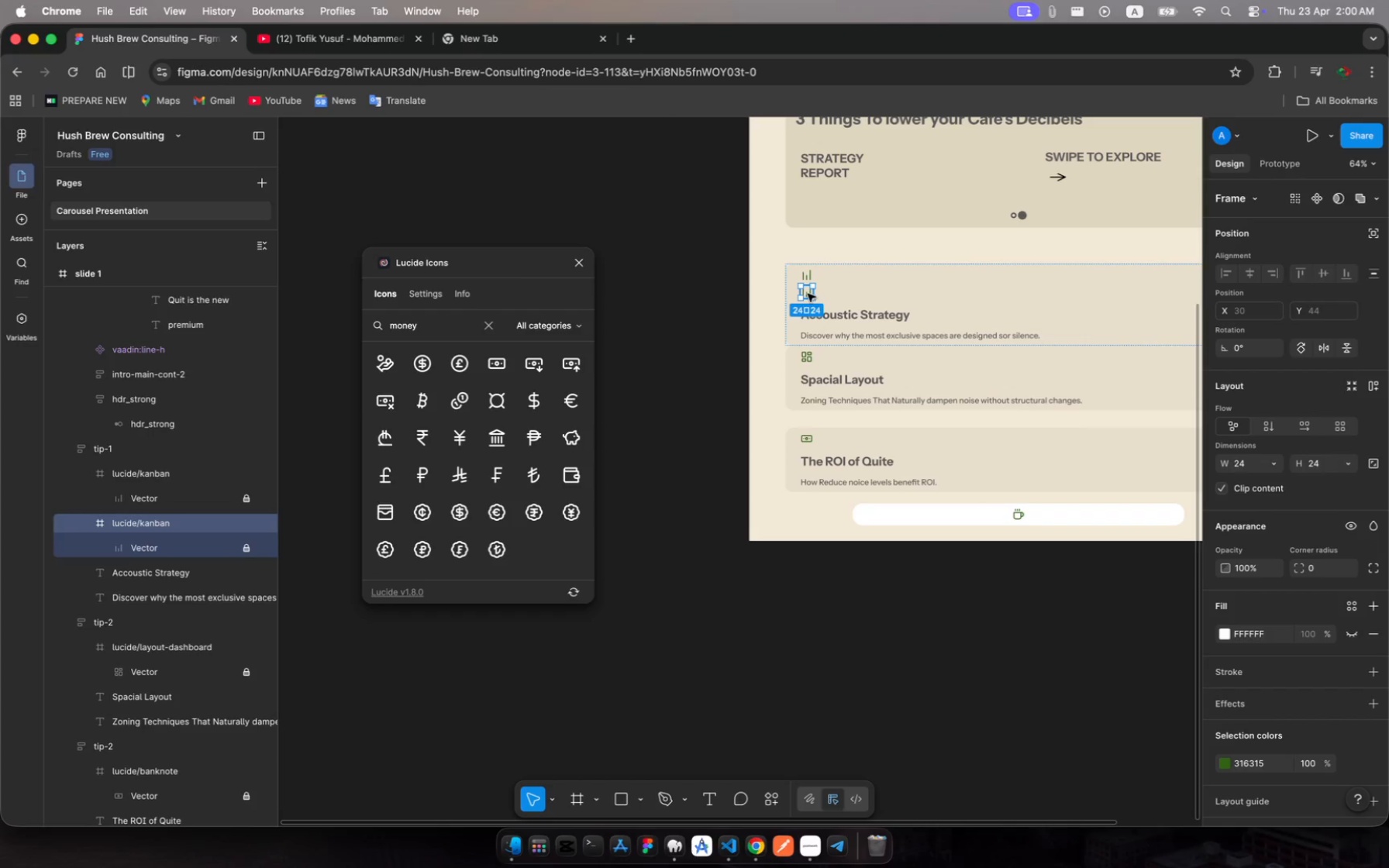 
left_click_drag(start_coordinate=[807, 293], to_coordinate=[1045, 518])
 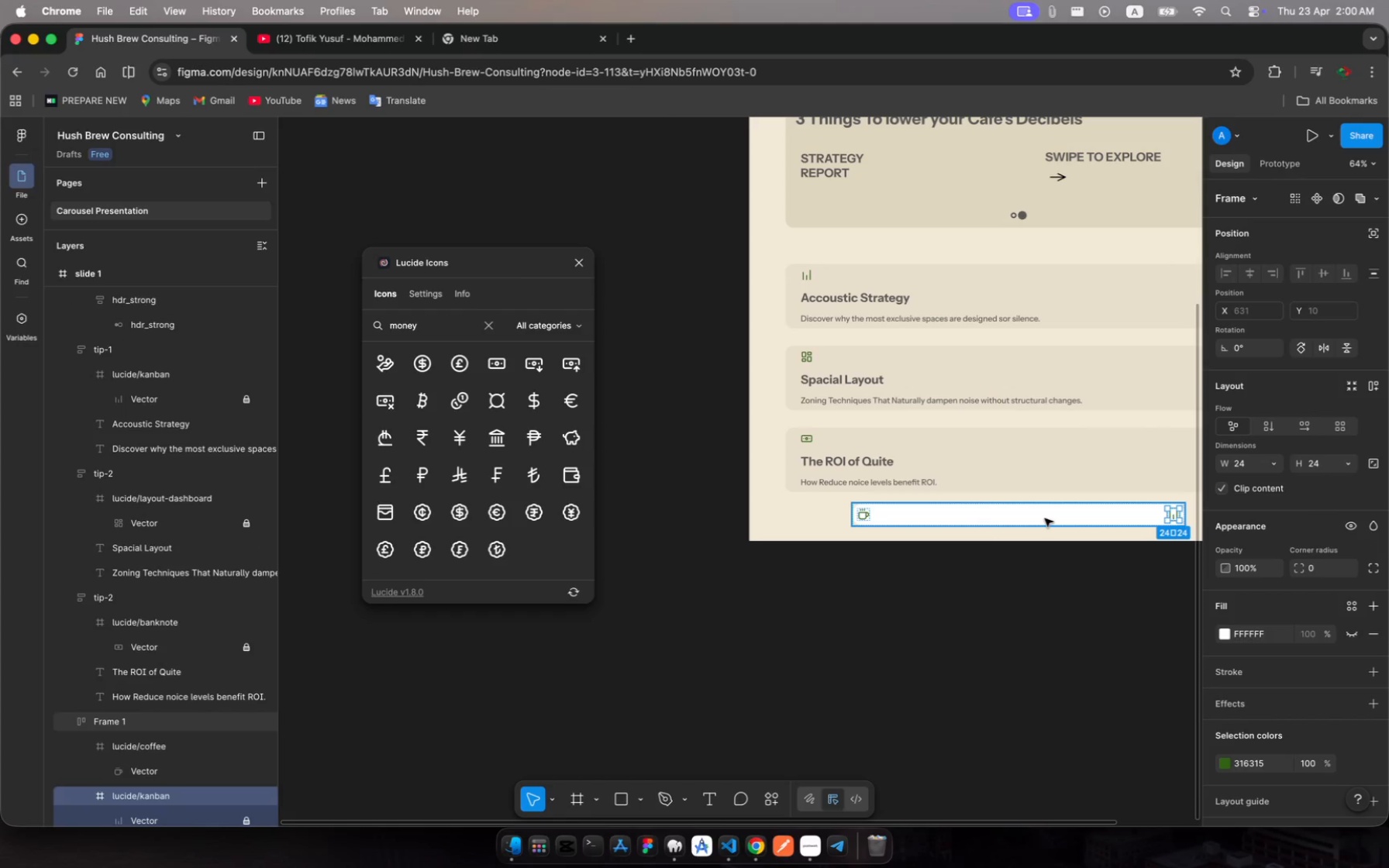 
scroll: coordinate [1045, 518], scroll_direction: up, amount: 22.0
 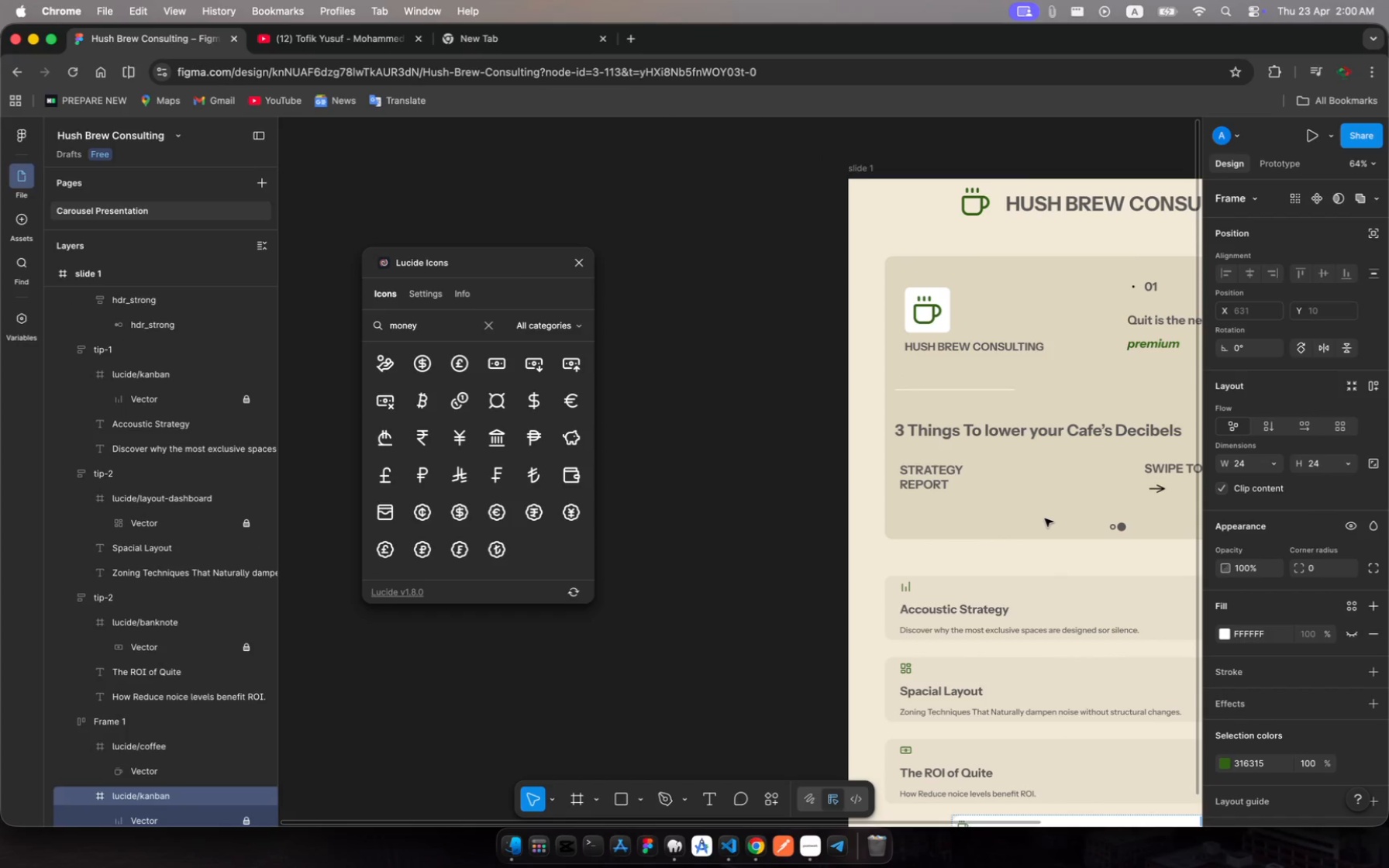 
scroll: coordinate [1045, 518], scroll_direction: down, amount: 22.0
 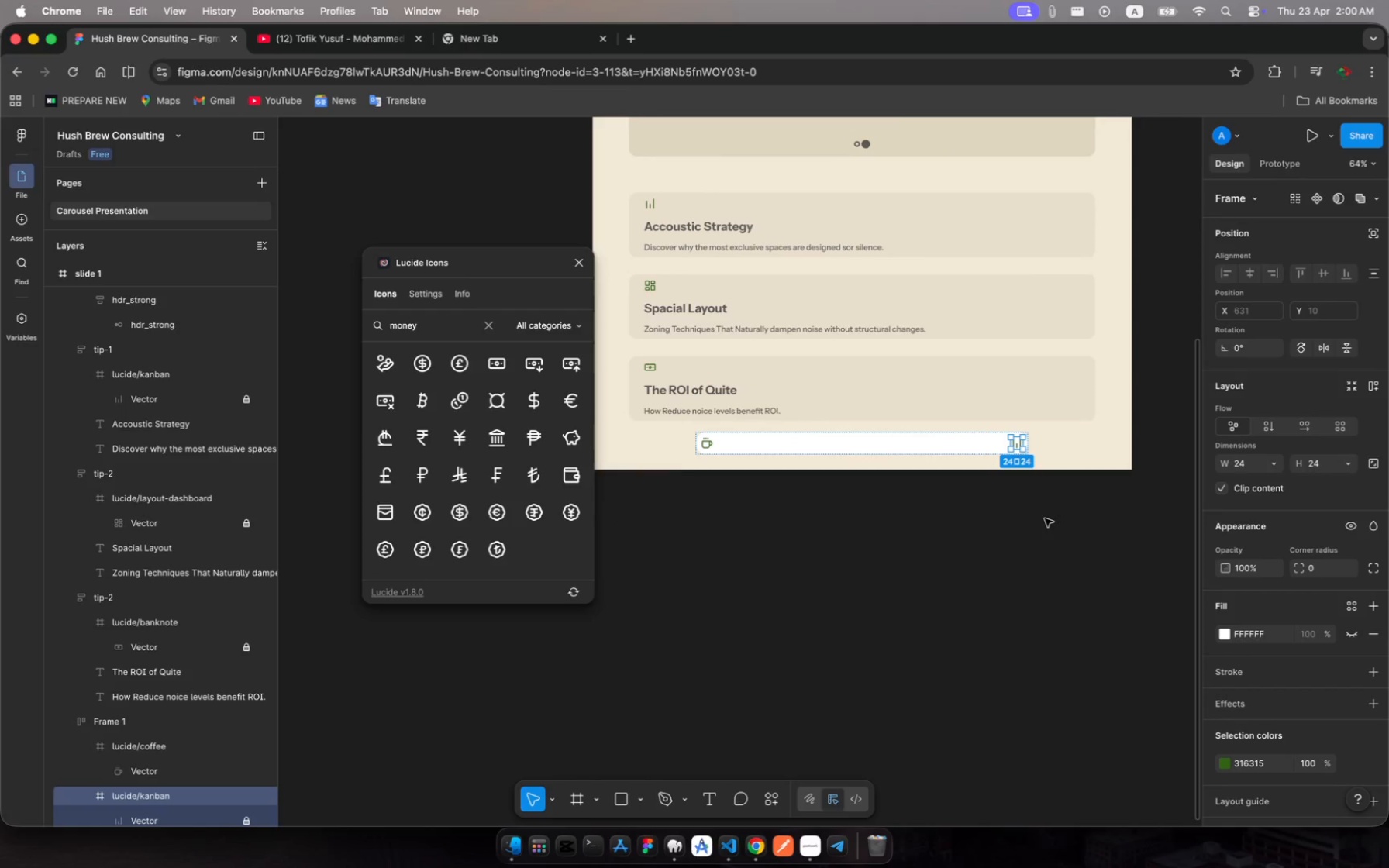 
scroll: coordinate [1045, 518], scroll_direction: up, amount: 4.0
 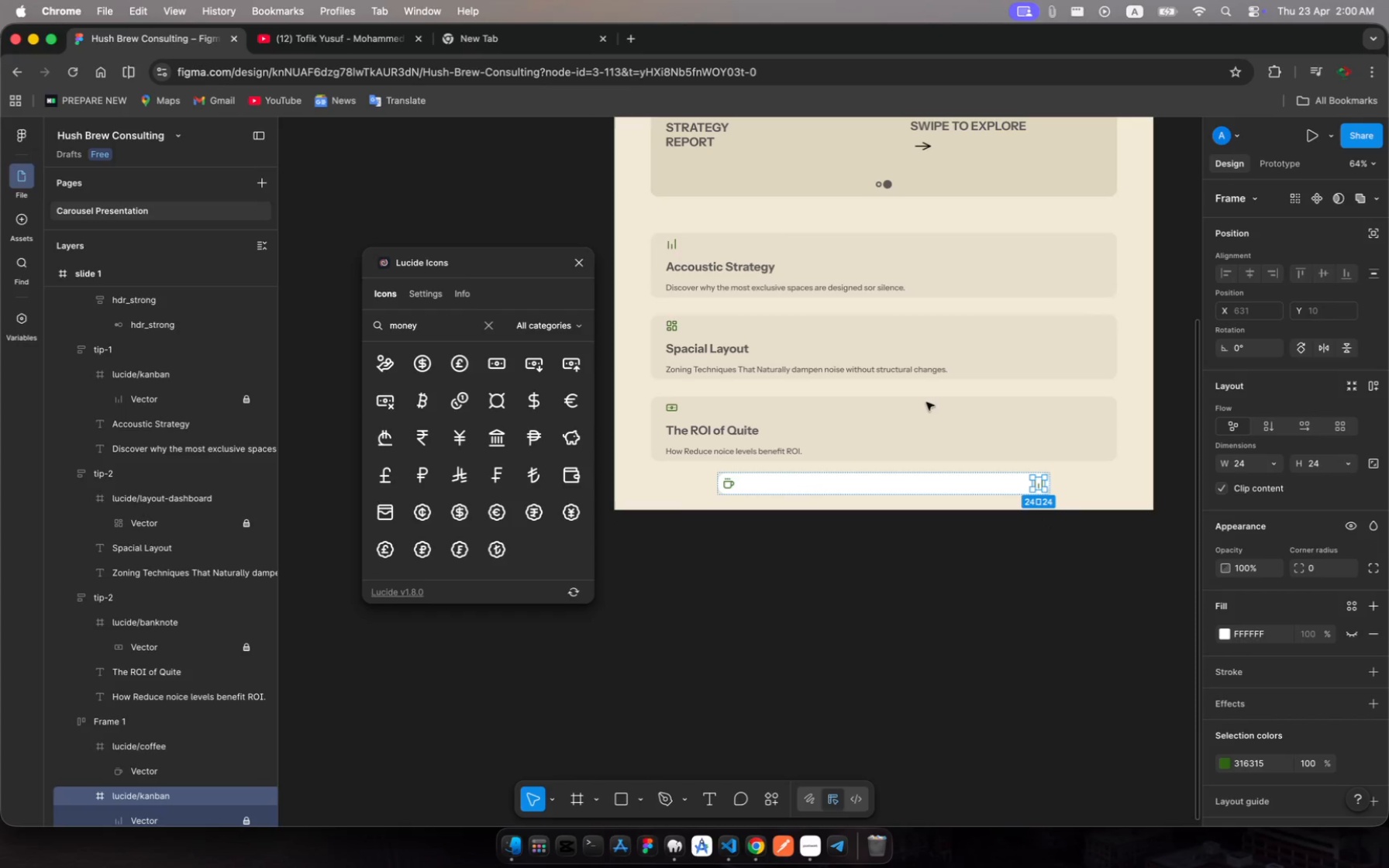 
wait(5.24)
 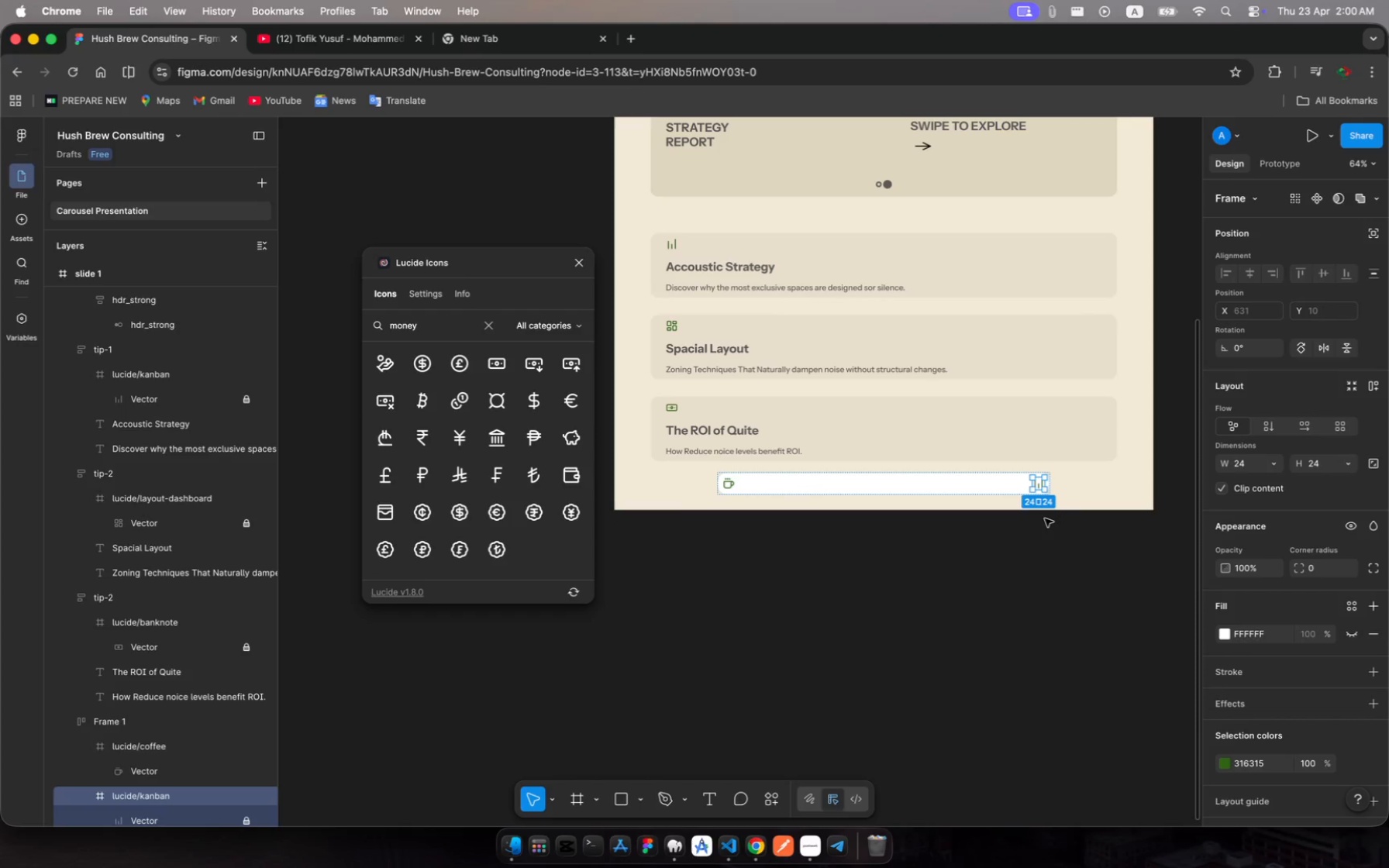 
double_click([676, 240])
 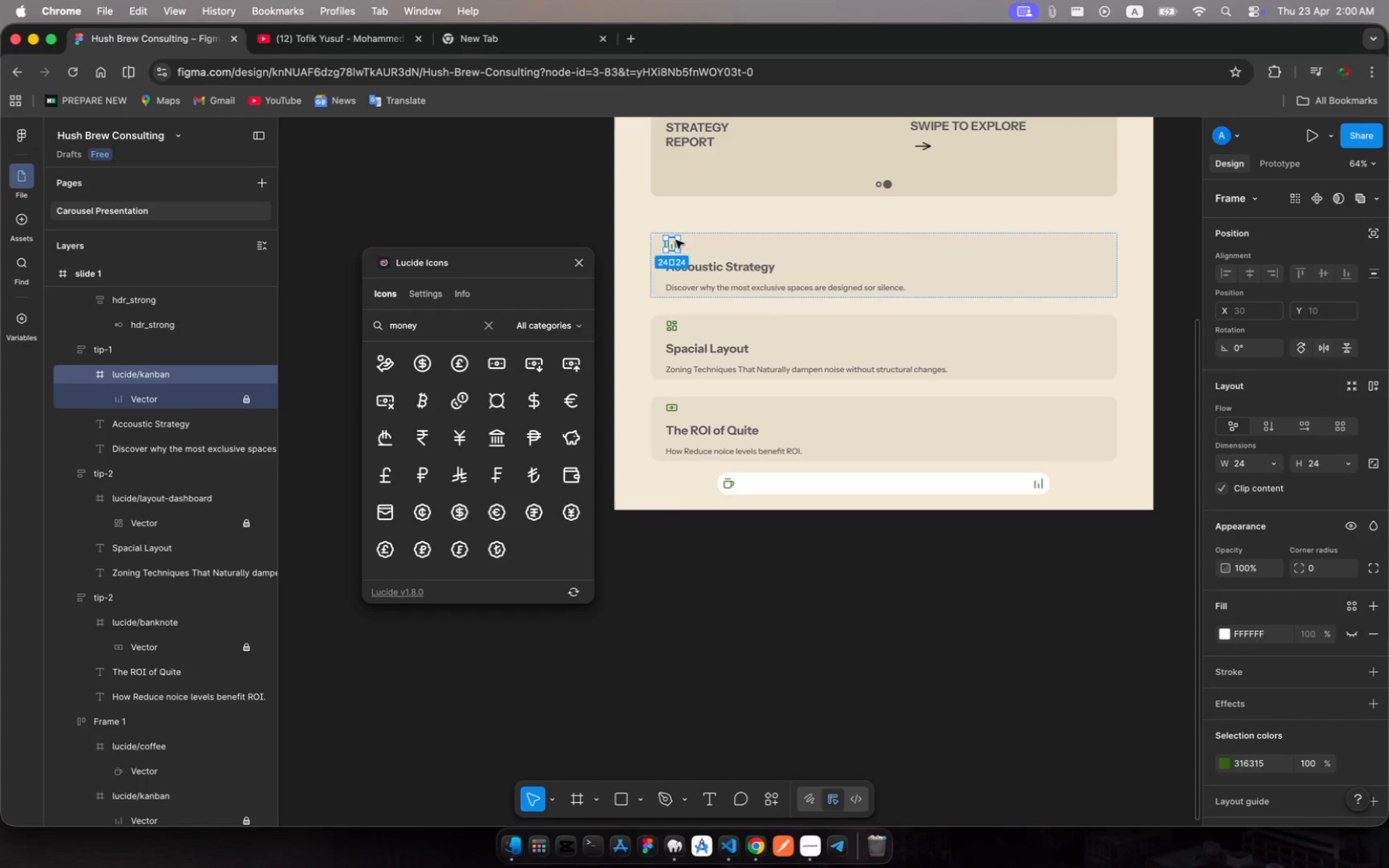 
left_click_drag(start_coordinate=[676, 240], to_coordinate=[1042, 480])
 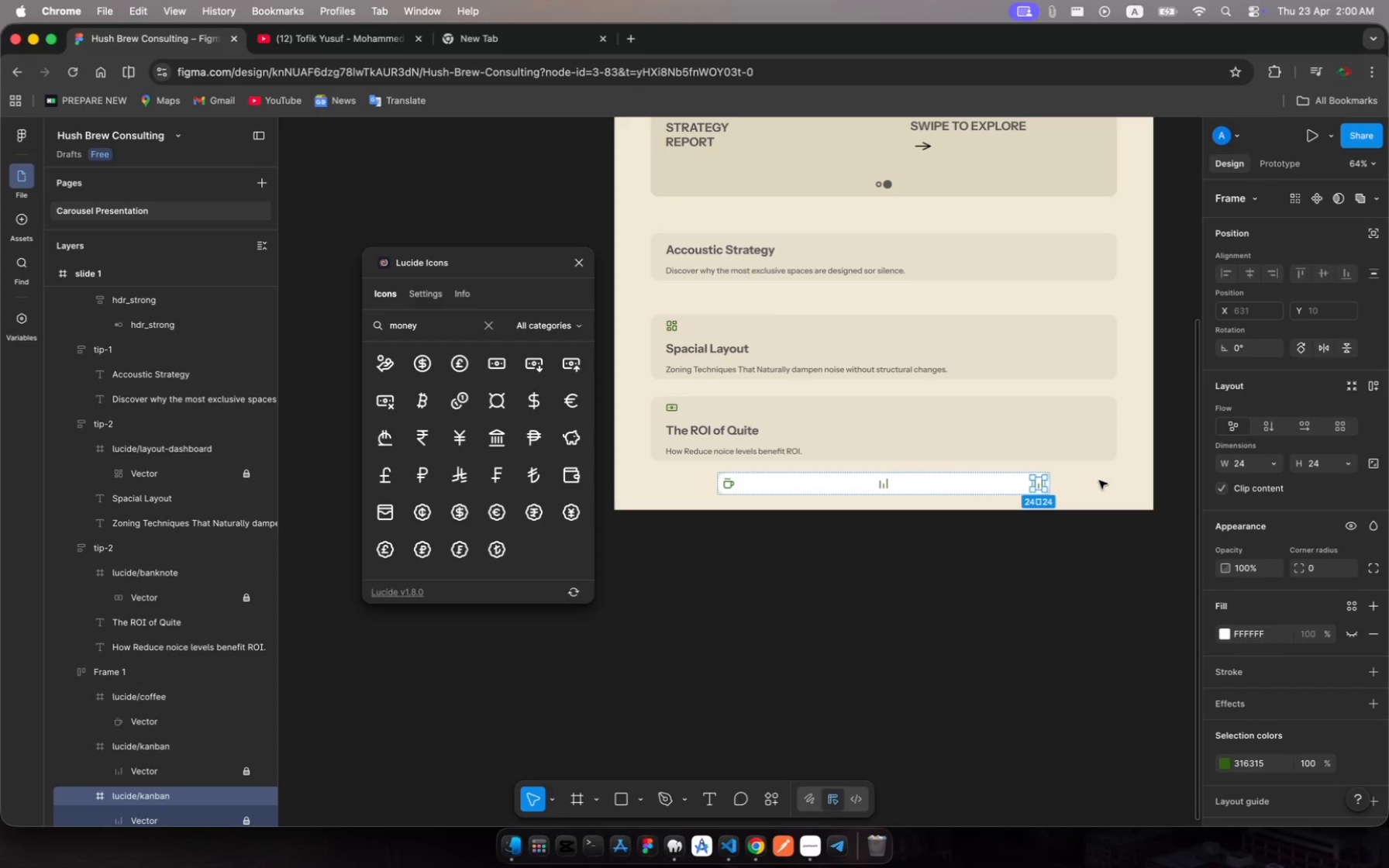 
scroll: coordinate [1099, 480], scroll_direction: up, amount: 8.0
 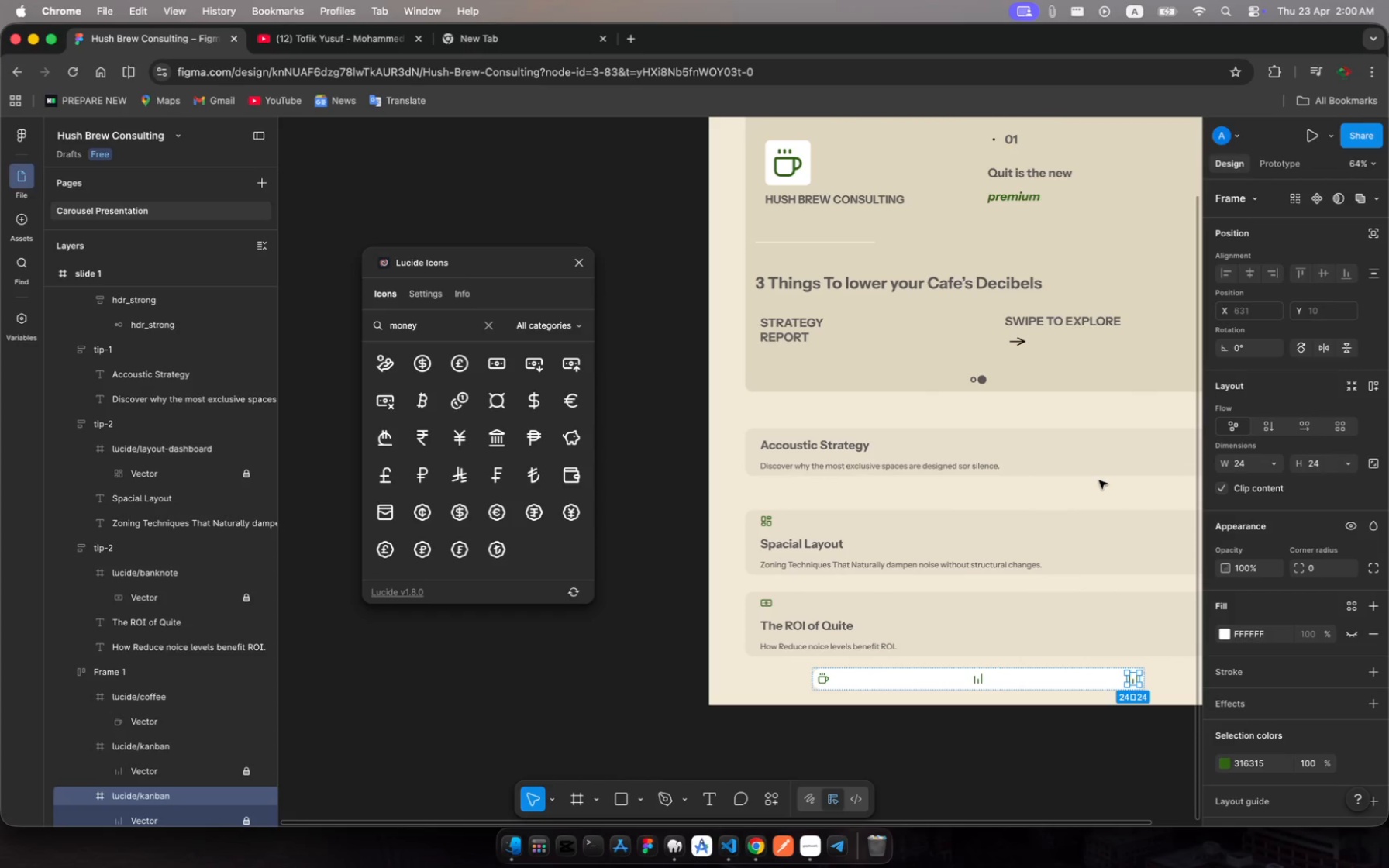 
key(Meta+Z)
 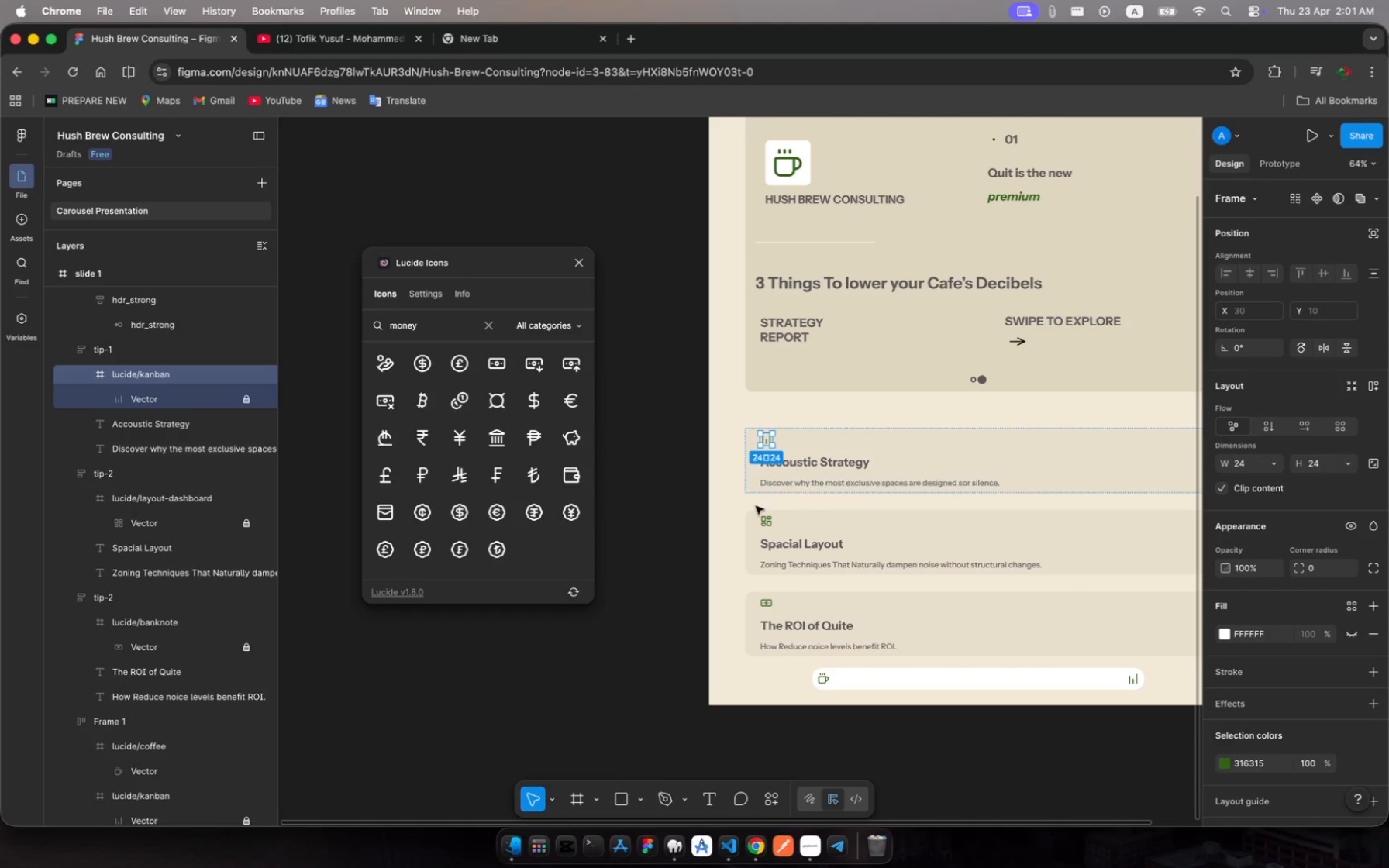 
left_click([763, 518])
 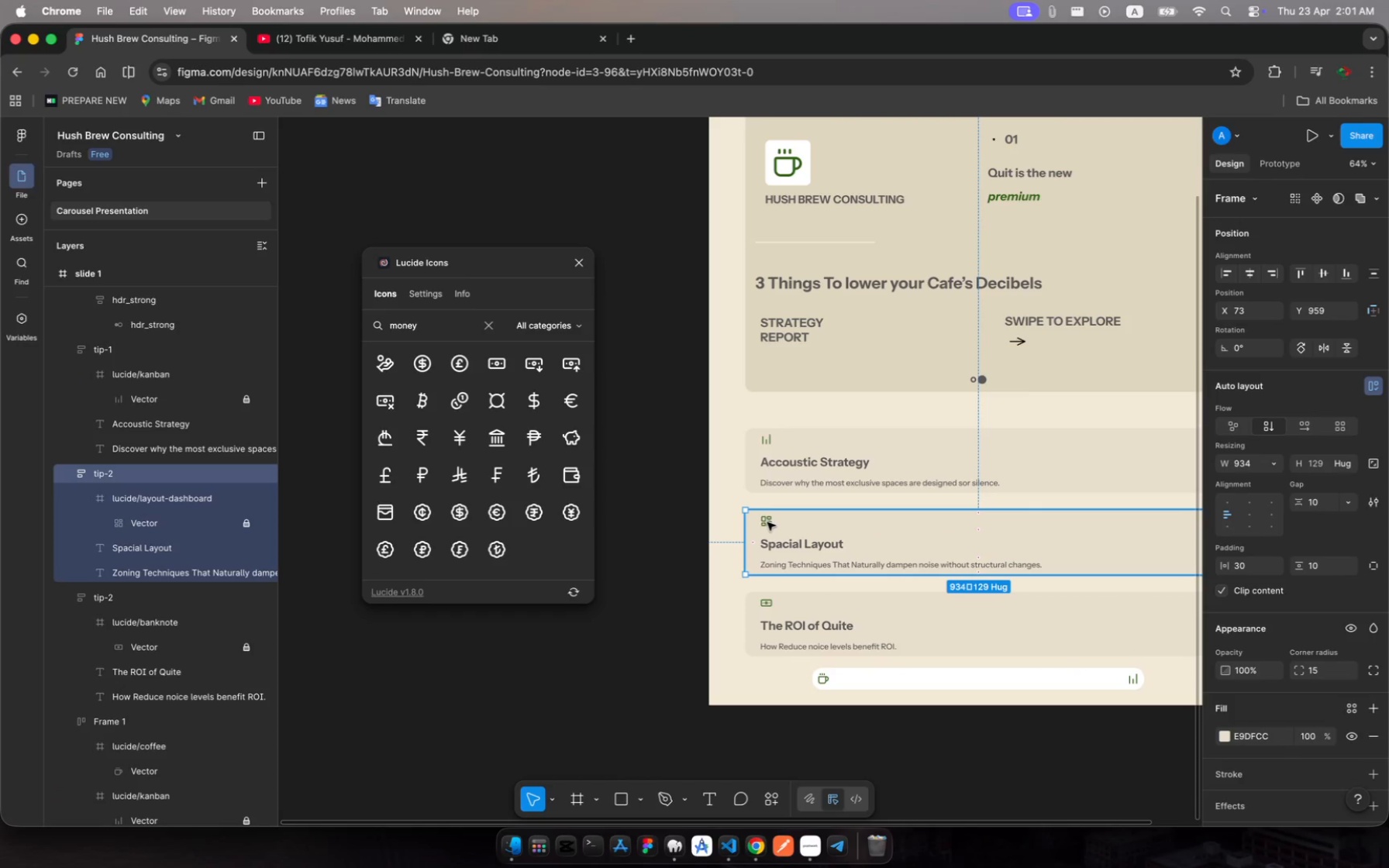 
left_click([767, 522])
 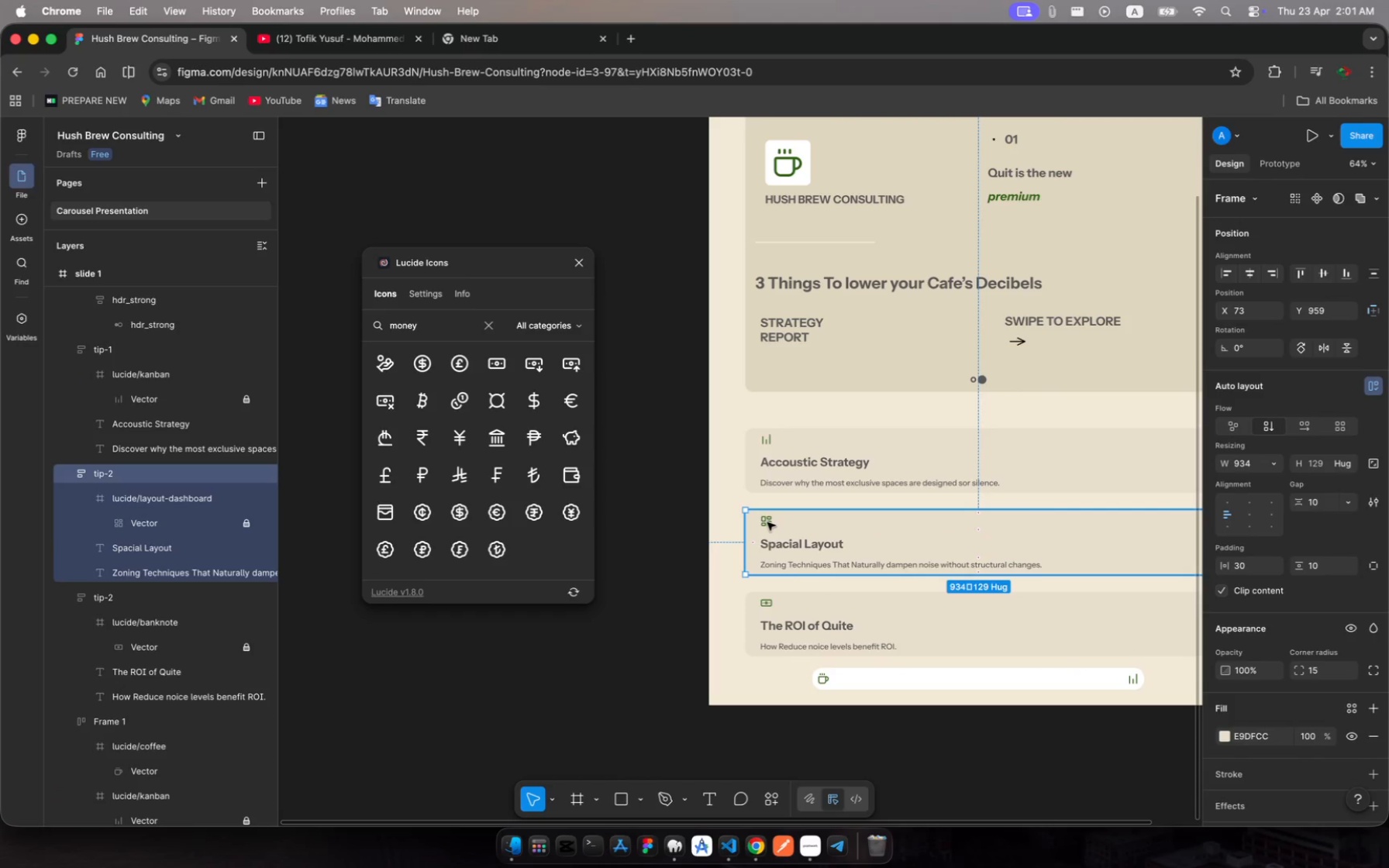 
left_click([767, 522])
 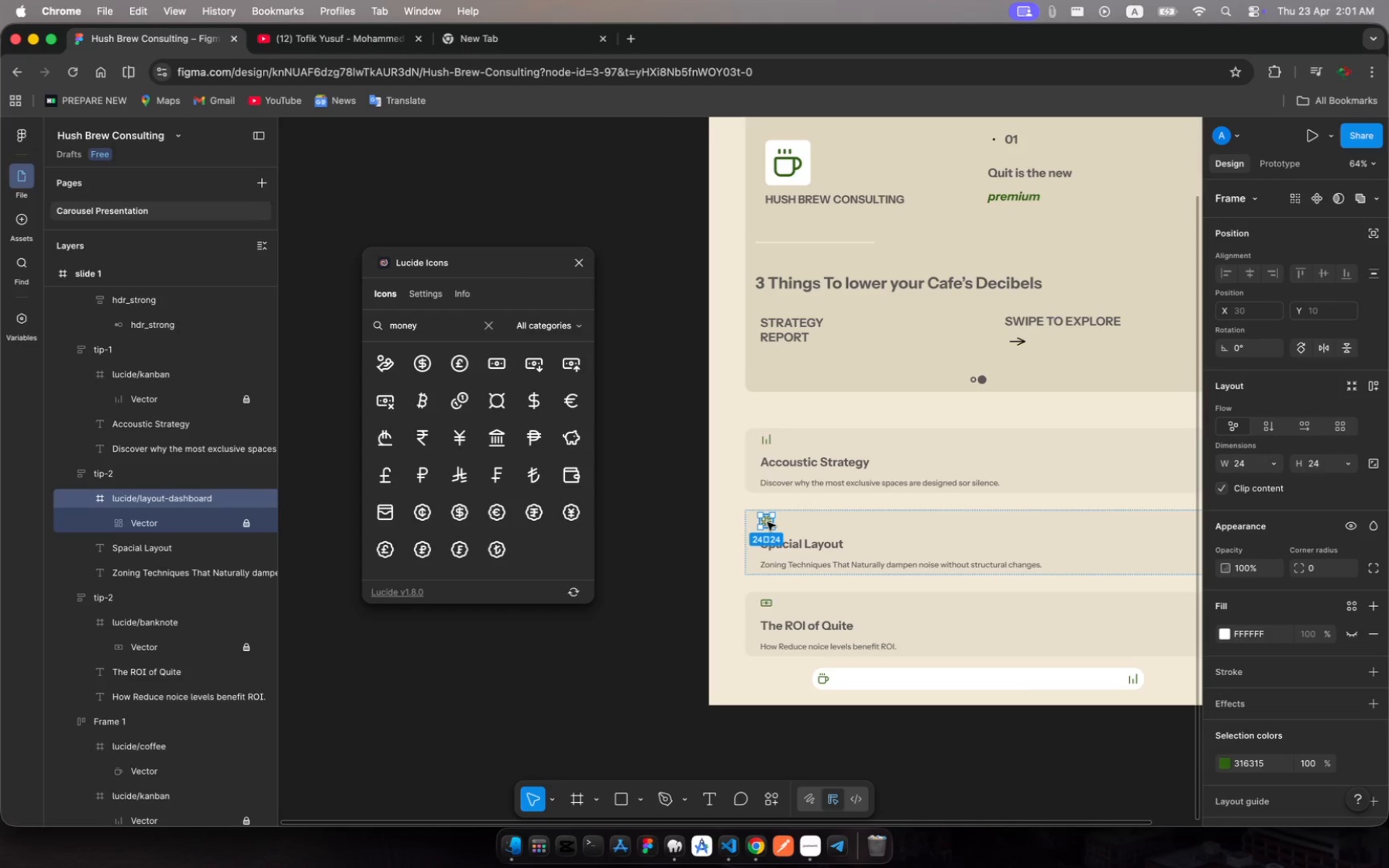 
key(Meta+C)
 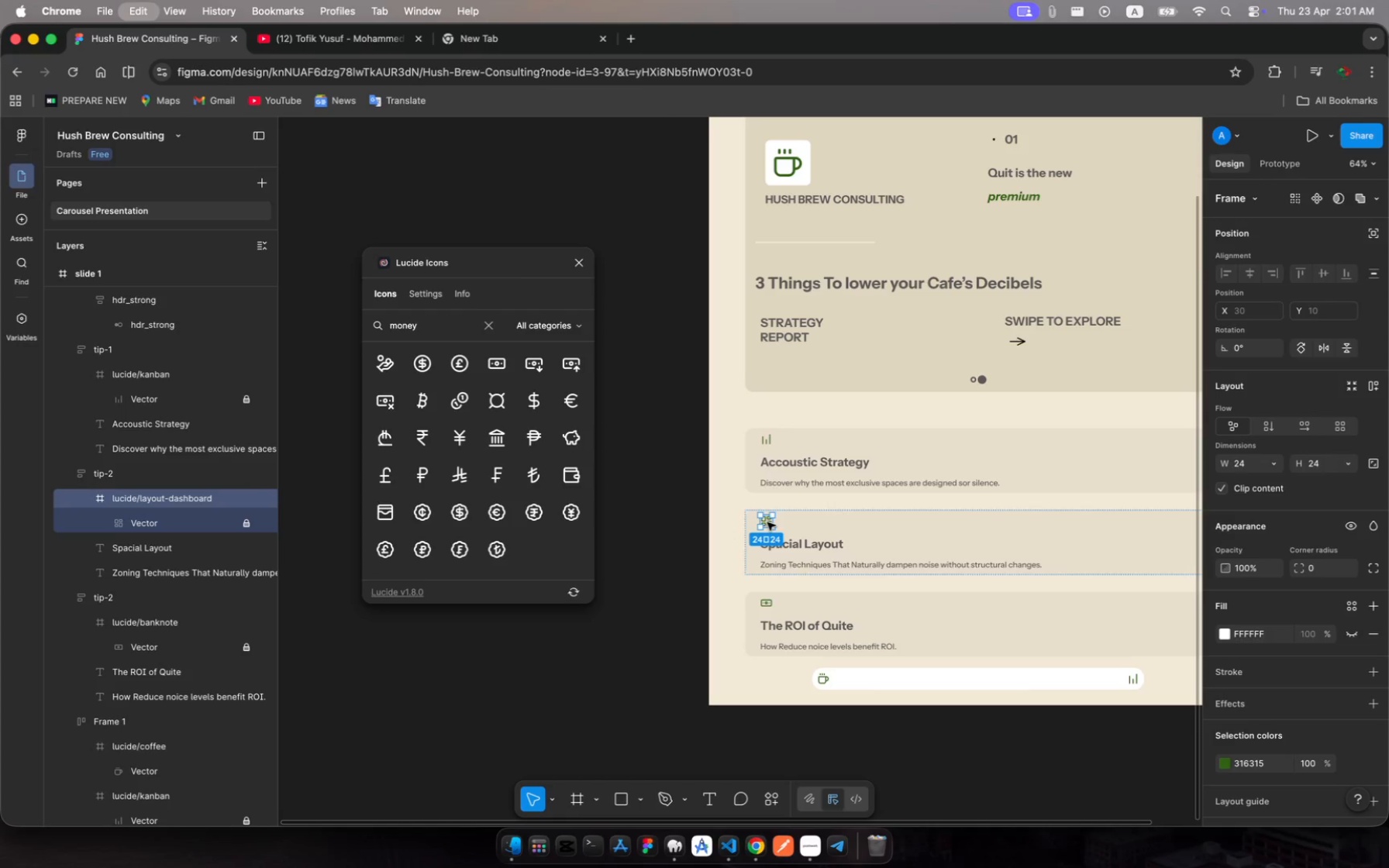 
key(Meta+V)
 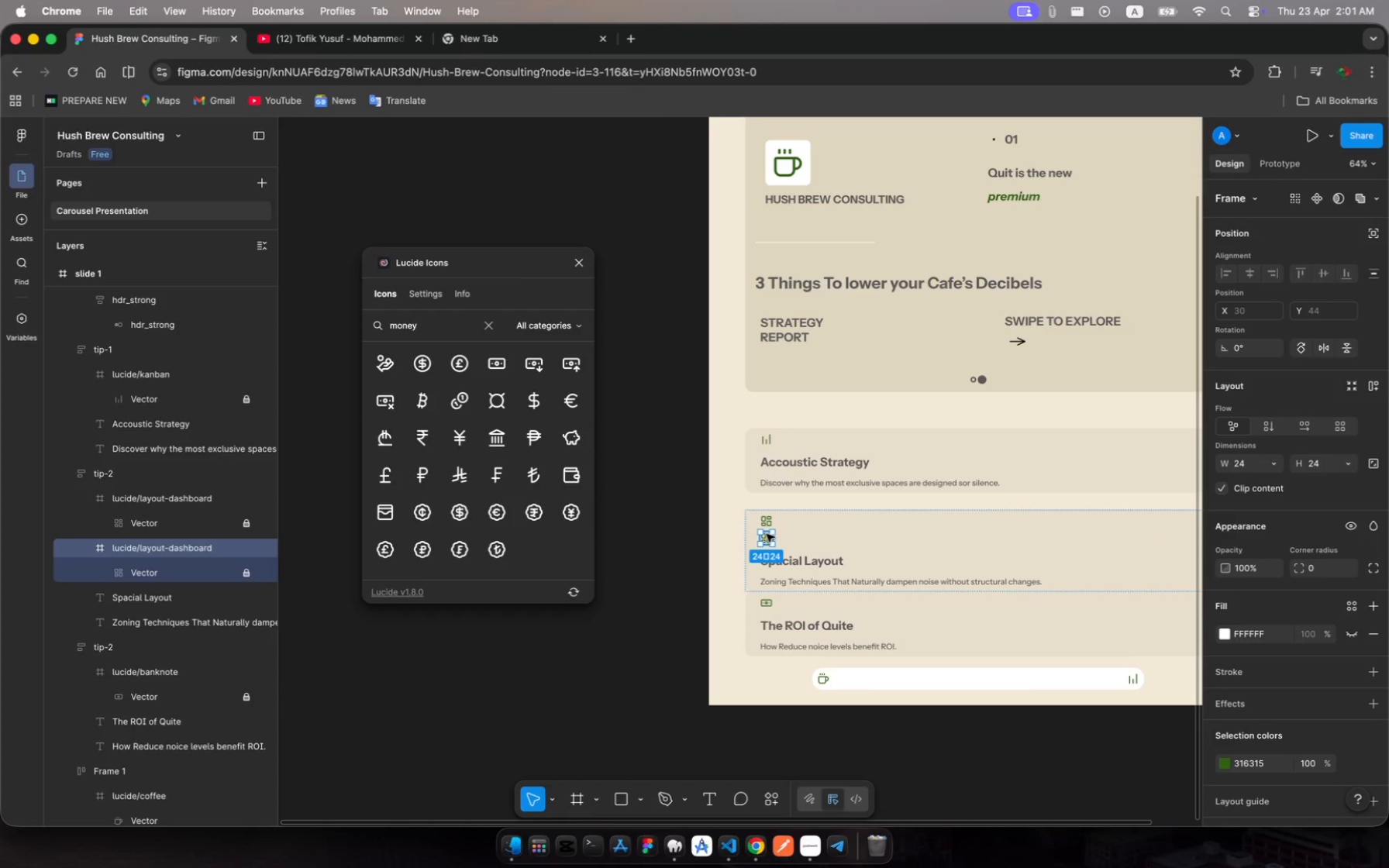 
left_click_drag(start_coordinate=[767, 535], to_coordinate=[1140, 676])
 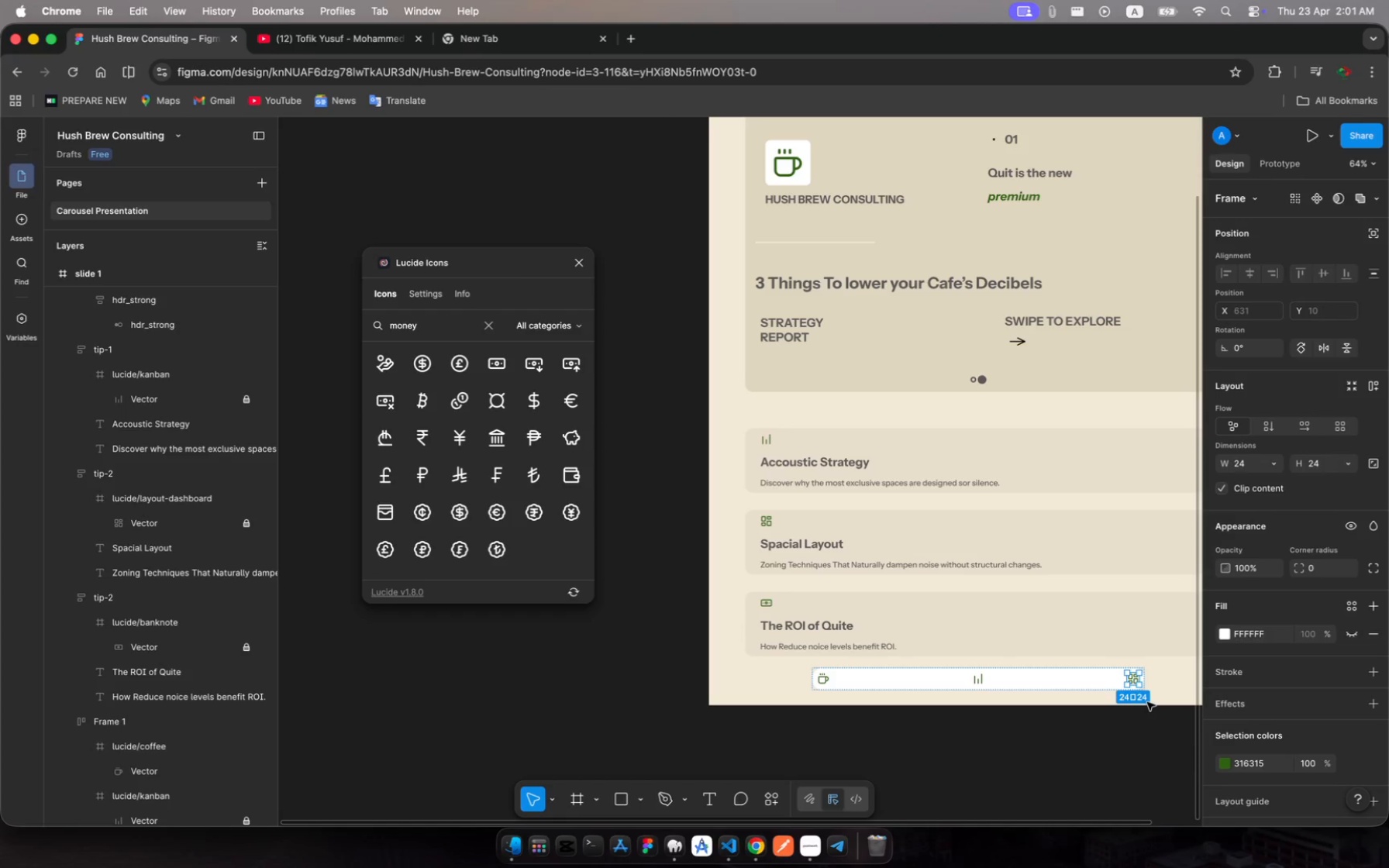 
wait(7.01)
 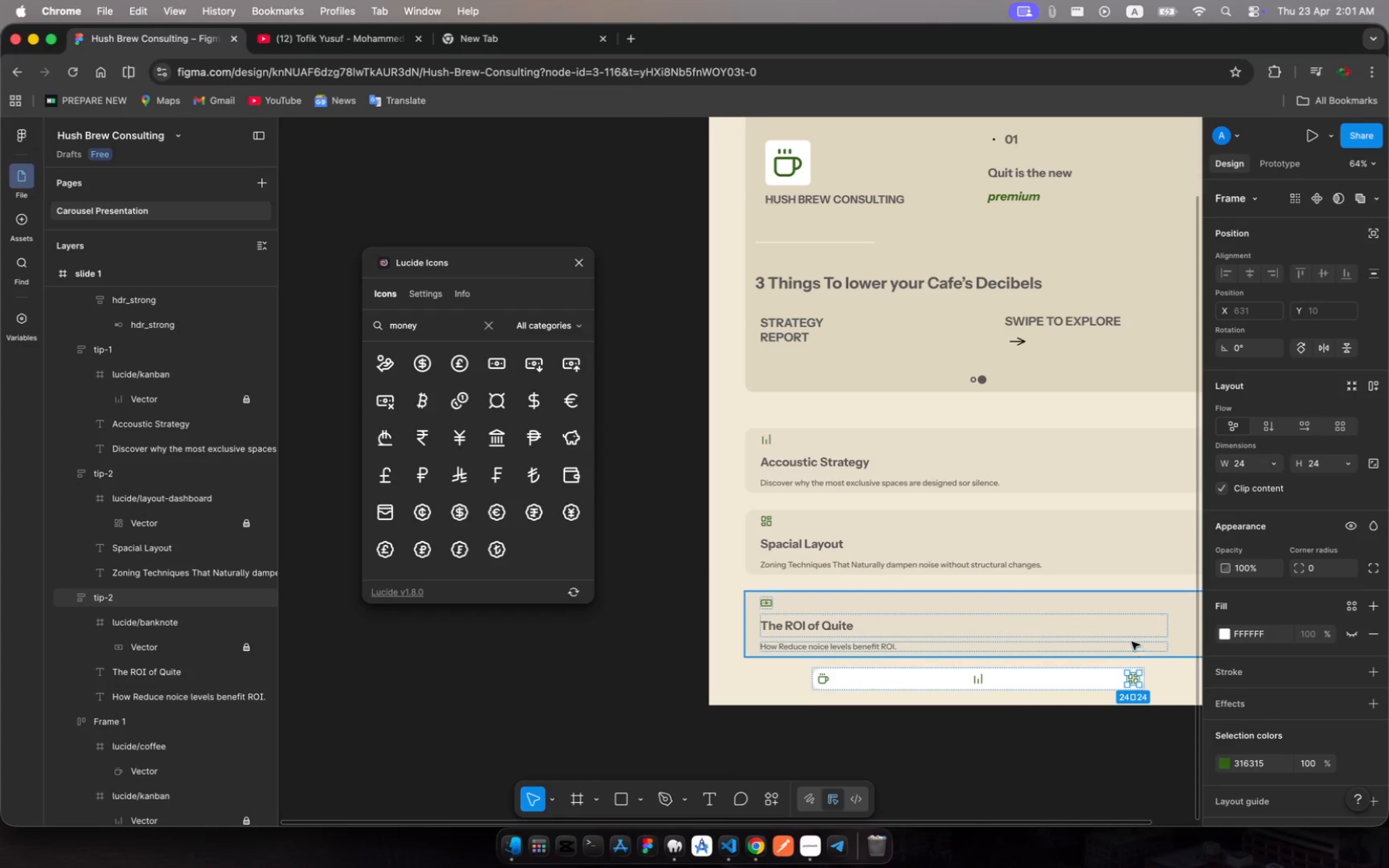 
hold_key(key=ShiftRight, duration=3.17)
left_click([981, 680])
 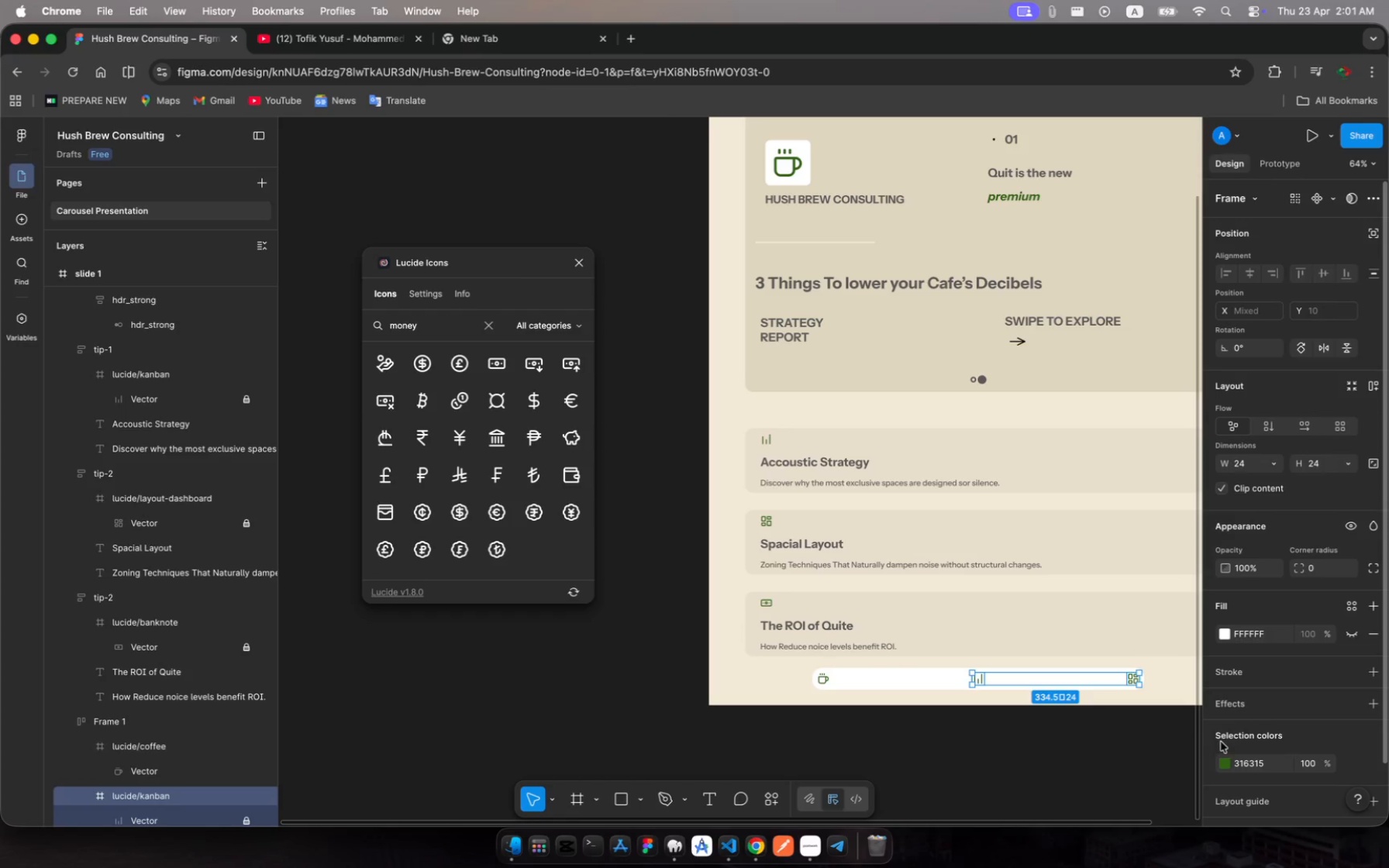 
left_click([1232, 755])
 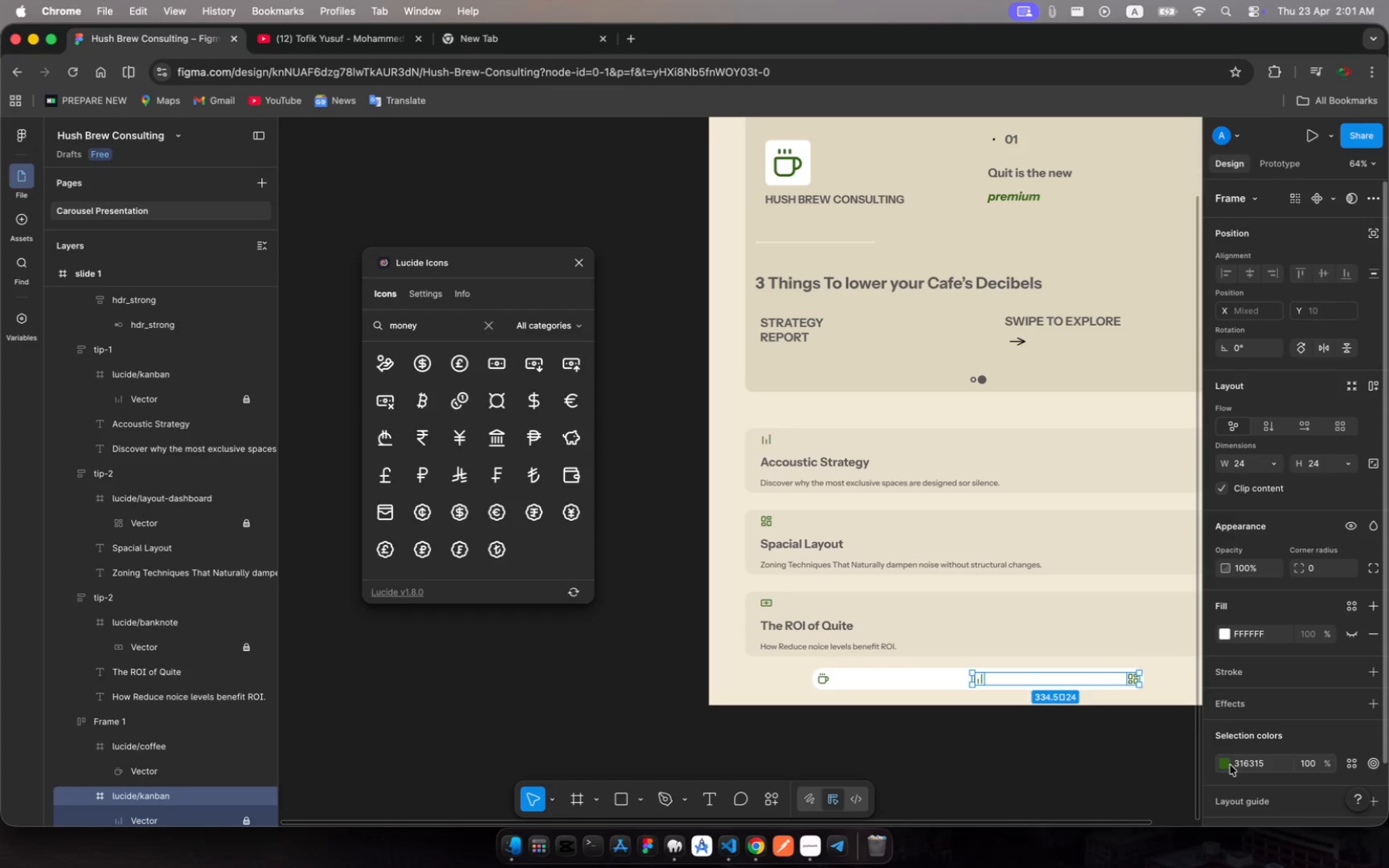 
left_click([1230, 765])
 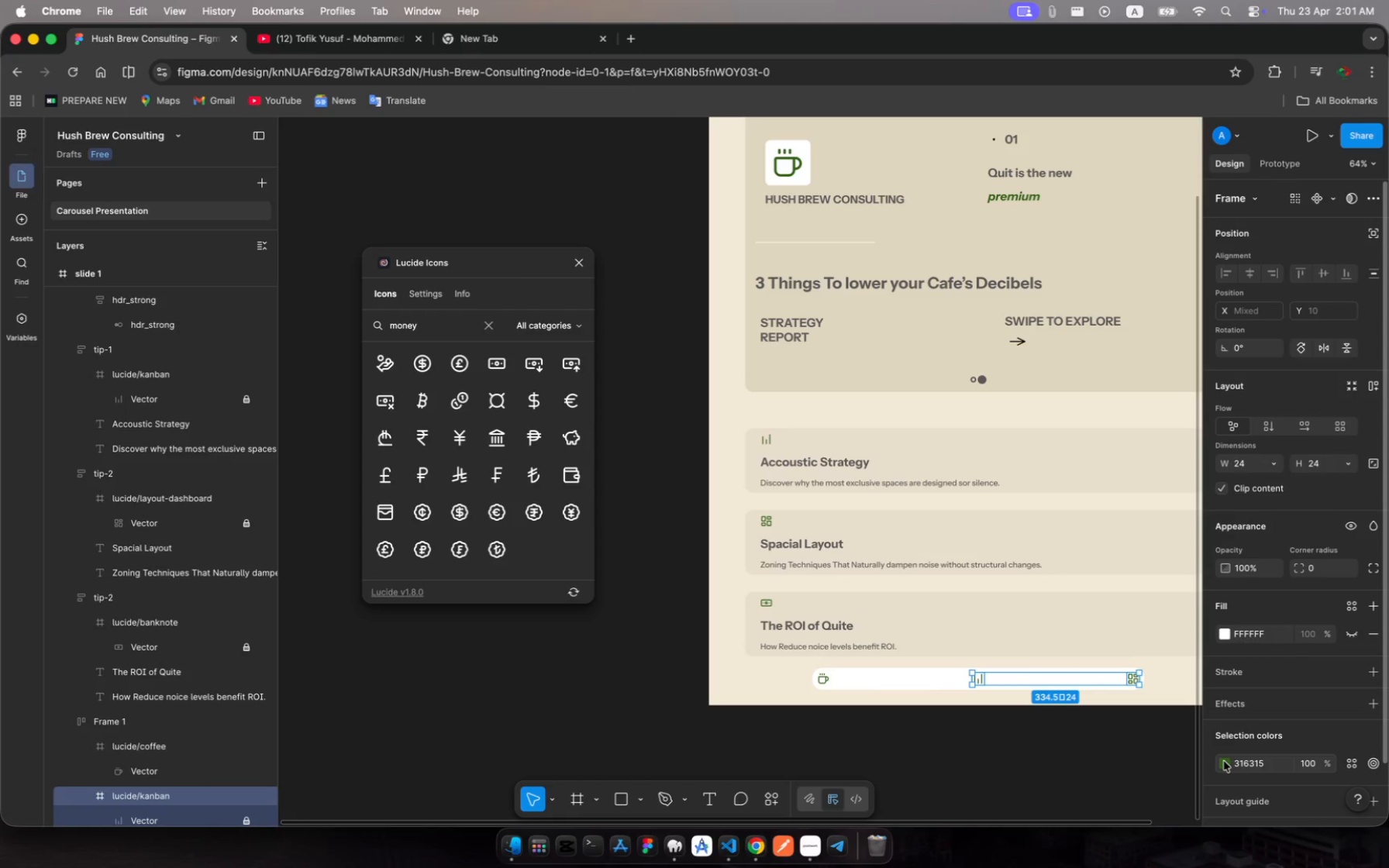 
left_click([1224, 761])
 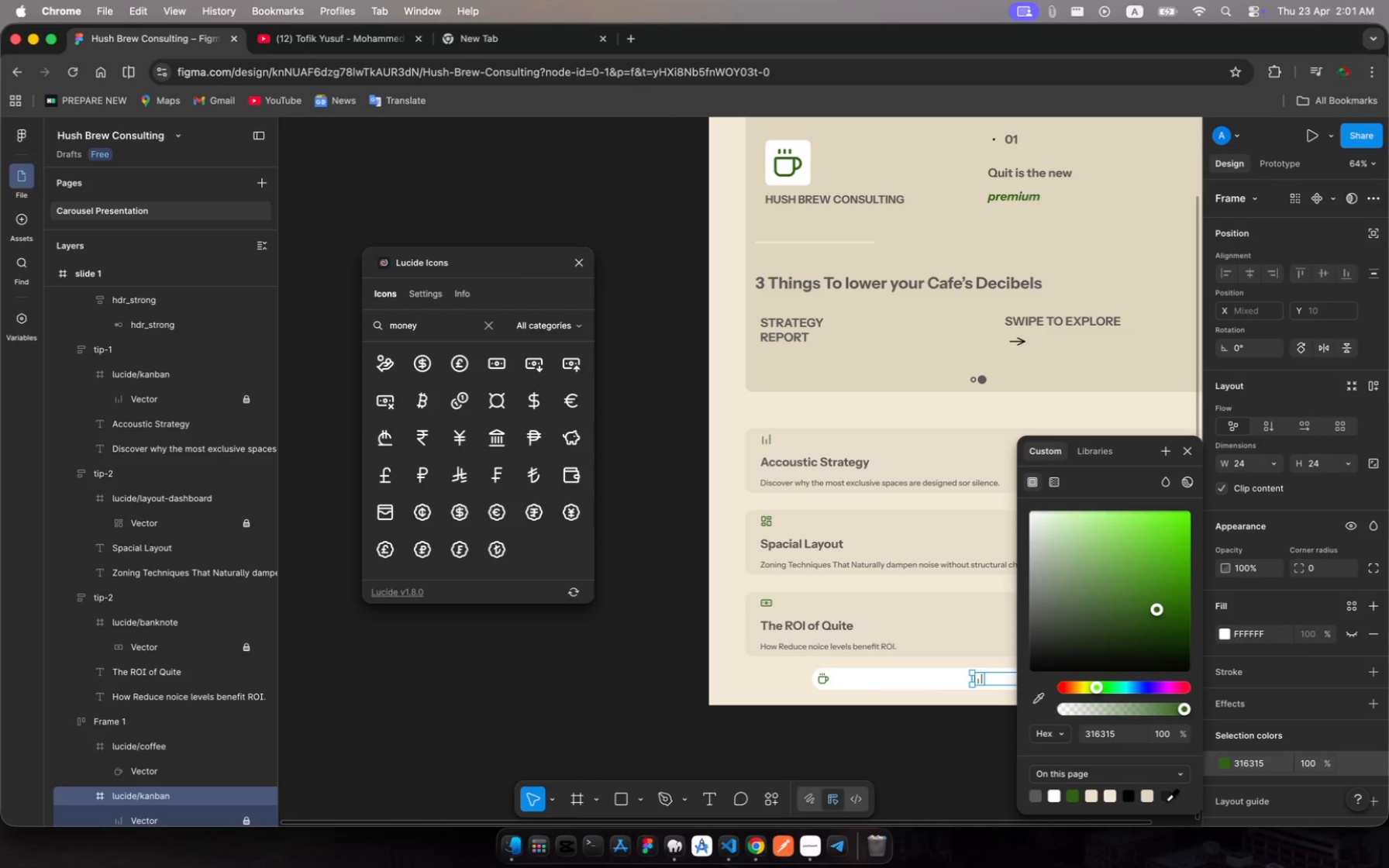 
left_click([1170, 794])
 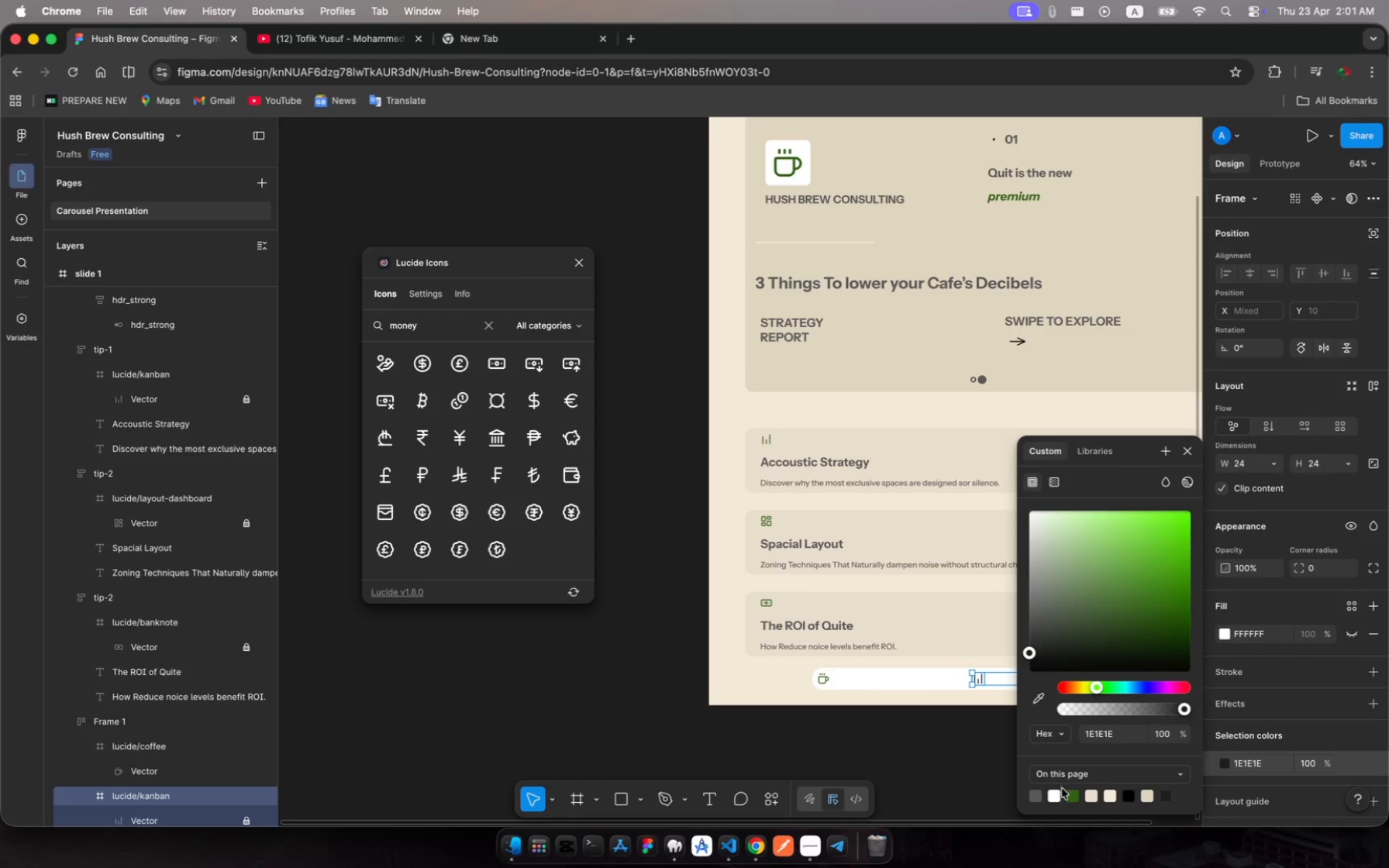 
left_click([1041, 790])
 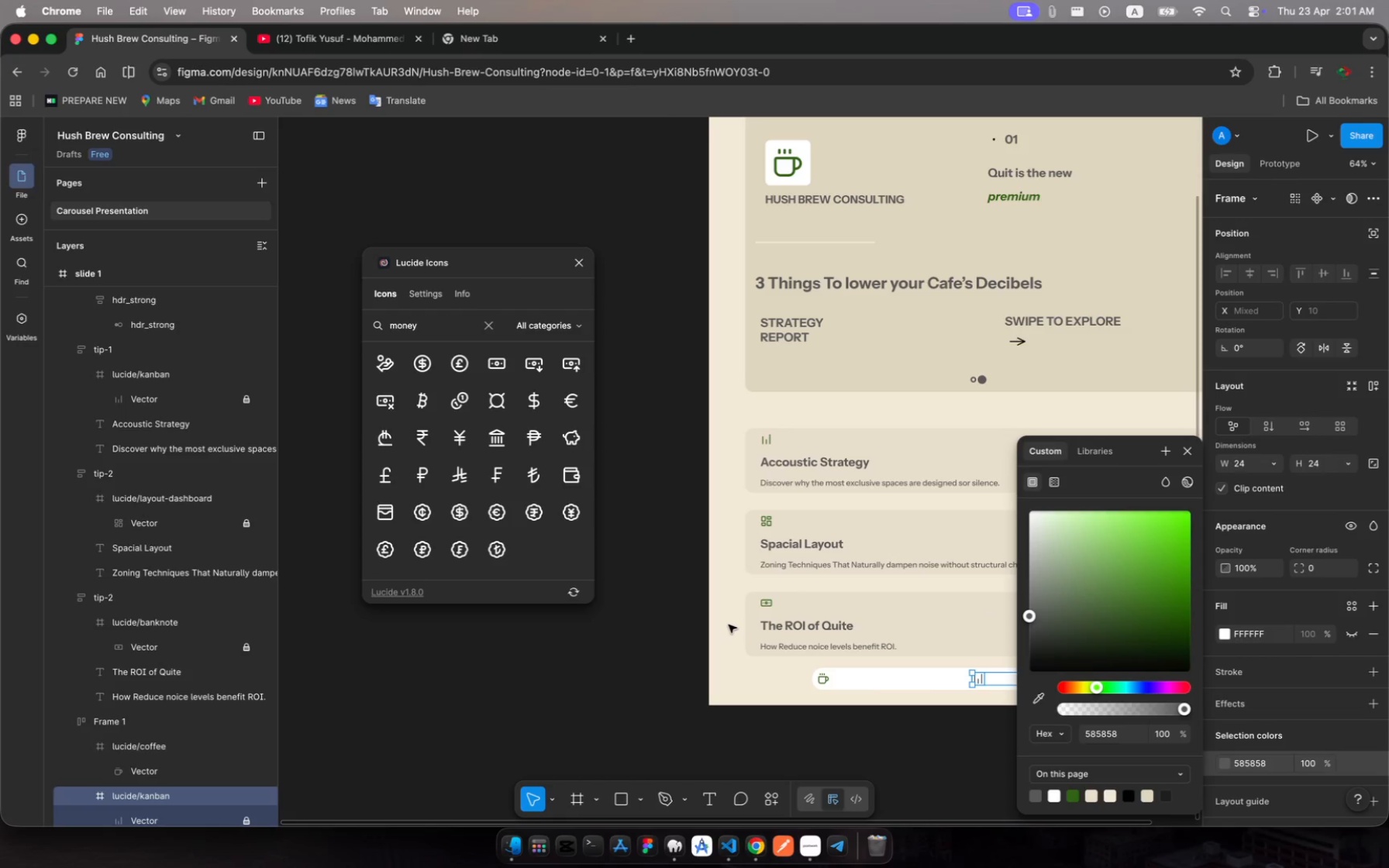 
scroll: coordinate [725, 625], scroll_direction: down, amount: 23.0
 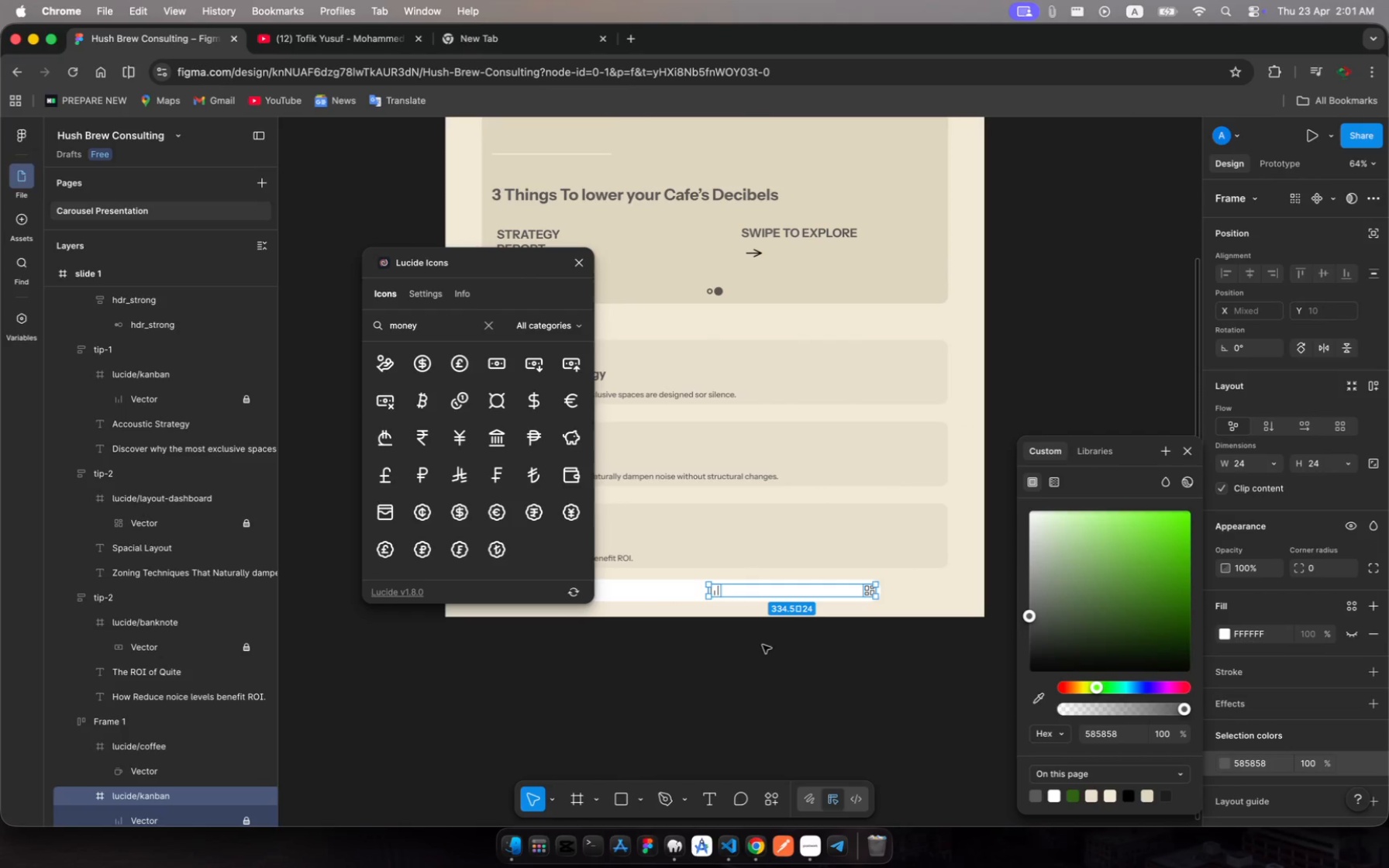 
left_click([804, 671])
 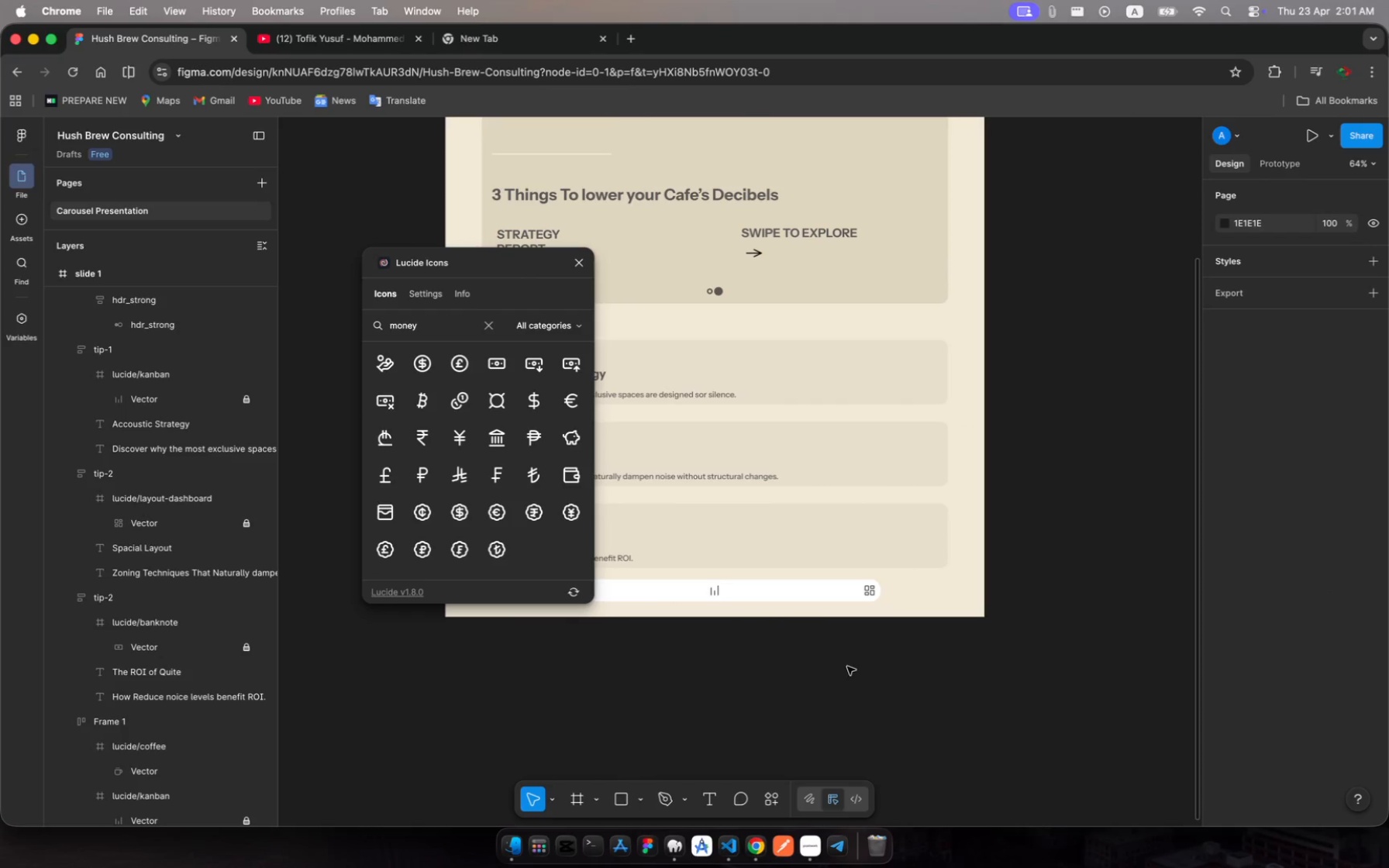 
scroll: coordinate [847, 666], scroll_direction: up, amount: 13.0
 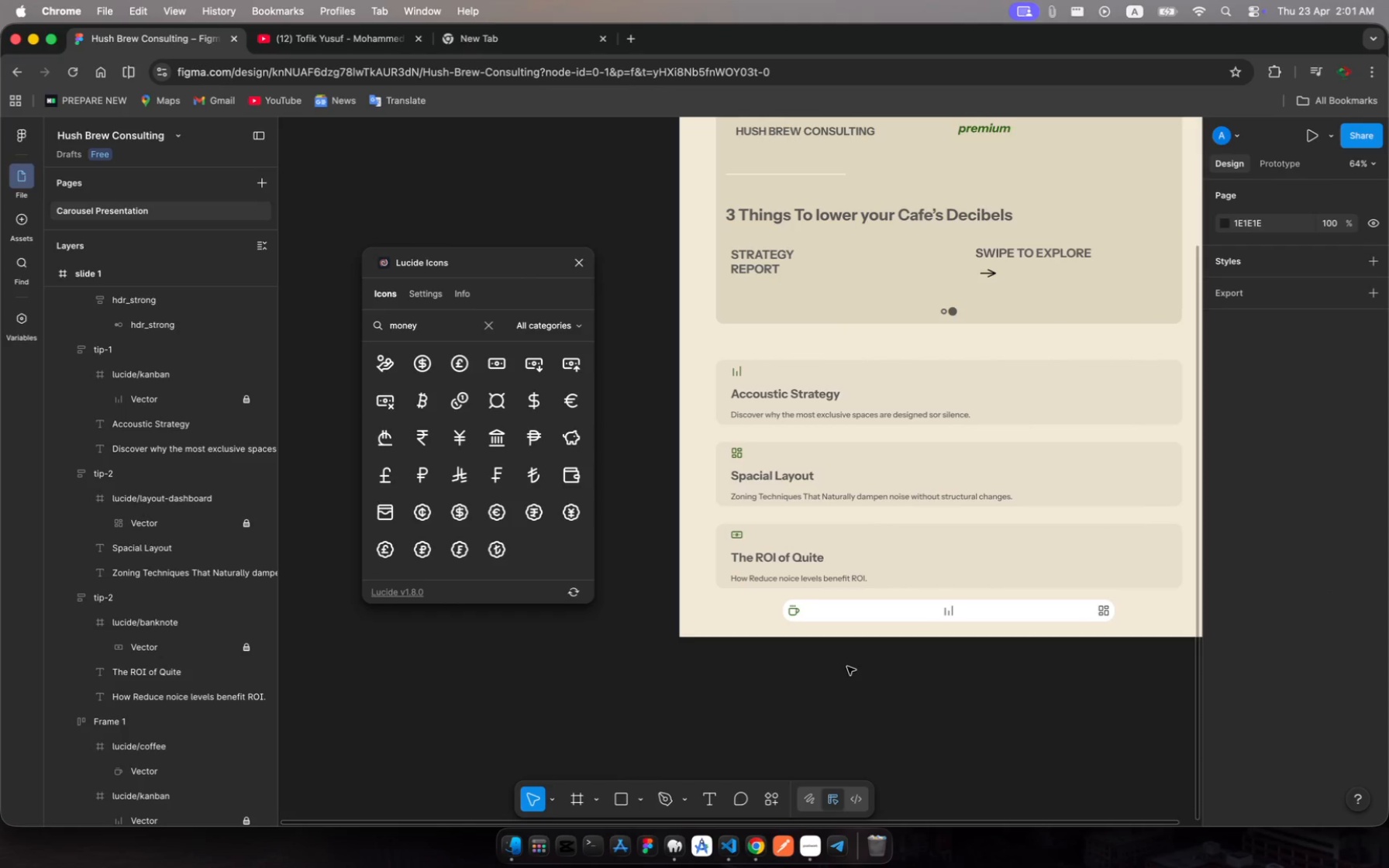 
scroll: coordinate [126, 581], scroll_direction: down, amount: 30.0
 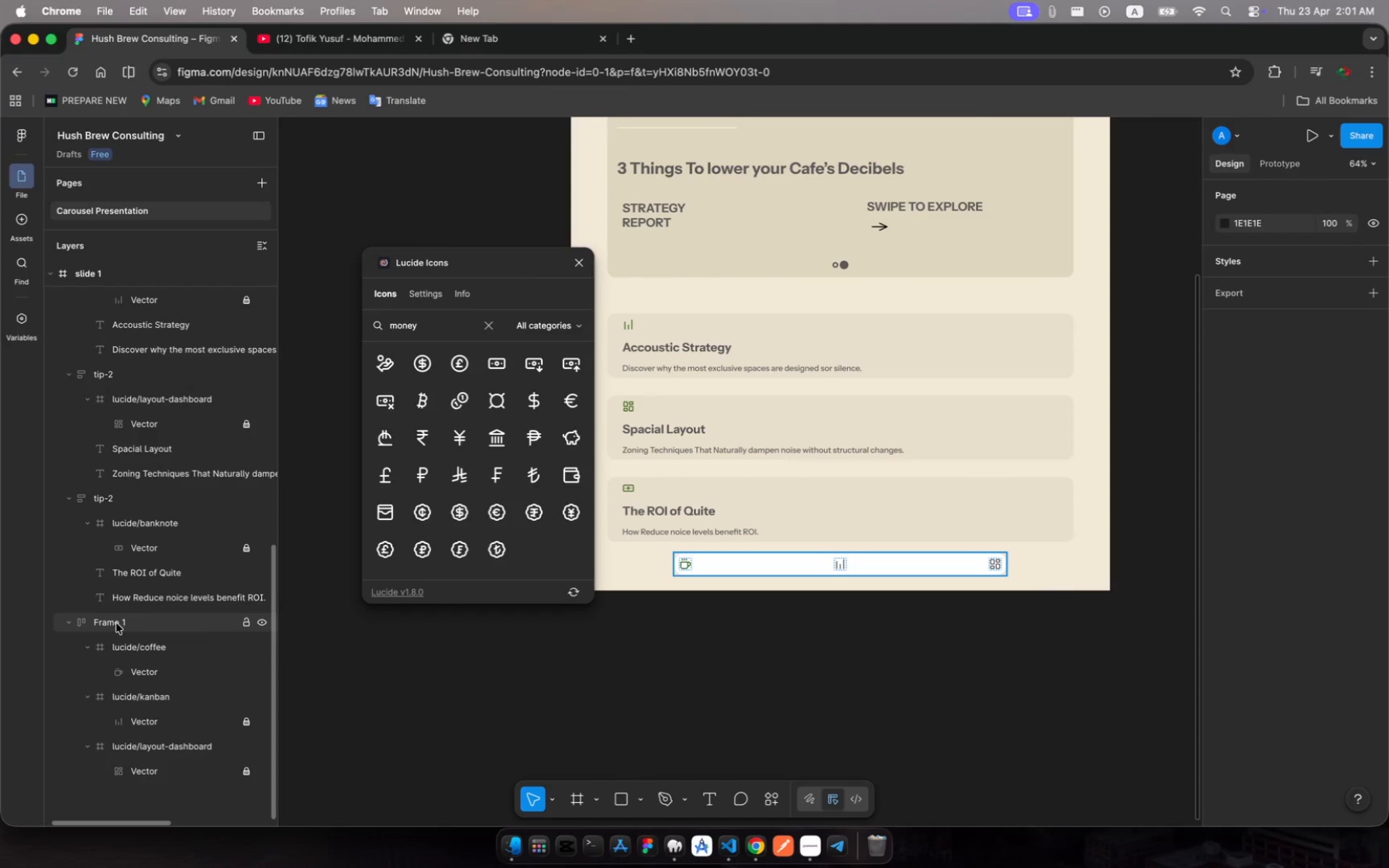 
left_click([112, 627])
 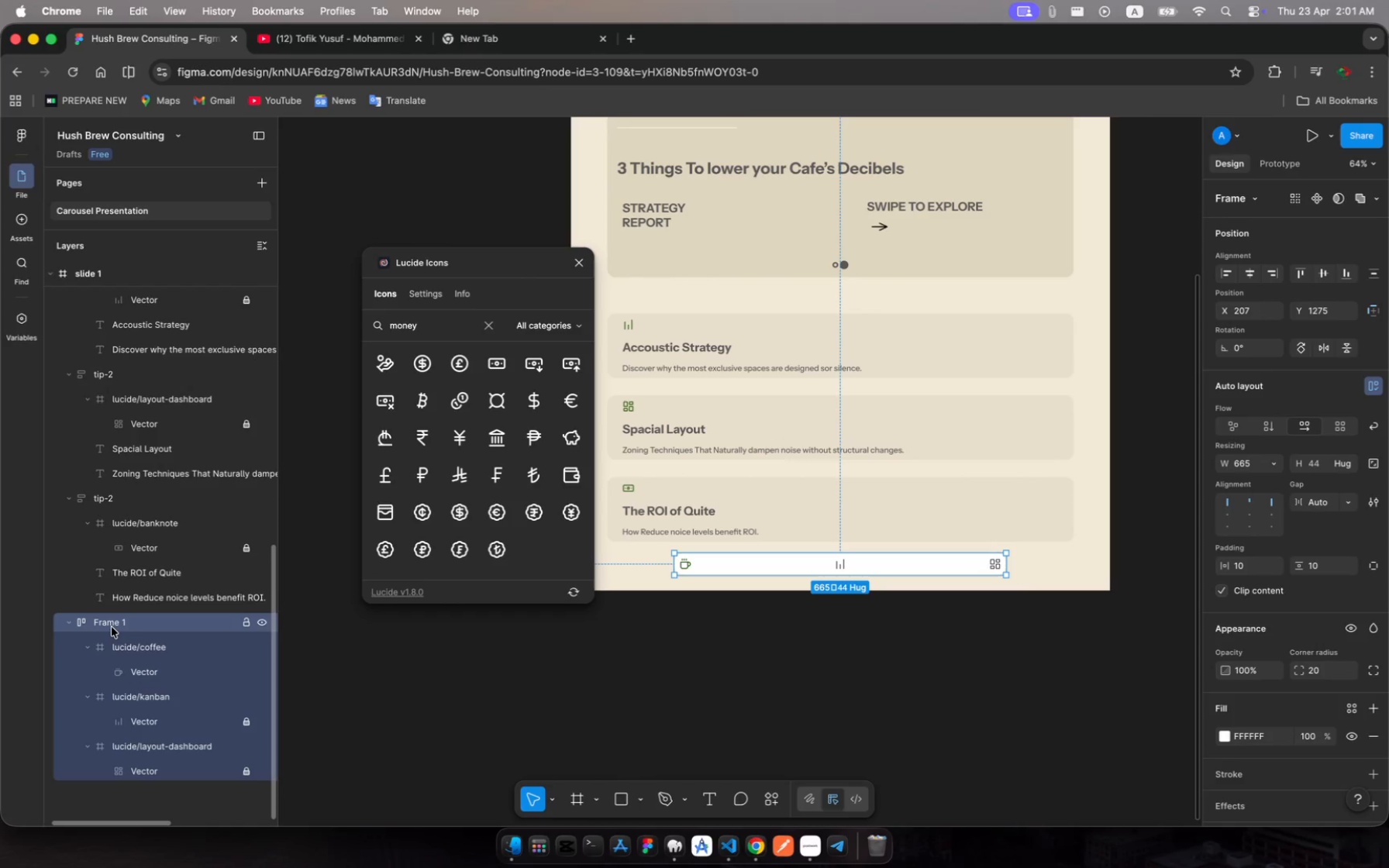 
key(Meta+R)
 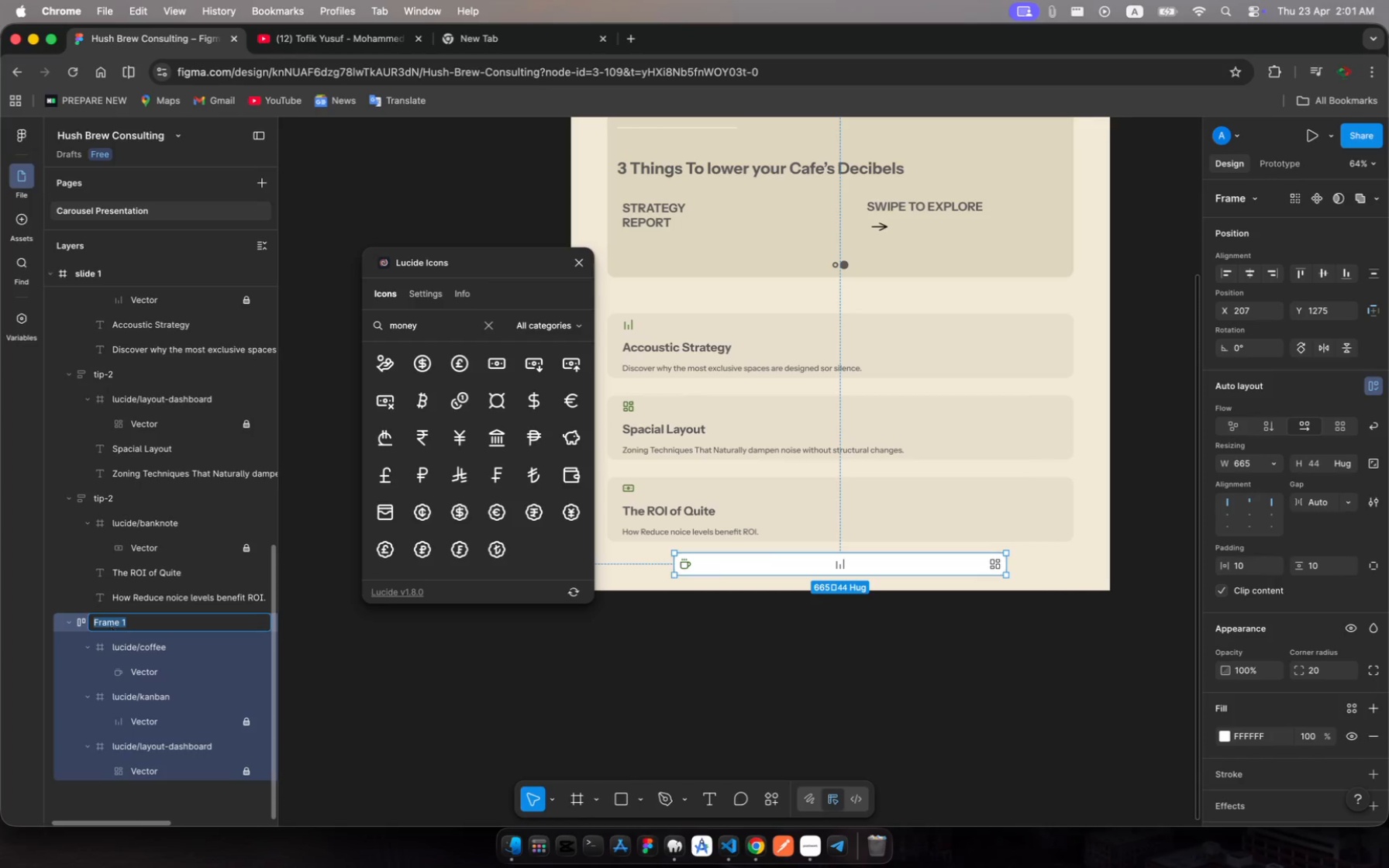 
type(footr)
key(Backspace)
type(er)
 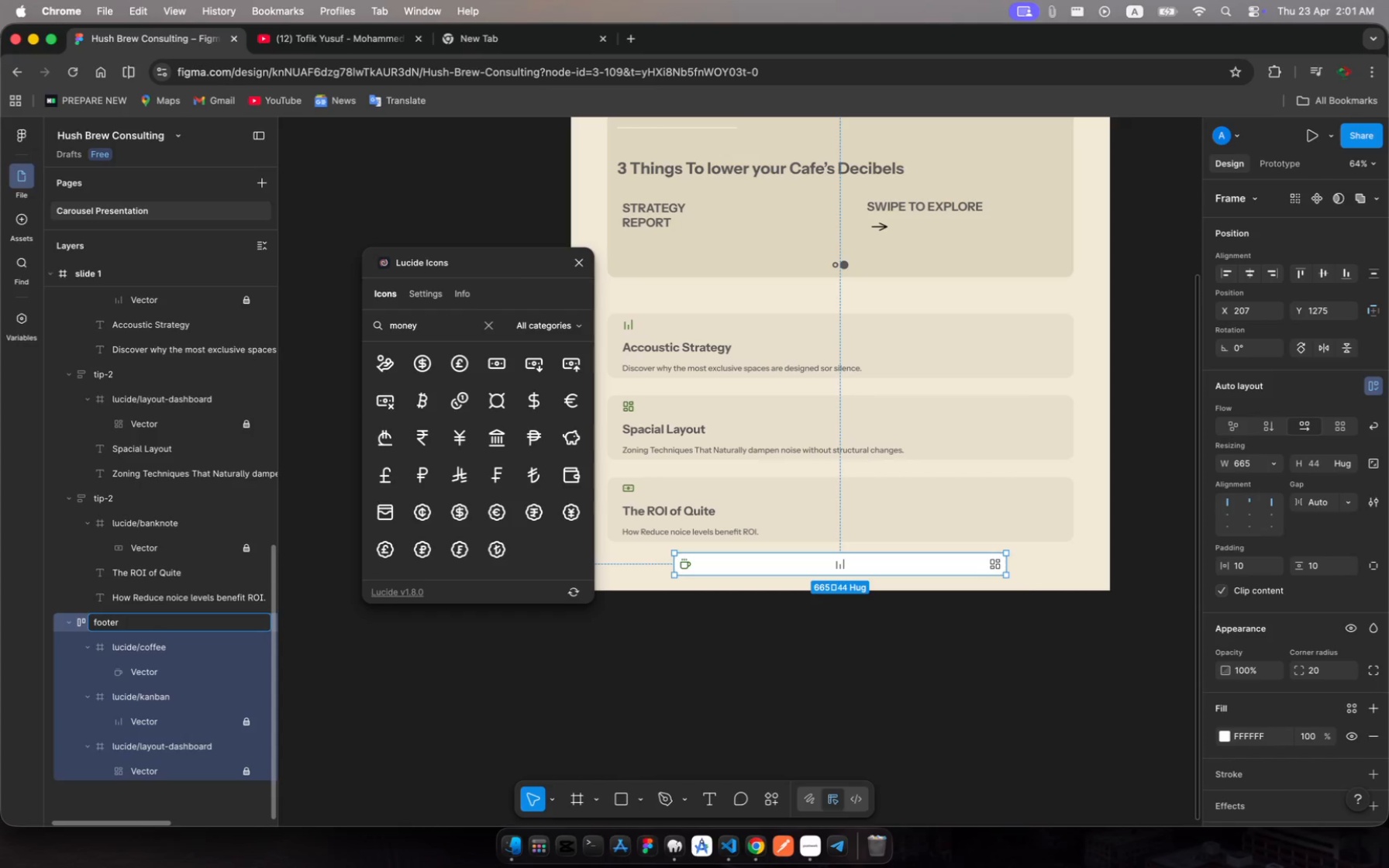 
key(Enter)
 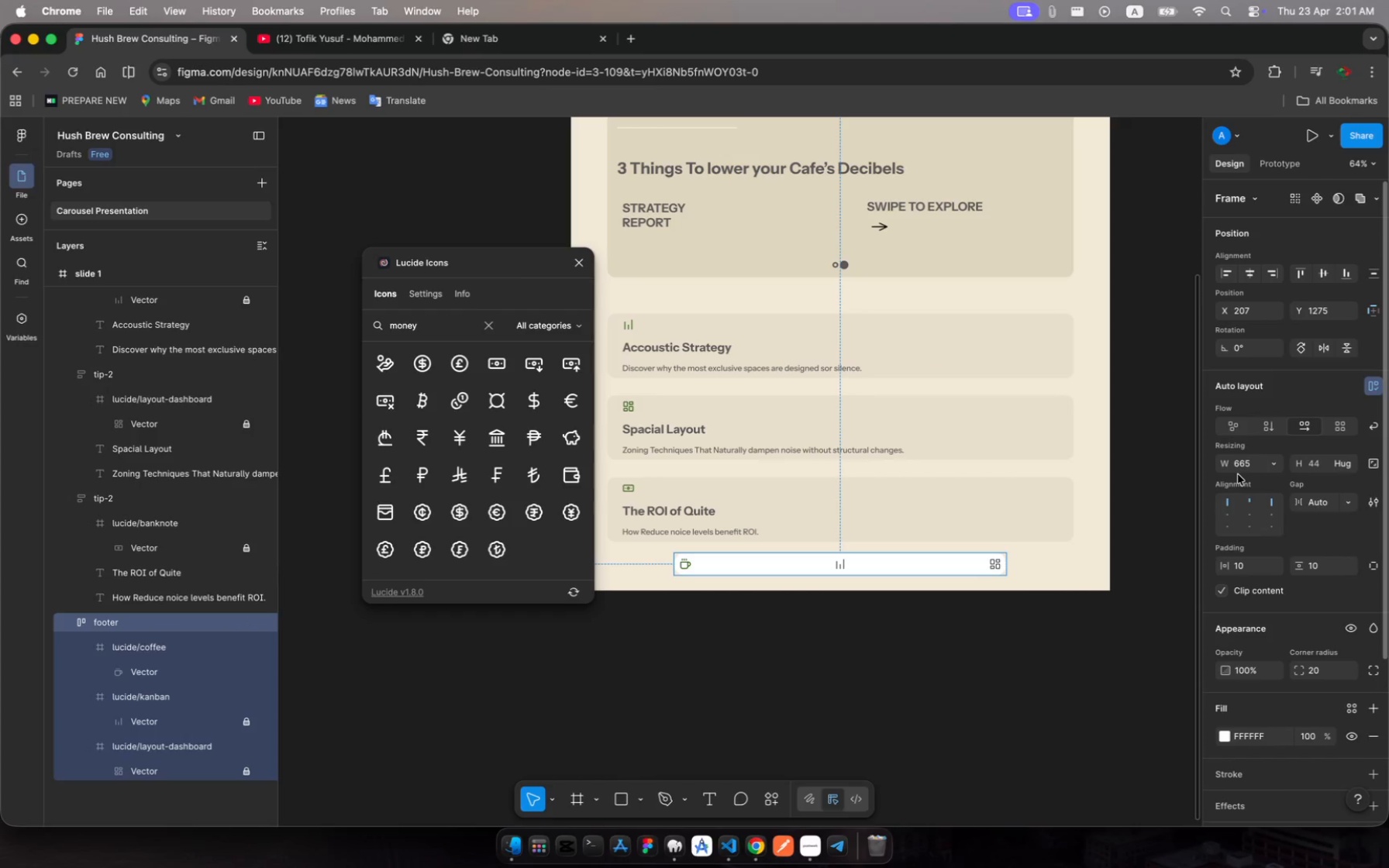 
wait(8.59)
 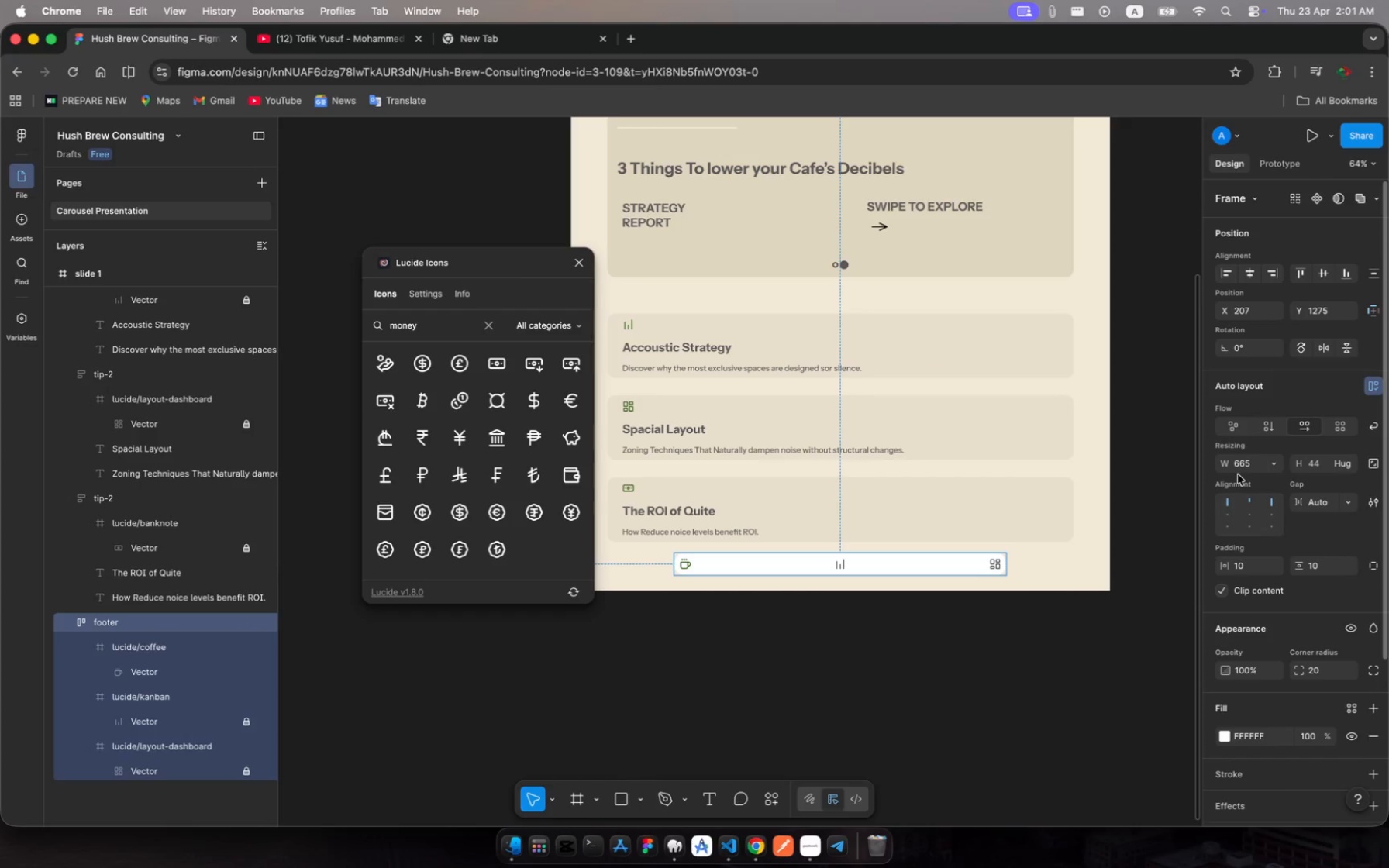 
left_click([1243, 563])
 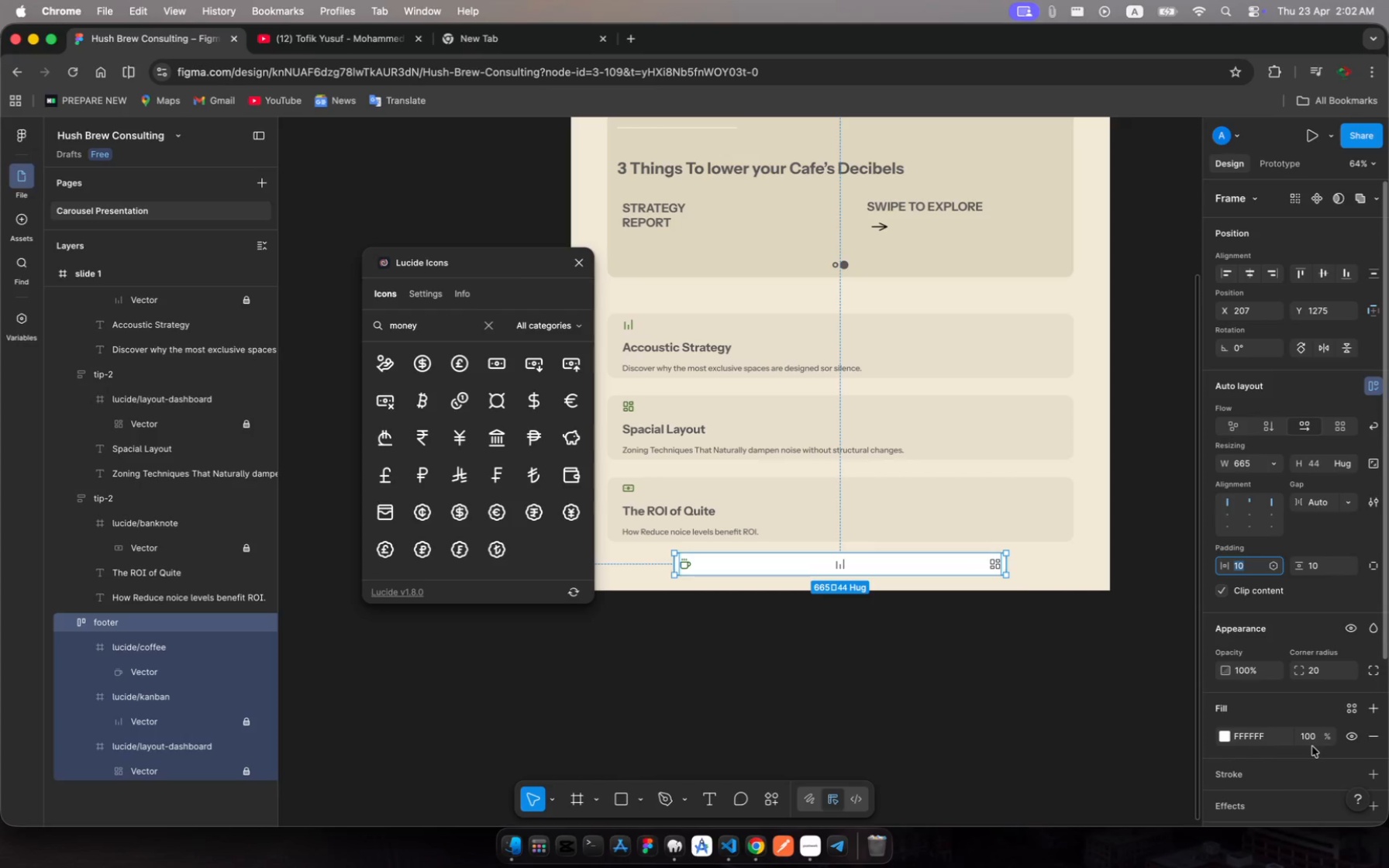 
type(50)
 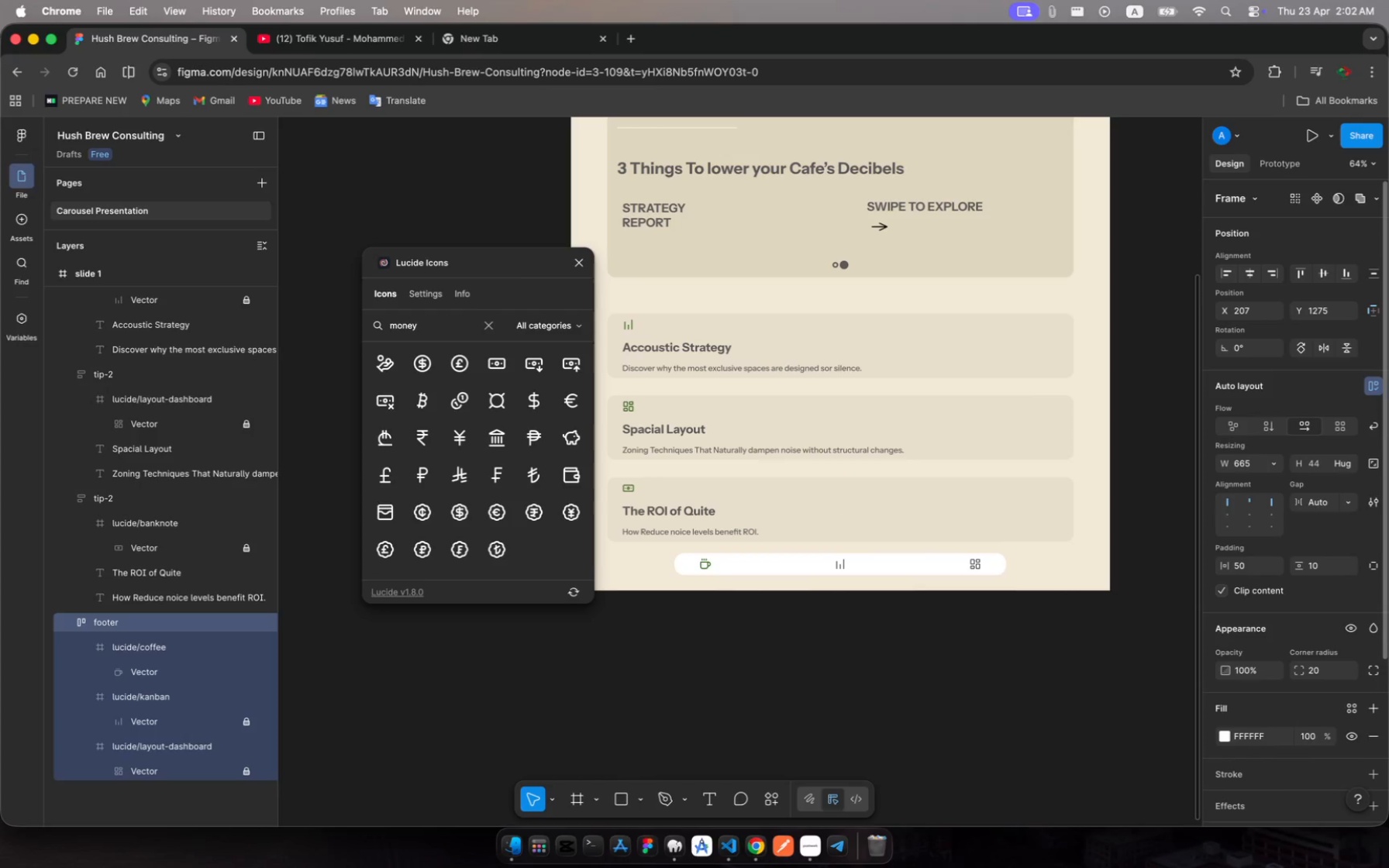 
key(Enter)
 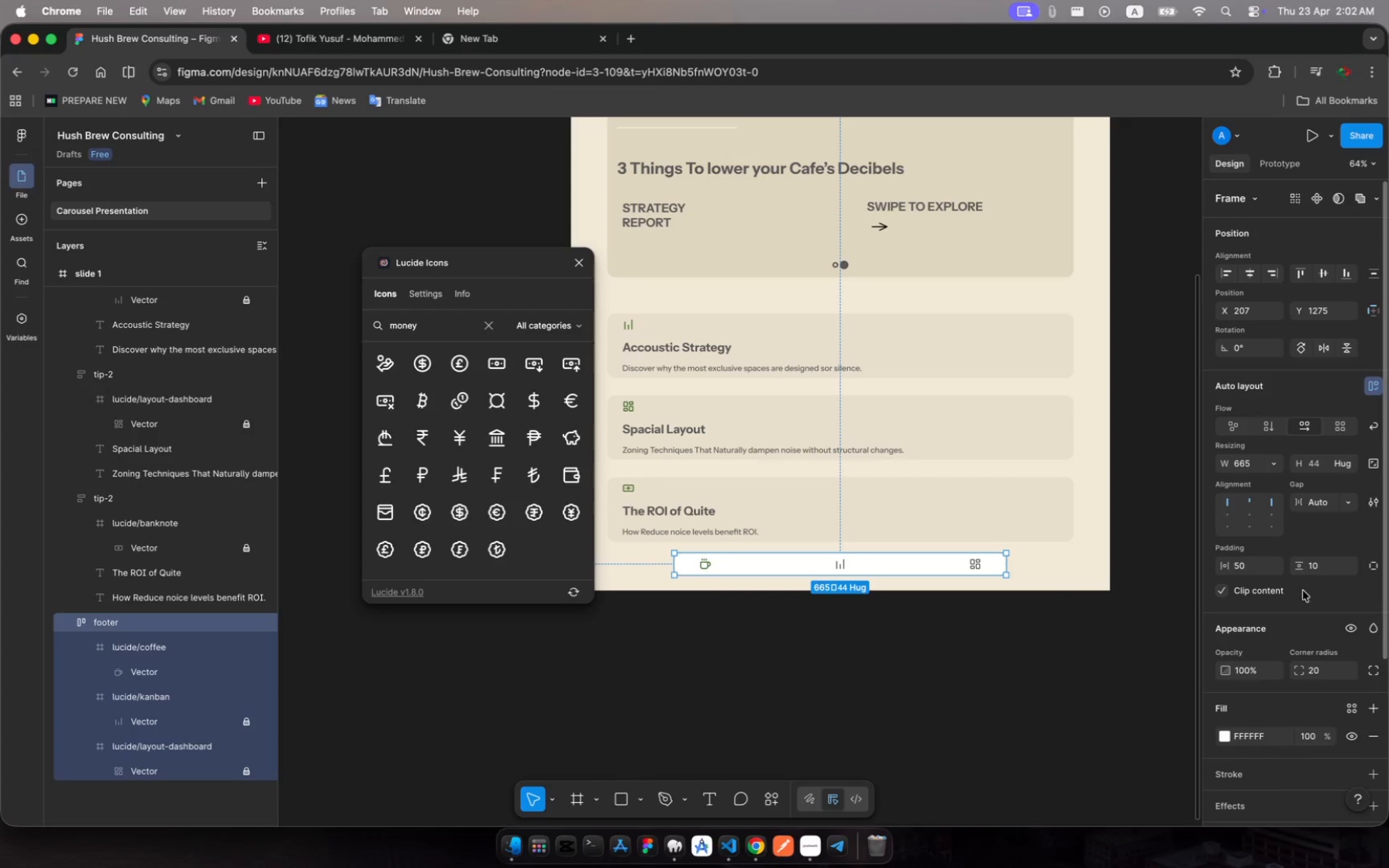 
wait(5.19)
 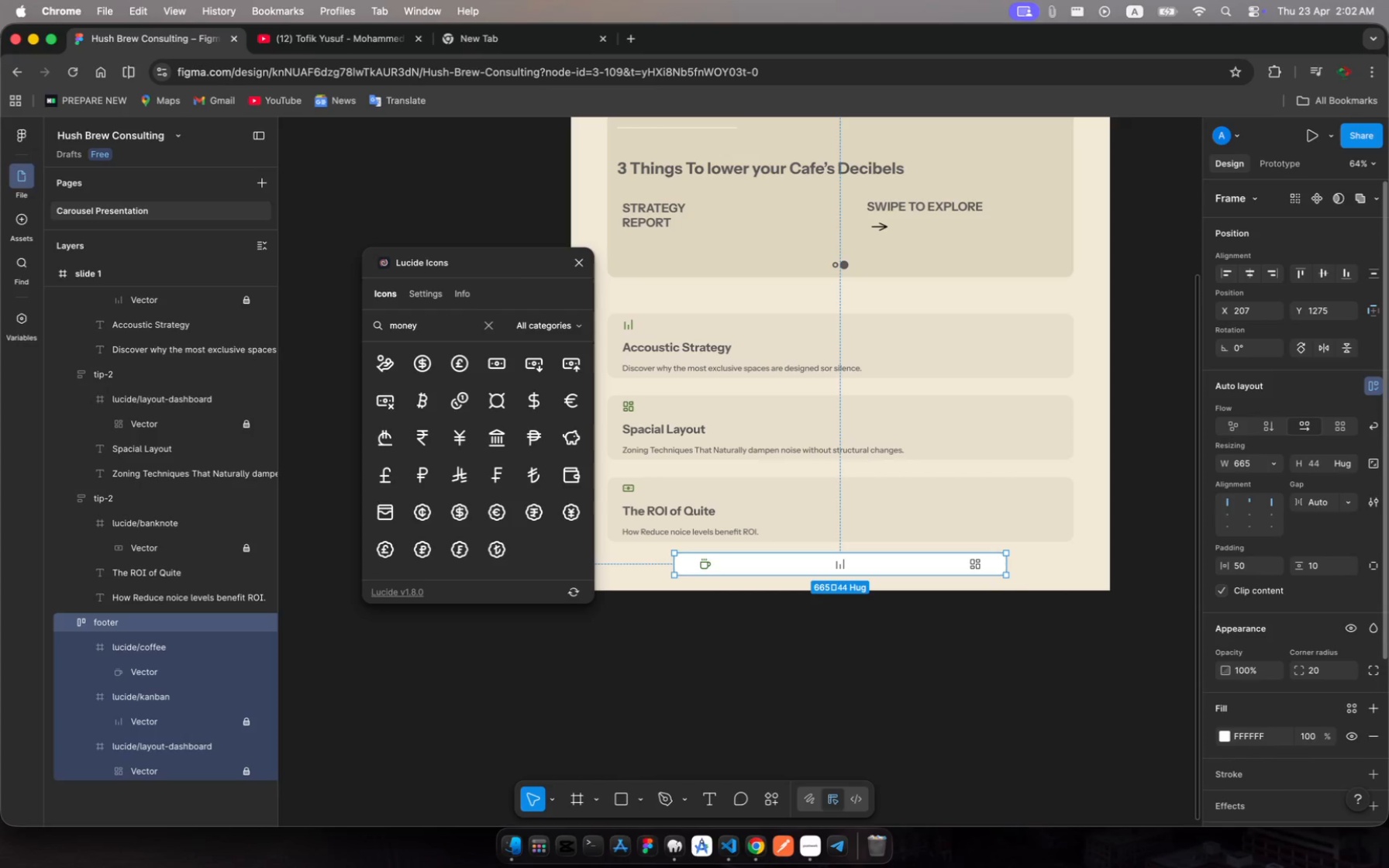 
left_click([1001, 655])
 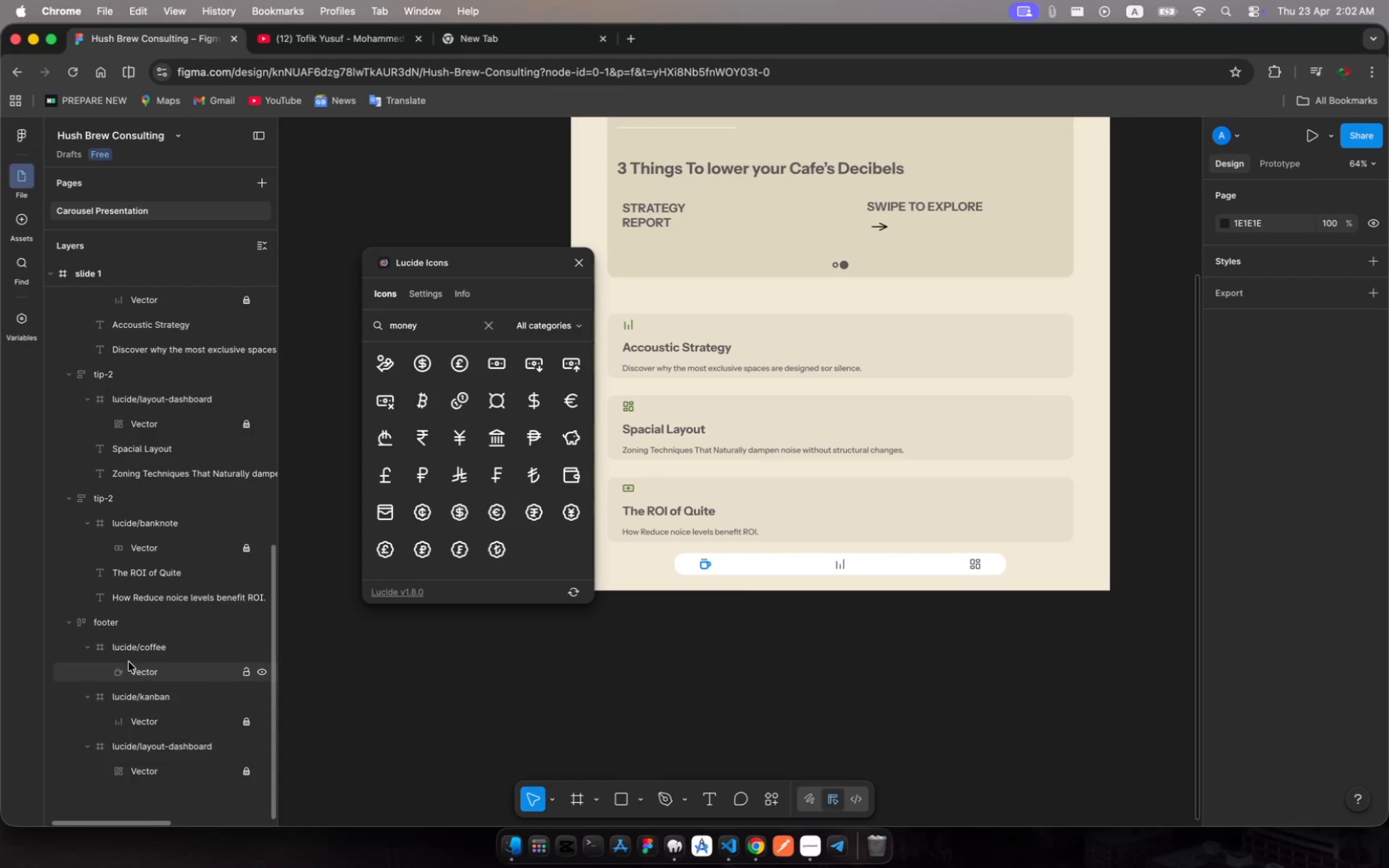 
left_click([128, 622])
 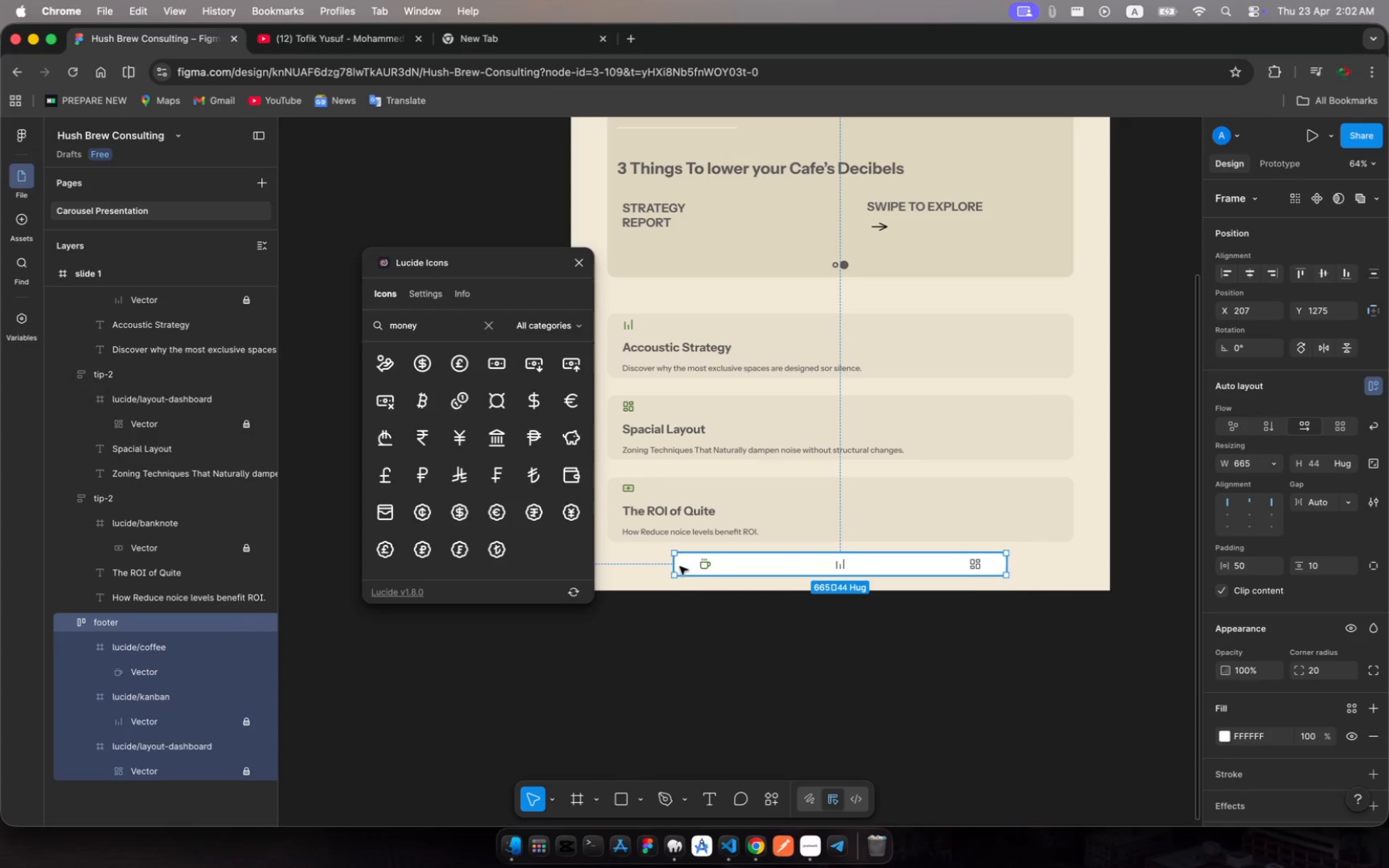 
left_click_drag(start_coordinate=[672, 567], to_coordinate=[816, 570])
 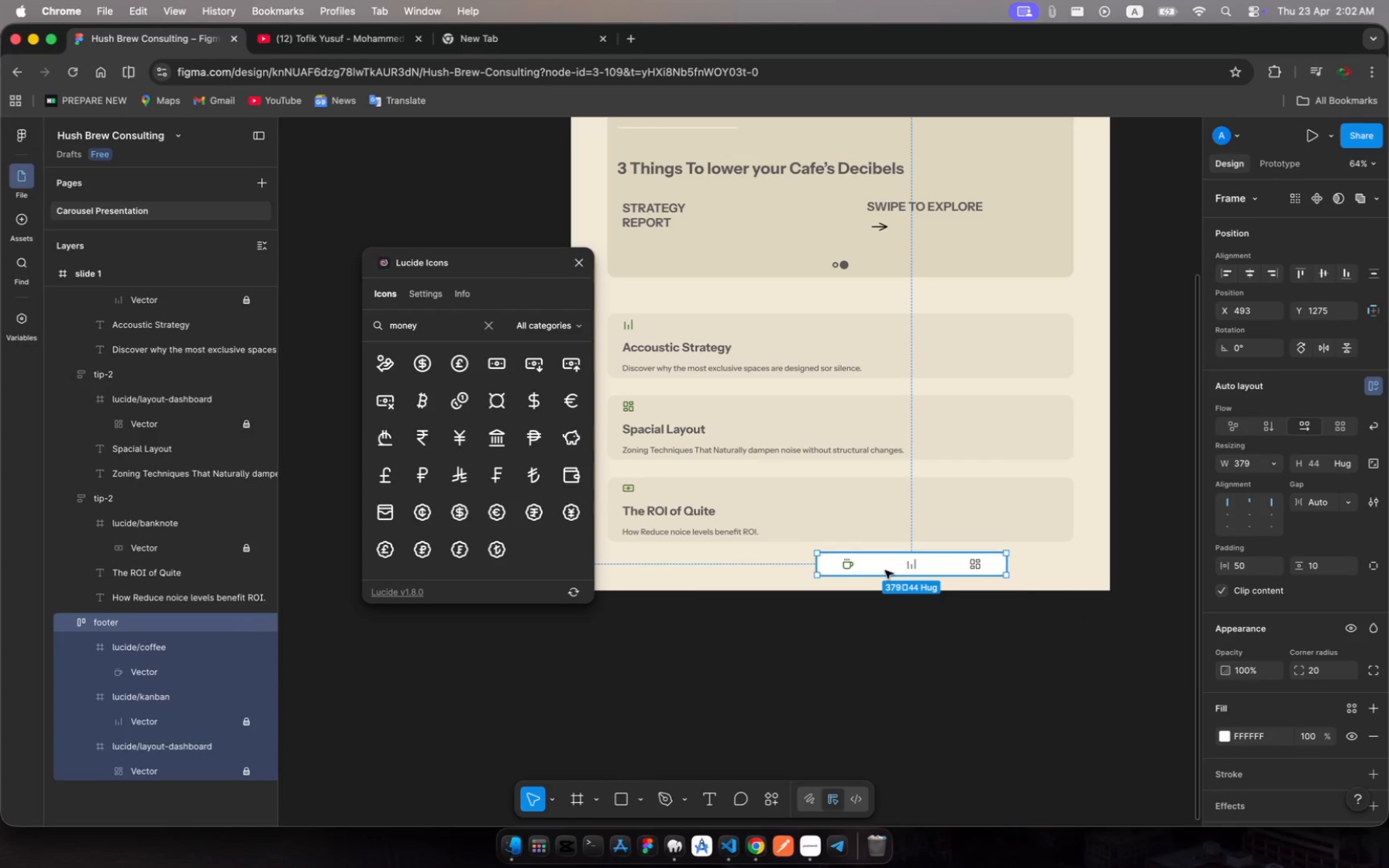 
left_click_drag(start_coordinate=[885, 570], to_coordinate=[824, 570])
 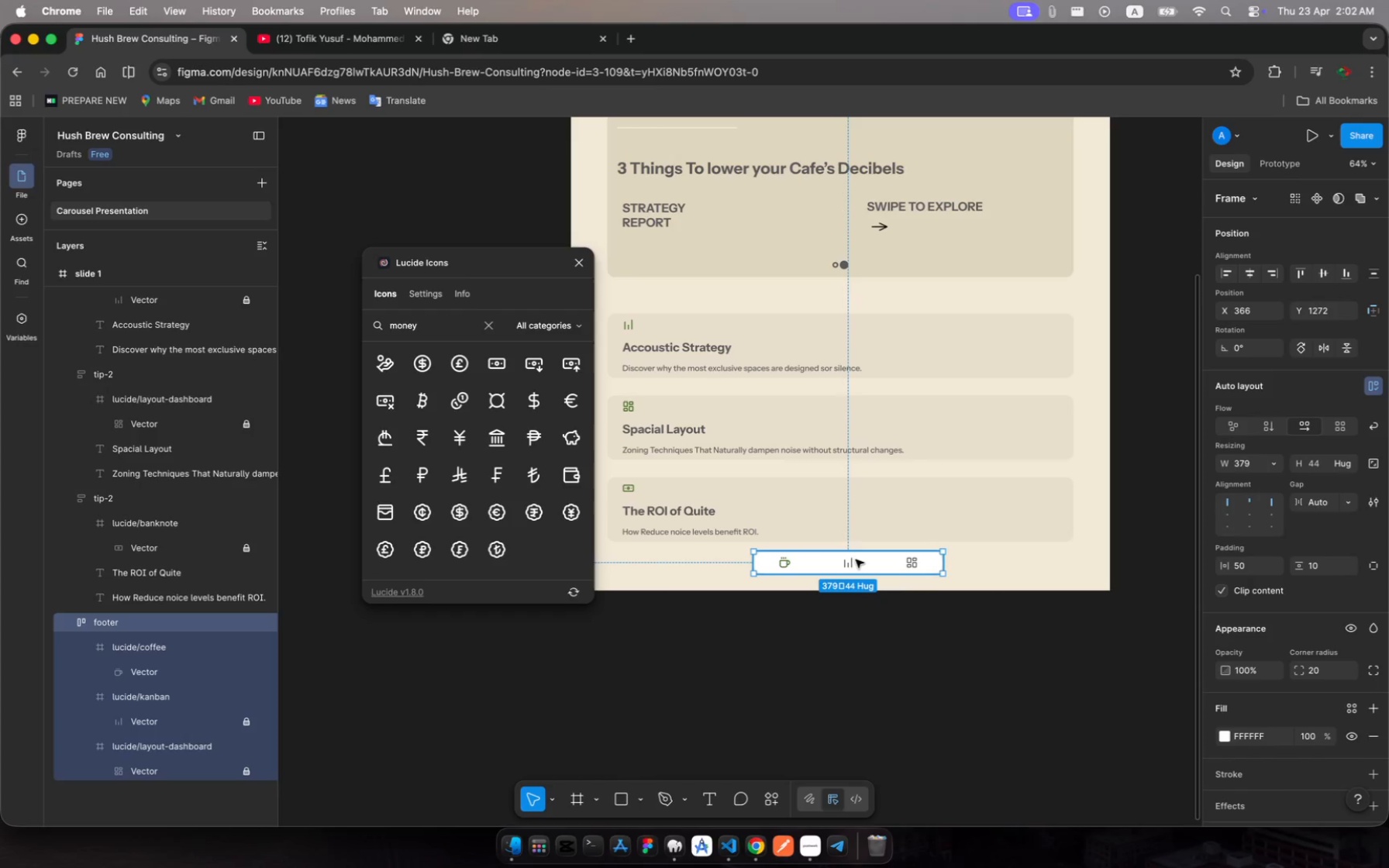 
left_click_drag(start_coordinate=[861, 563], to_coordinate=[860, 567])
 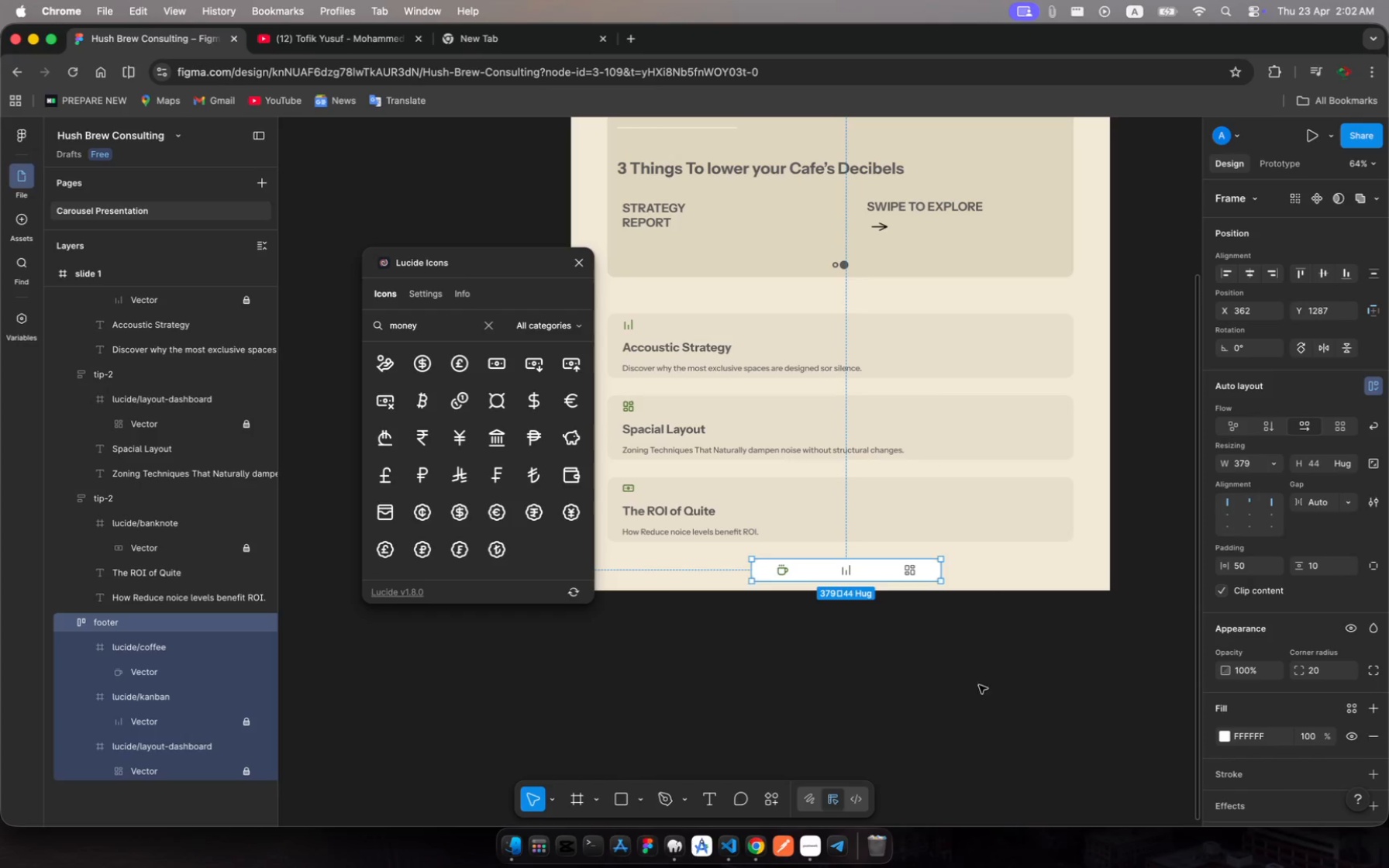 
left_click([985, 688])
 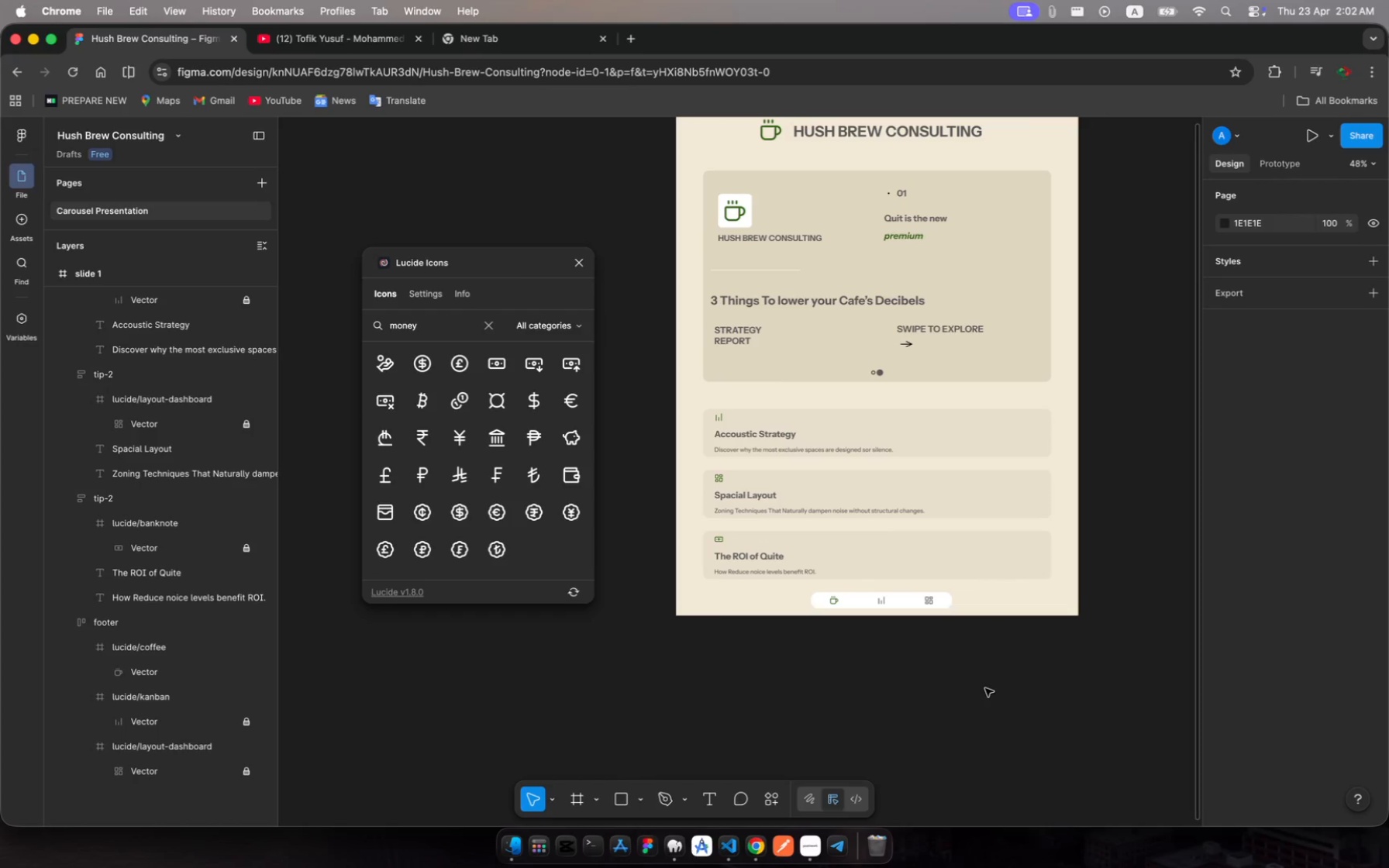 
wait(12.72)
 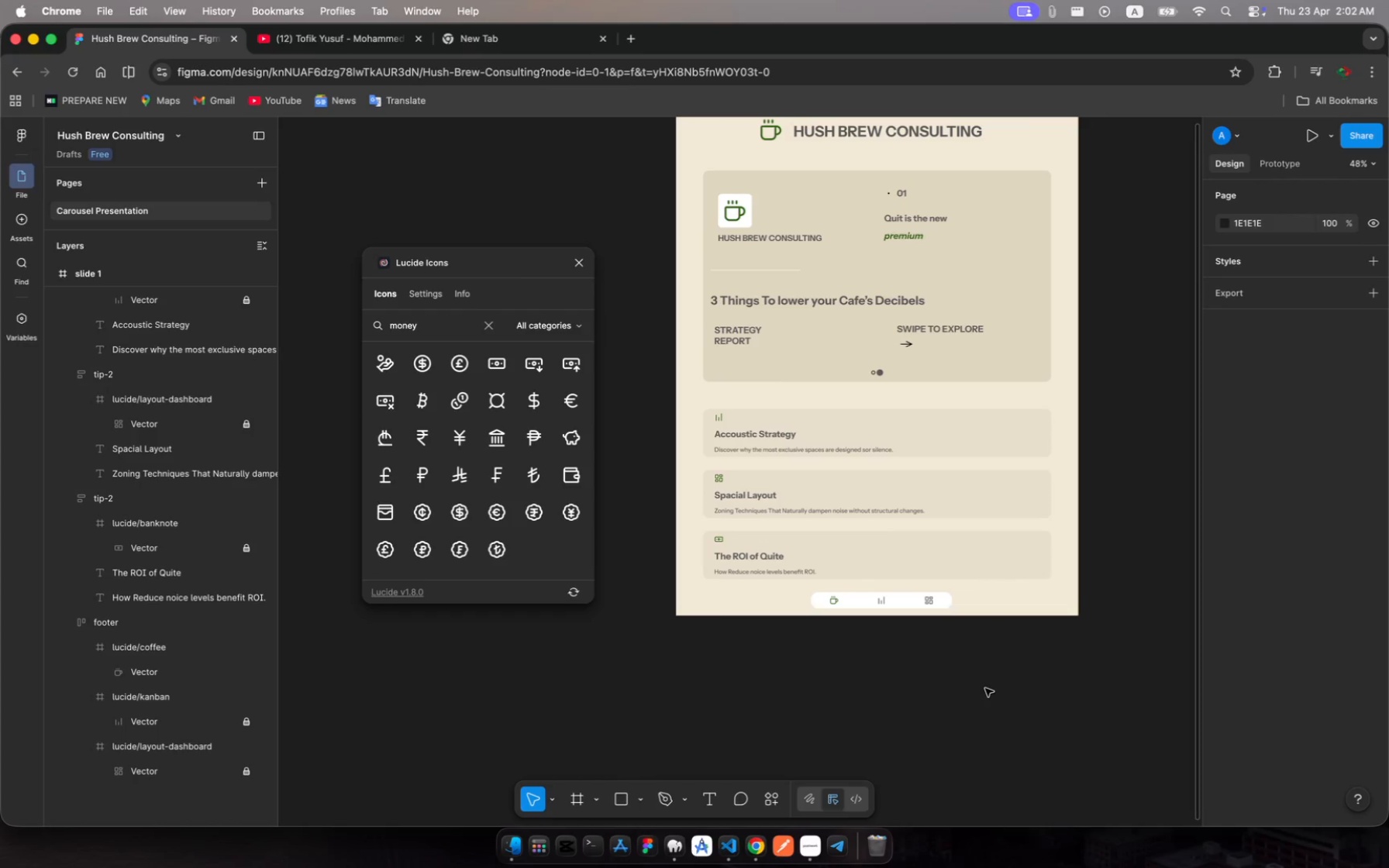 
left_click([306, 39])
 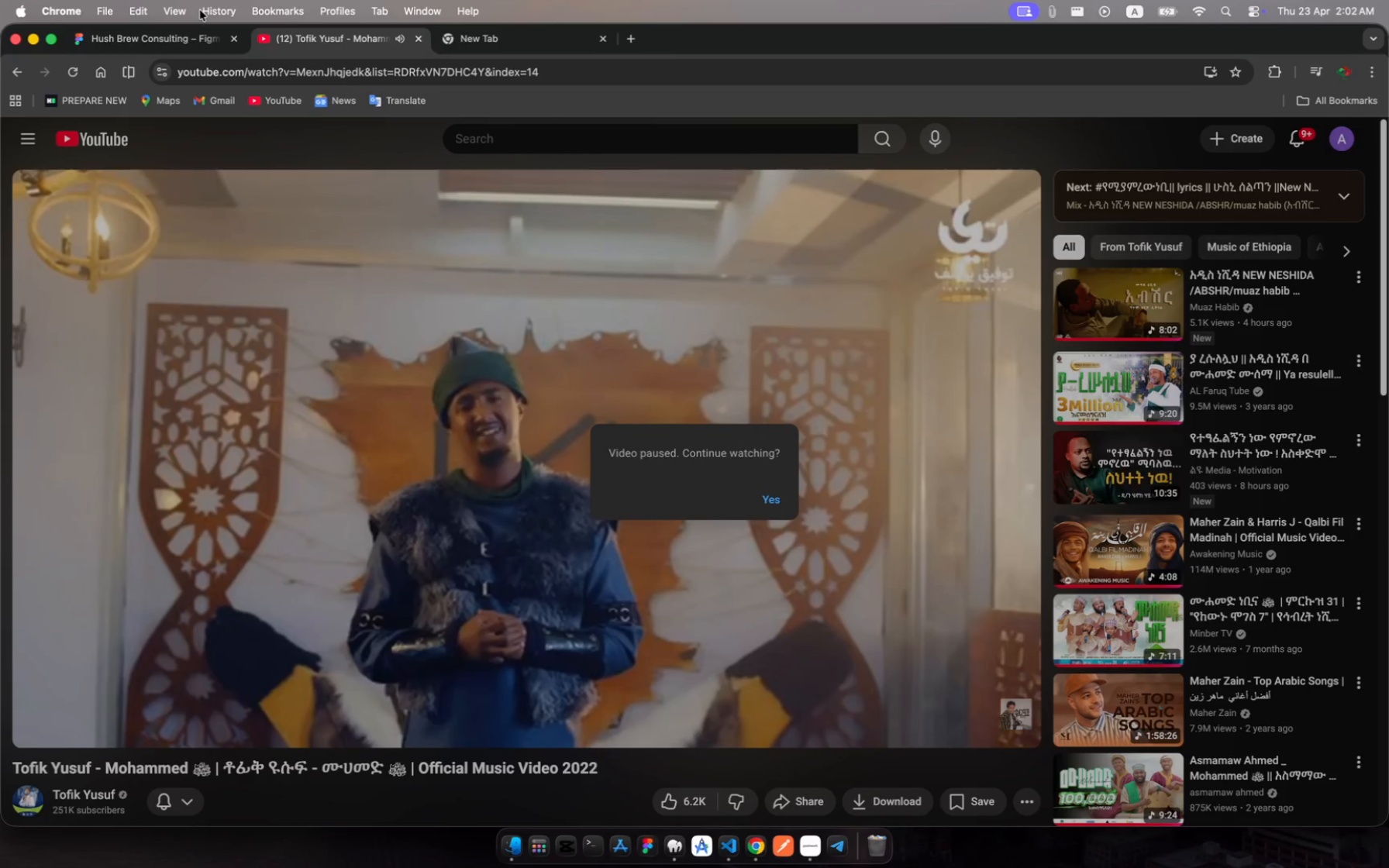 
left_click([178, 42])
 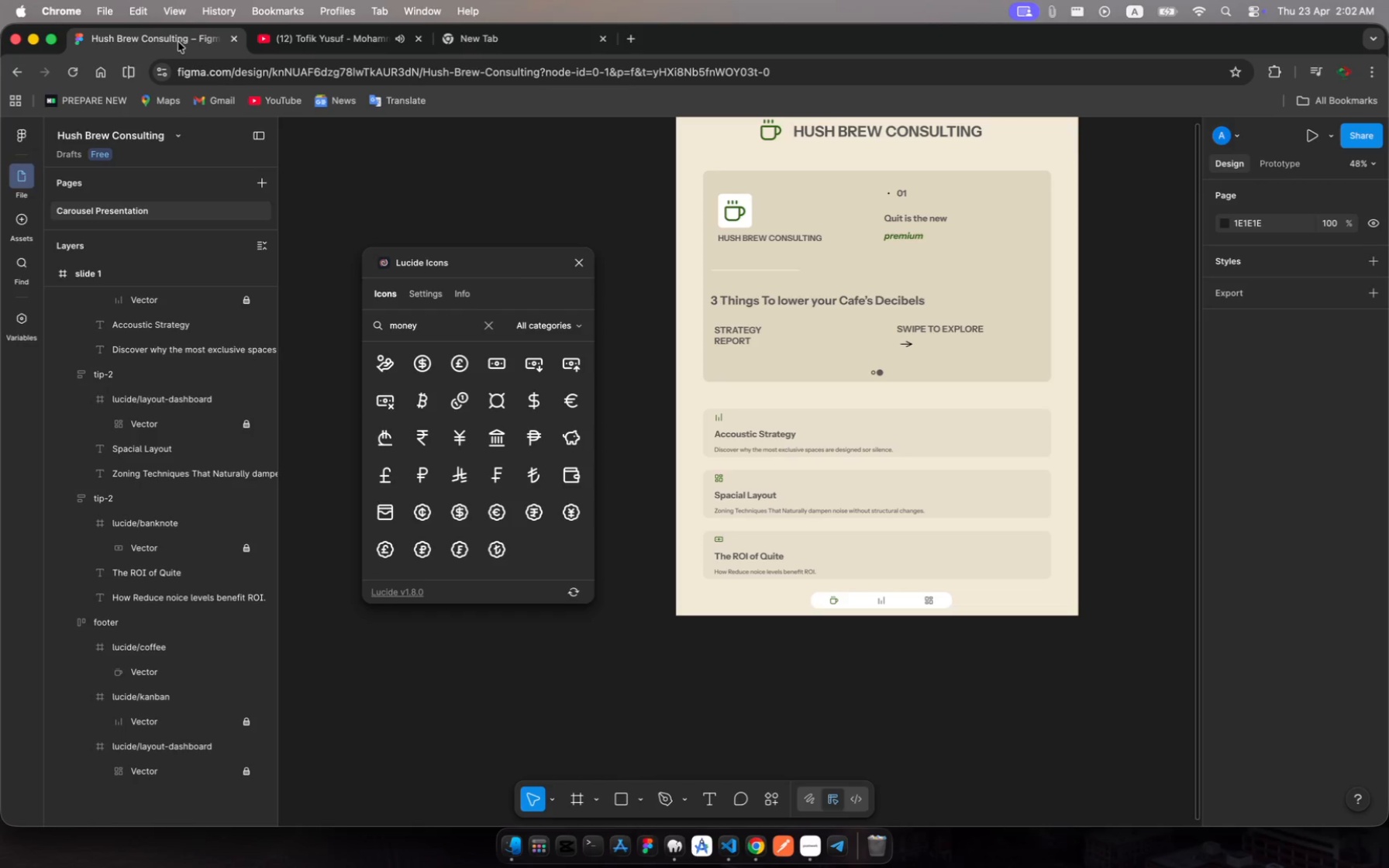 
wait(16.72)
 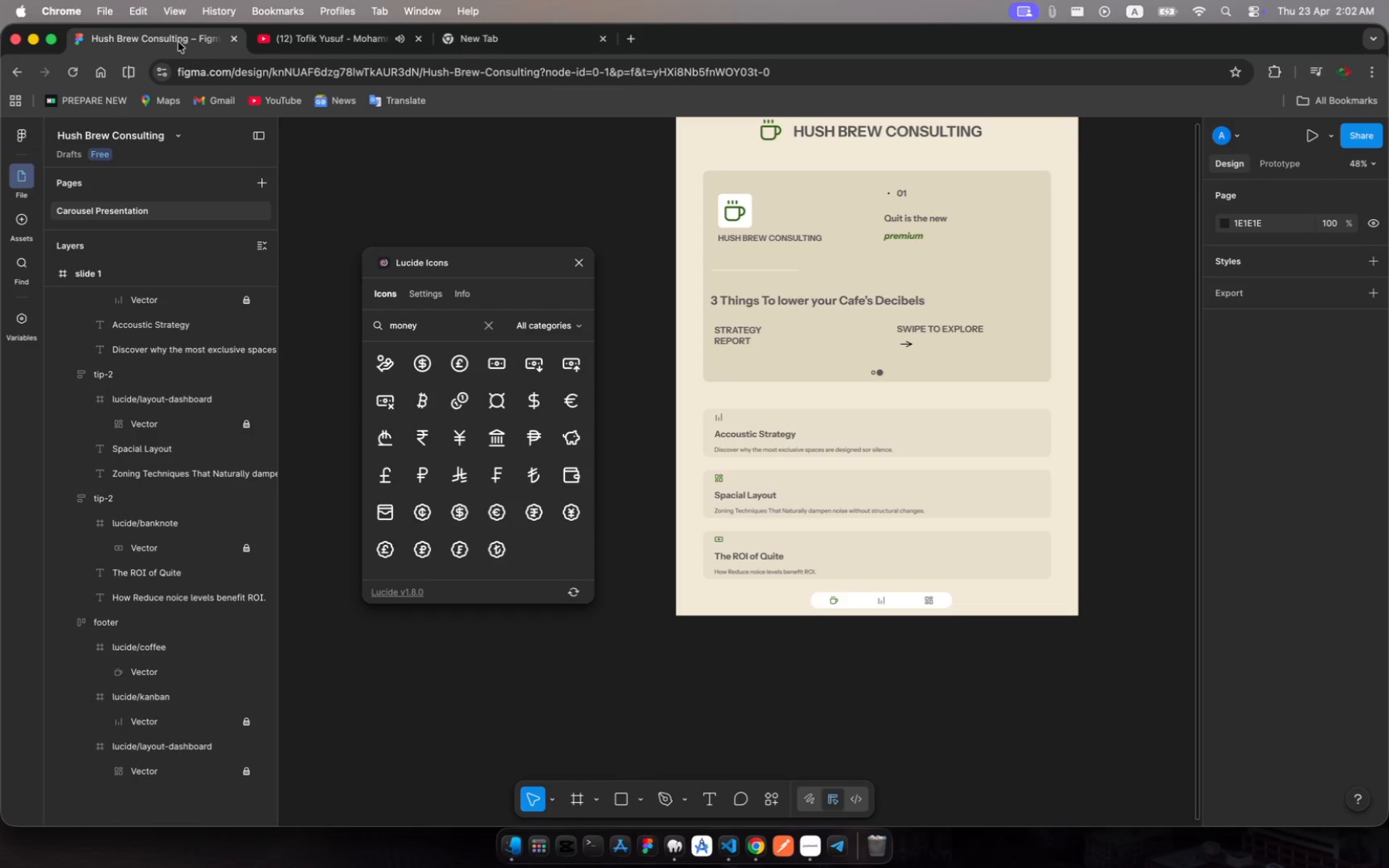 
left_click([810, 849])